 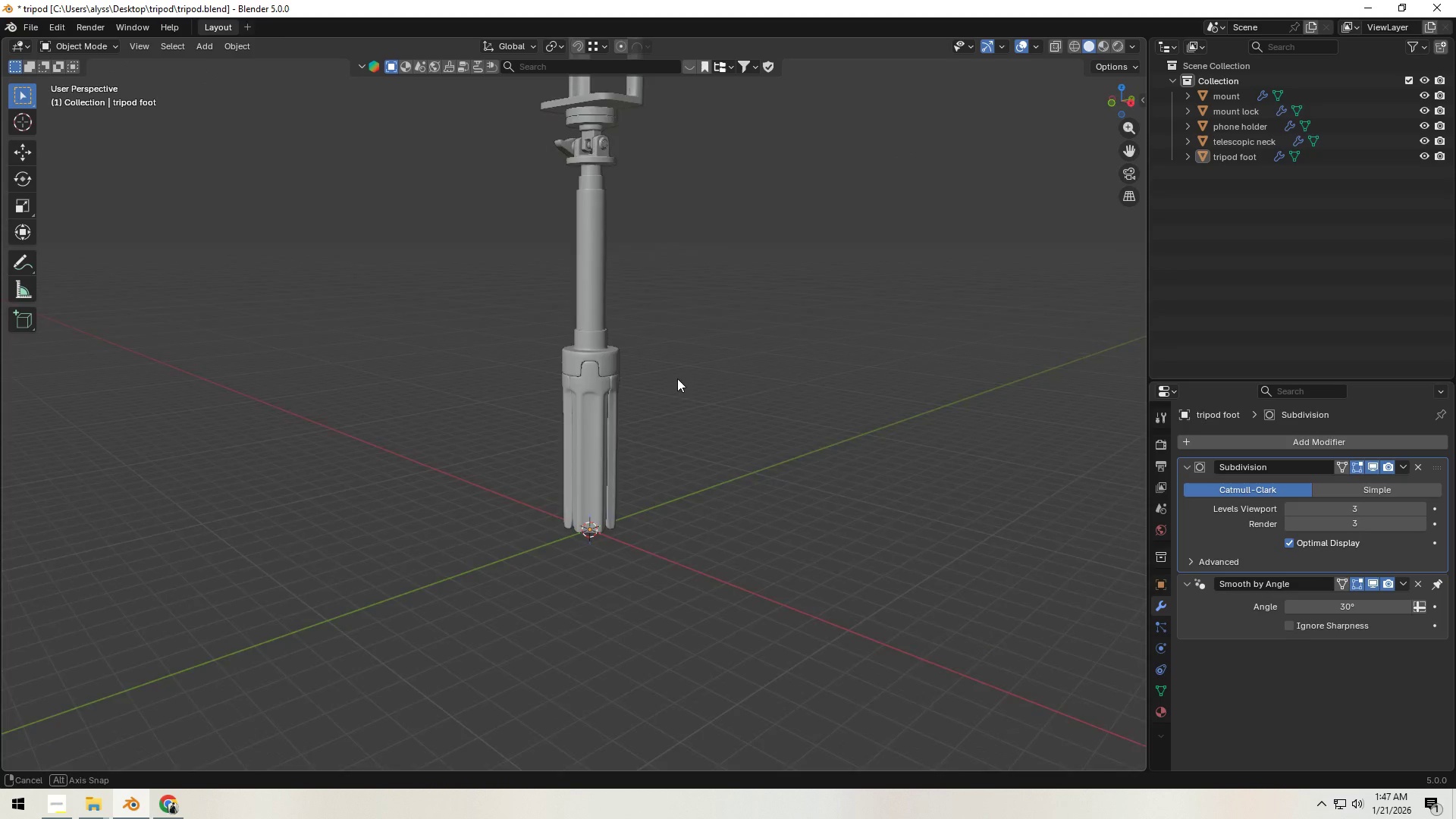 
scroll: coordinate [633, 438], scroll_direction: up, amount: 5.0
 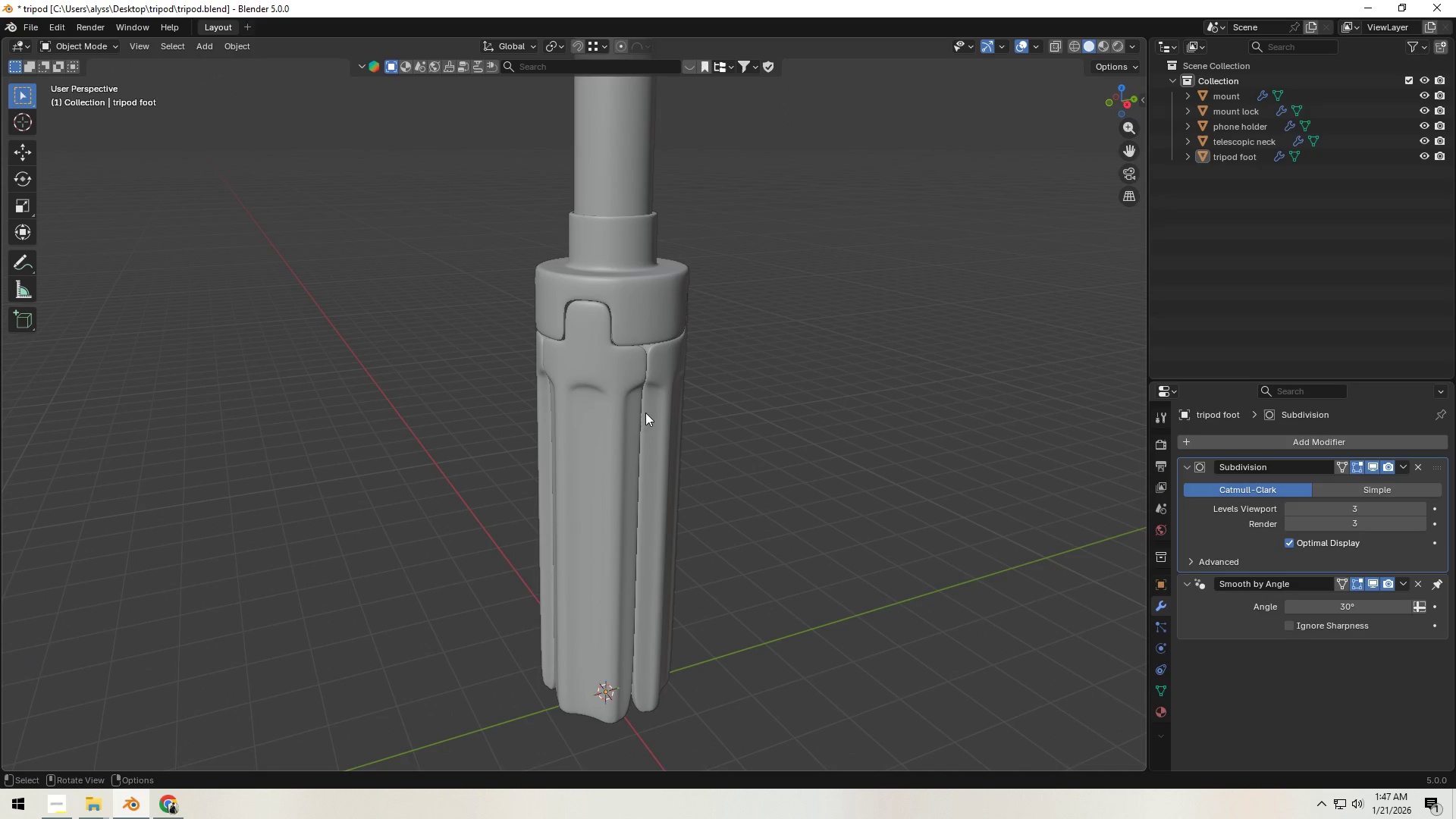 
left_click([639, 400])
 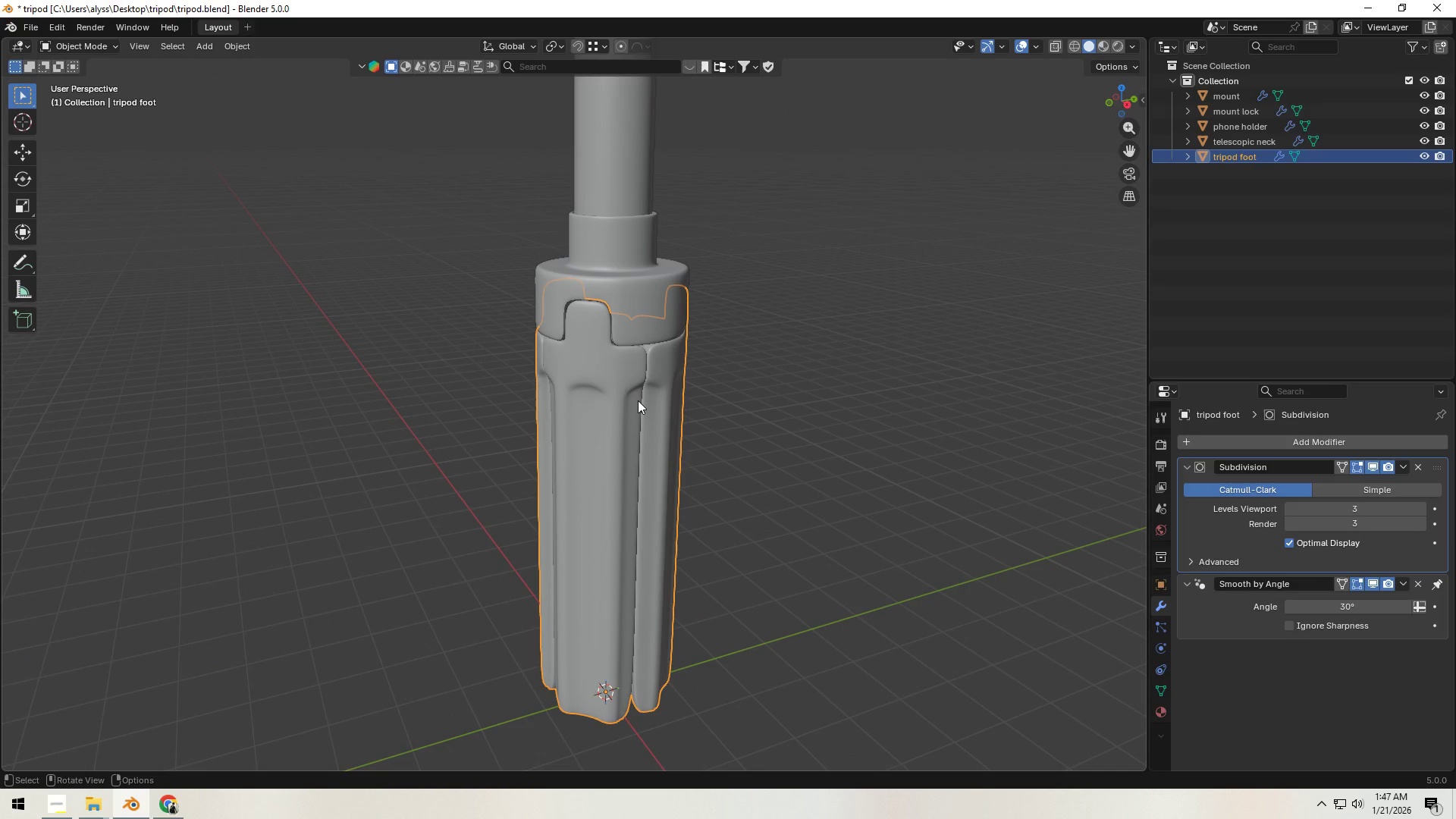 
key(Shift+ShiftLeft)
 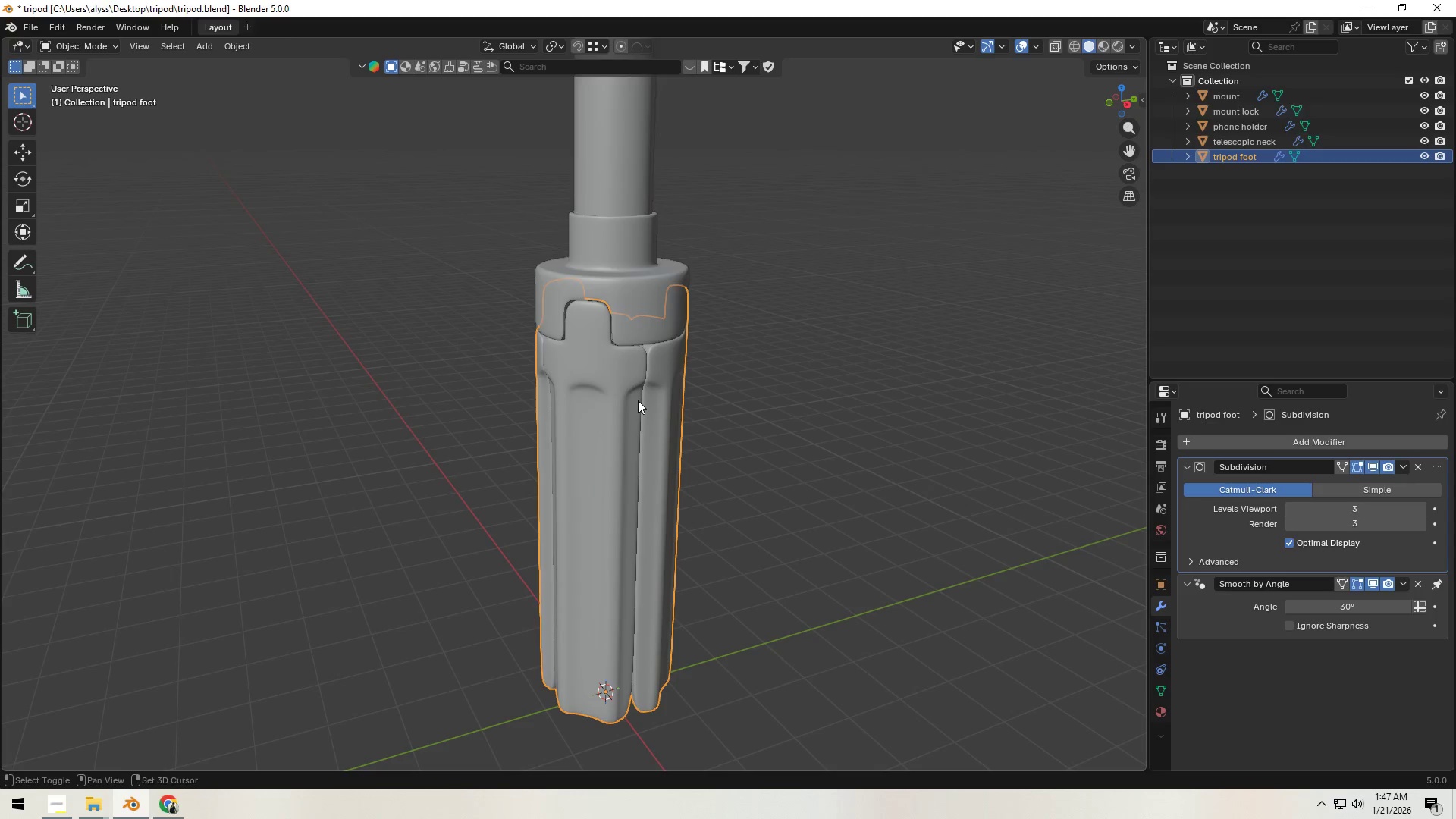 
key(Shift+H)
 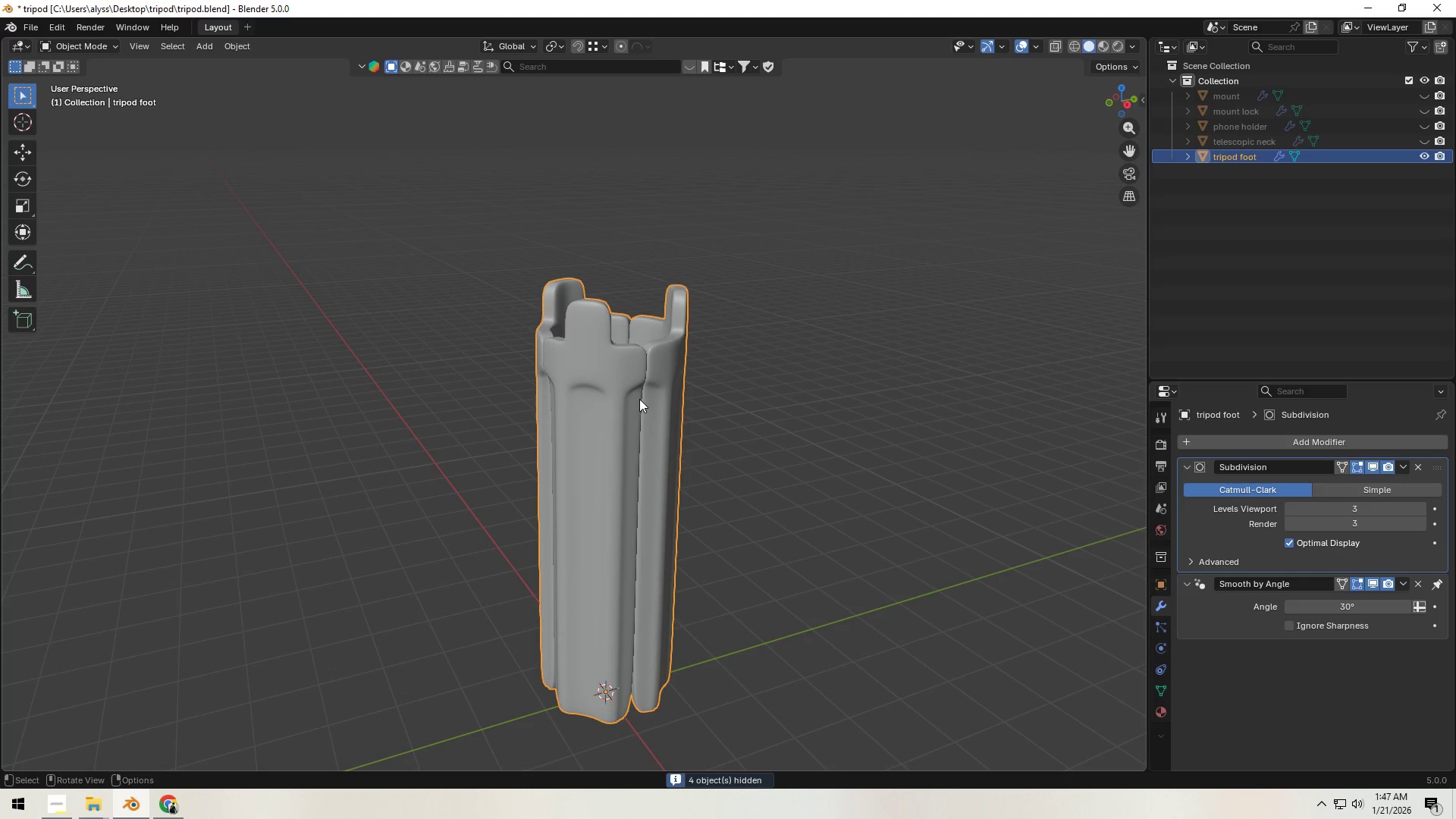 
left_click([748, 409])
 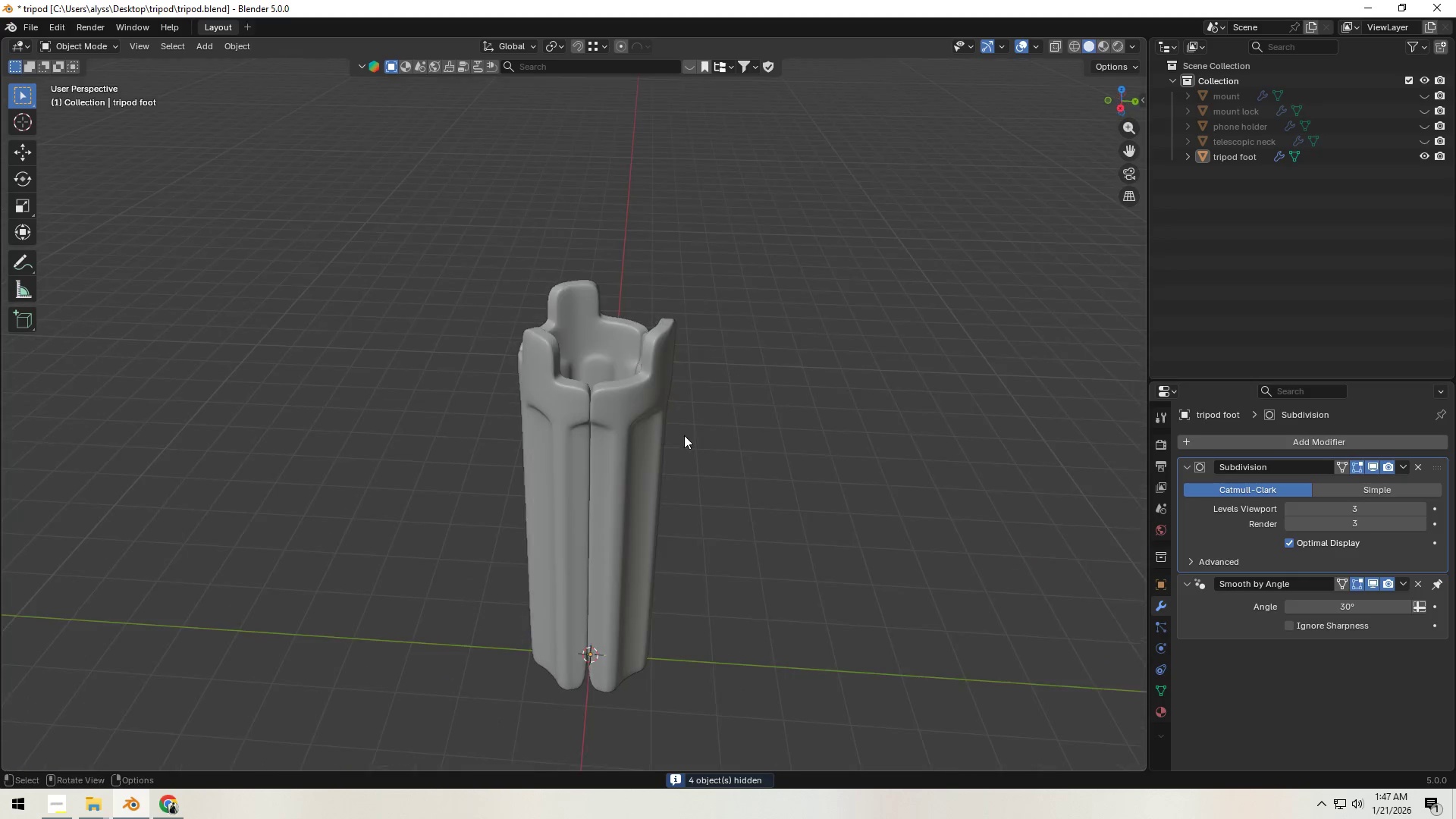 
hold_key(key=ShiftLeft, duration=0.34)
 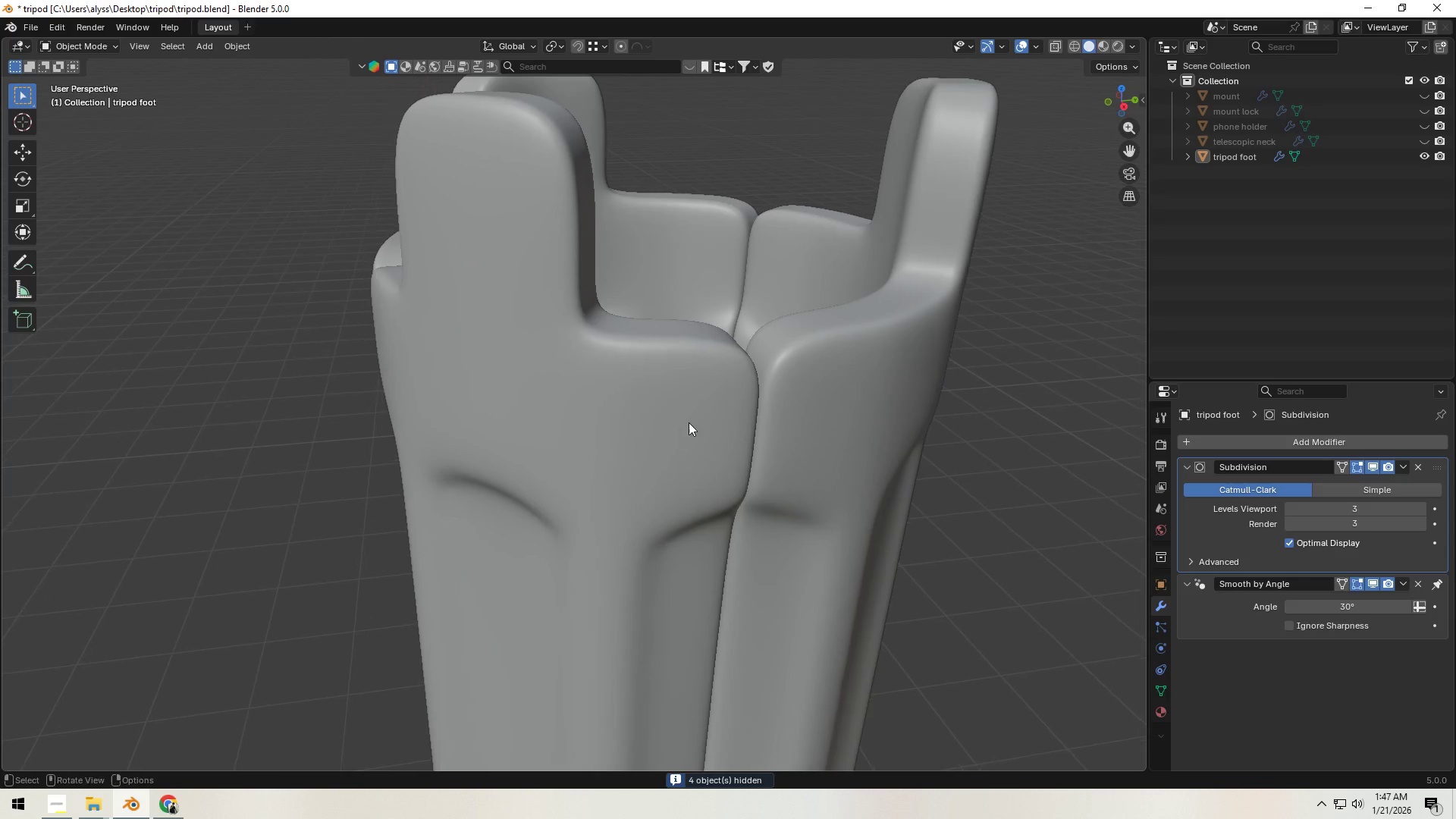 
scroll: coordinate [672, 440], scroll_direction: up, amount: 6.0
 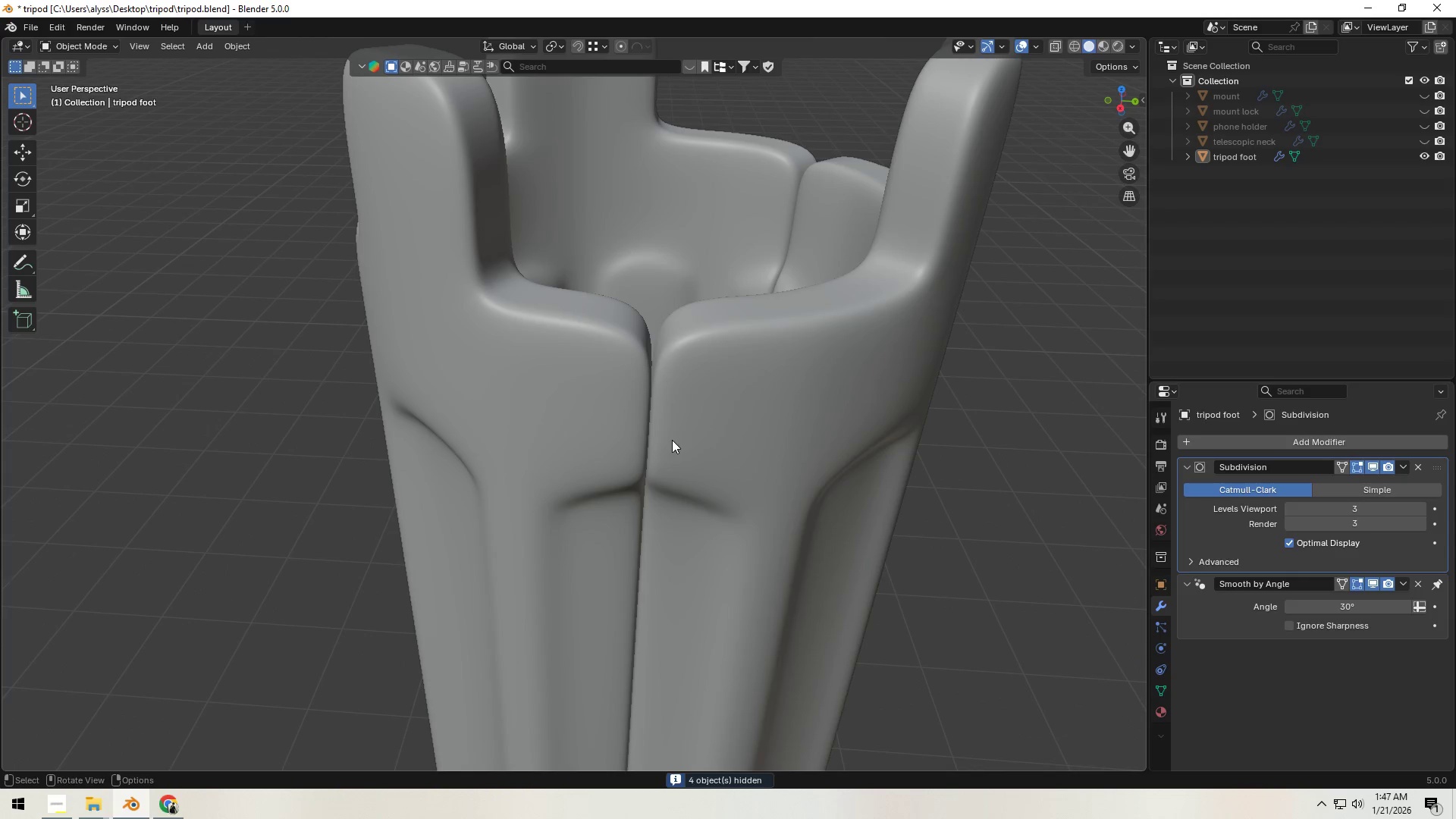 
key(Shift+ShiftLeft)
 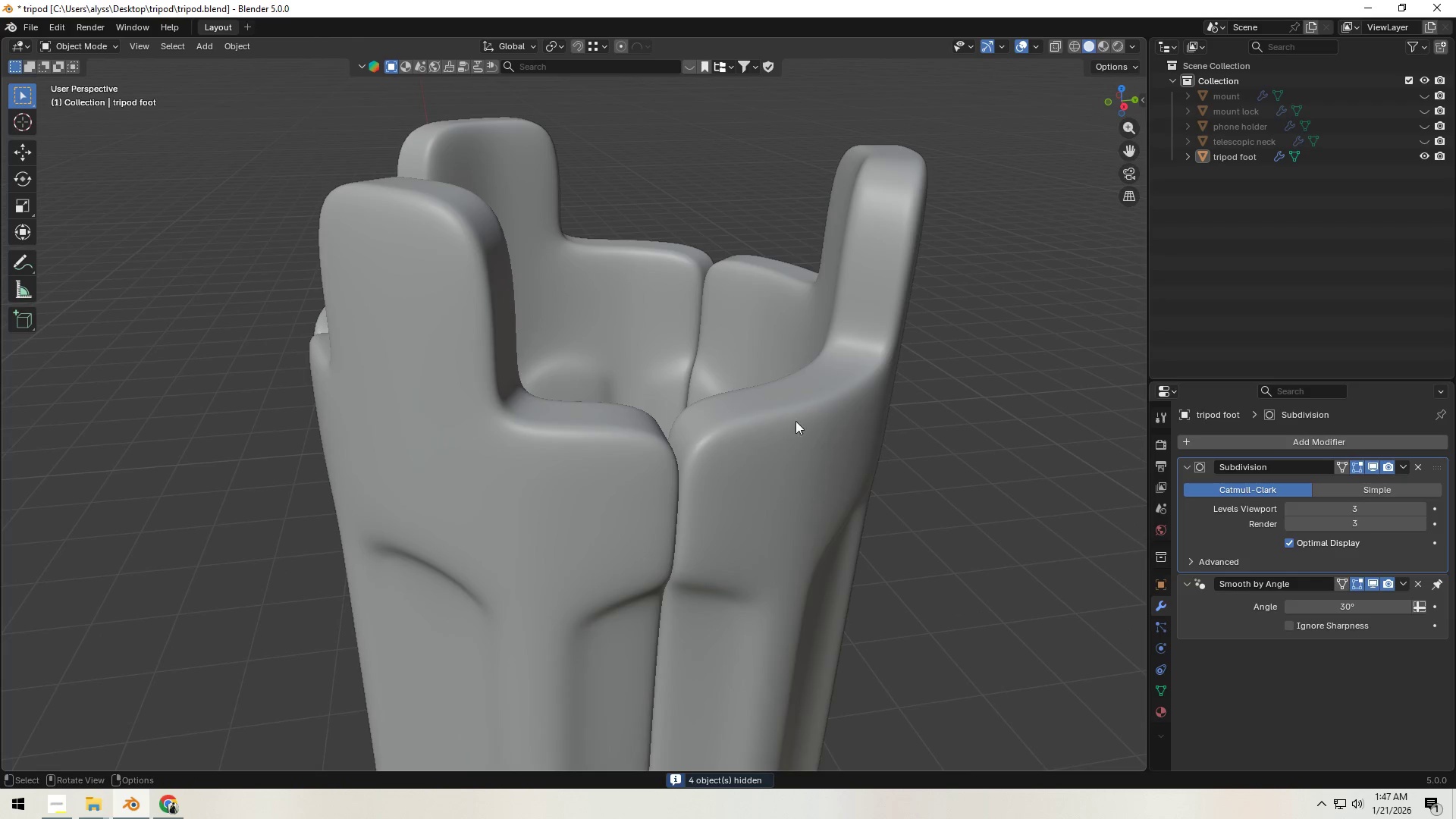 
left_click([830, 421])
 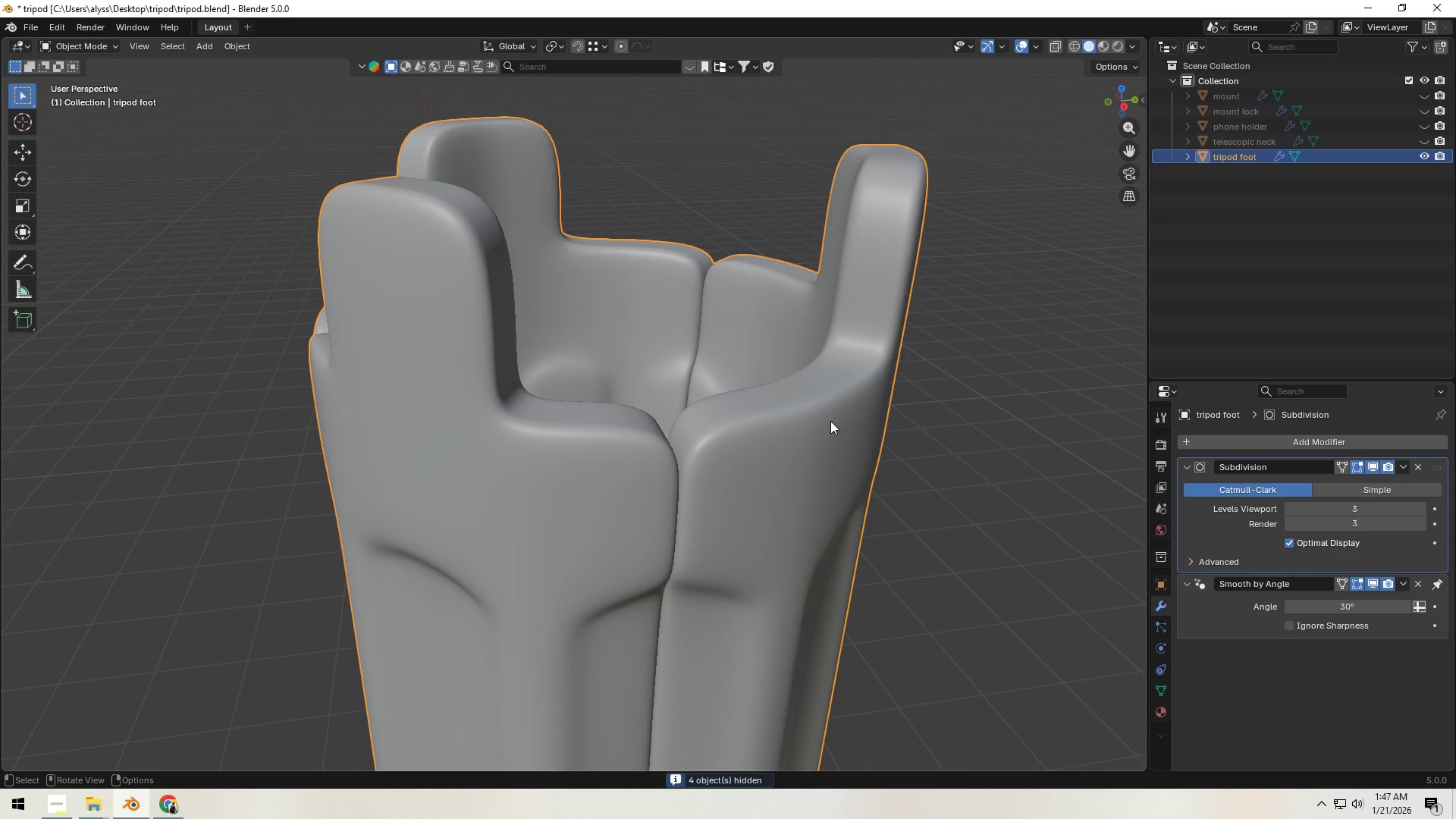 
key(Tab)
 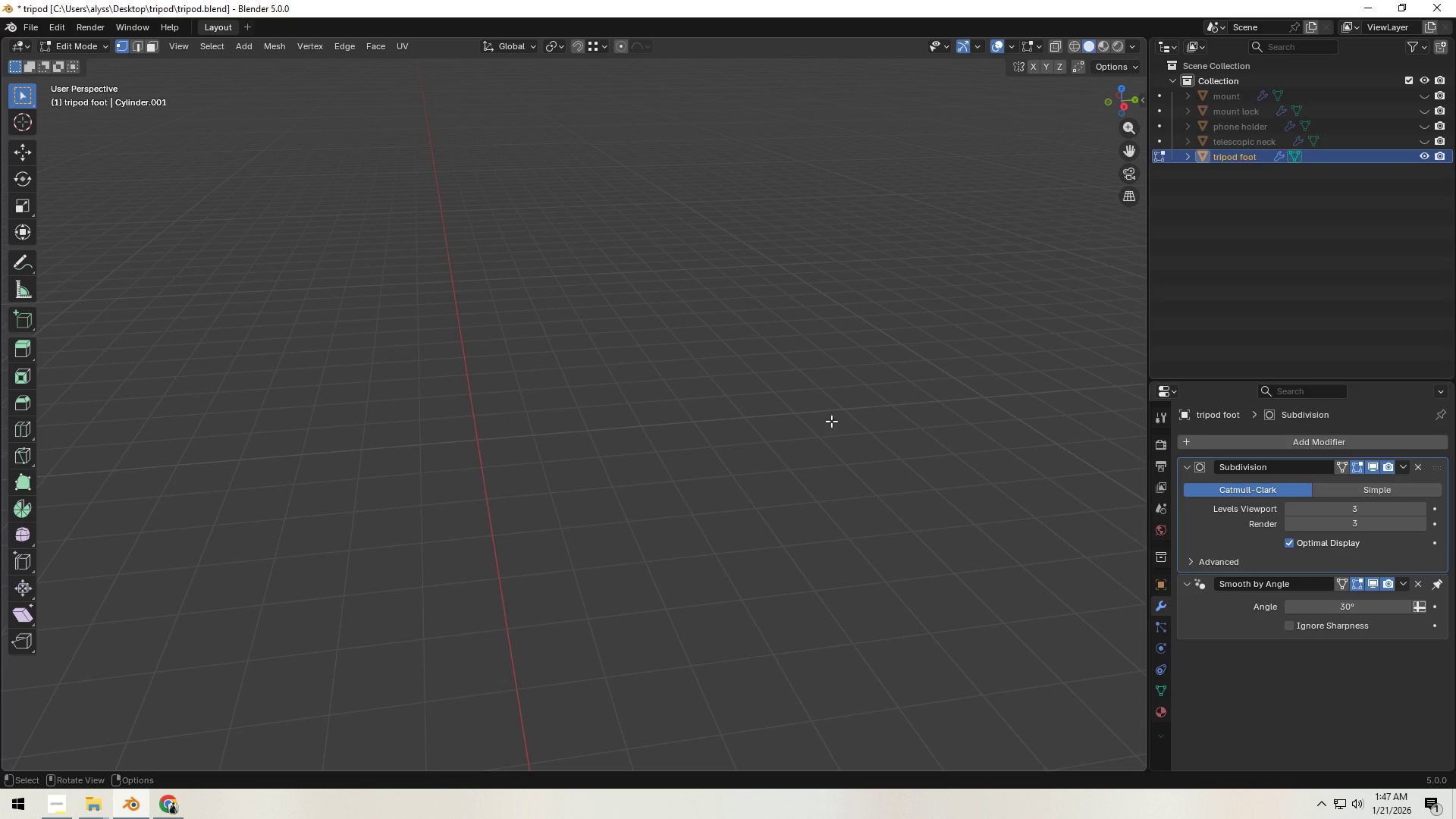 
key(Alt+H)
 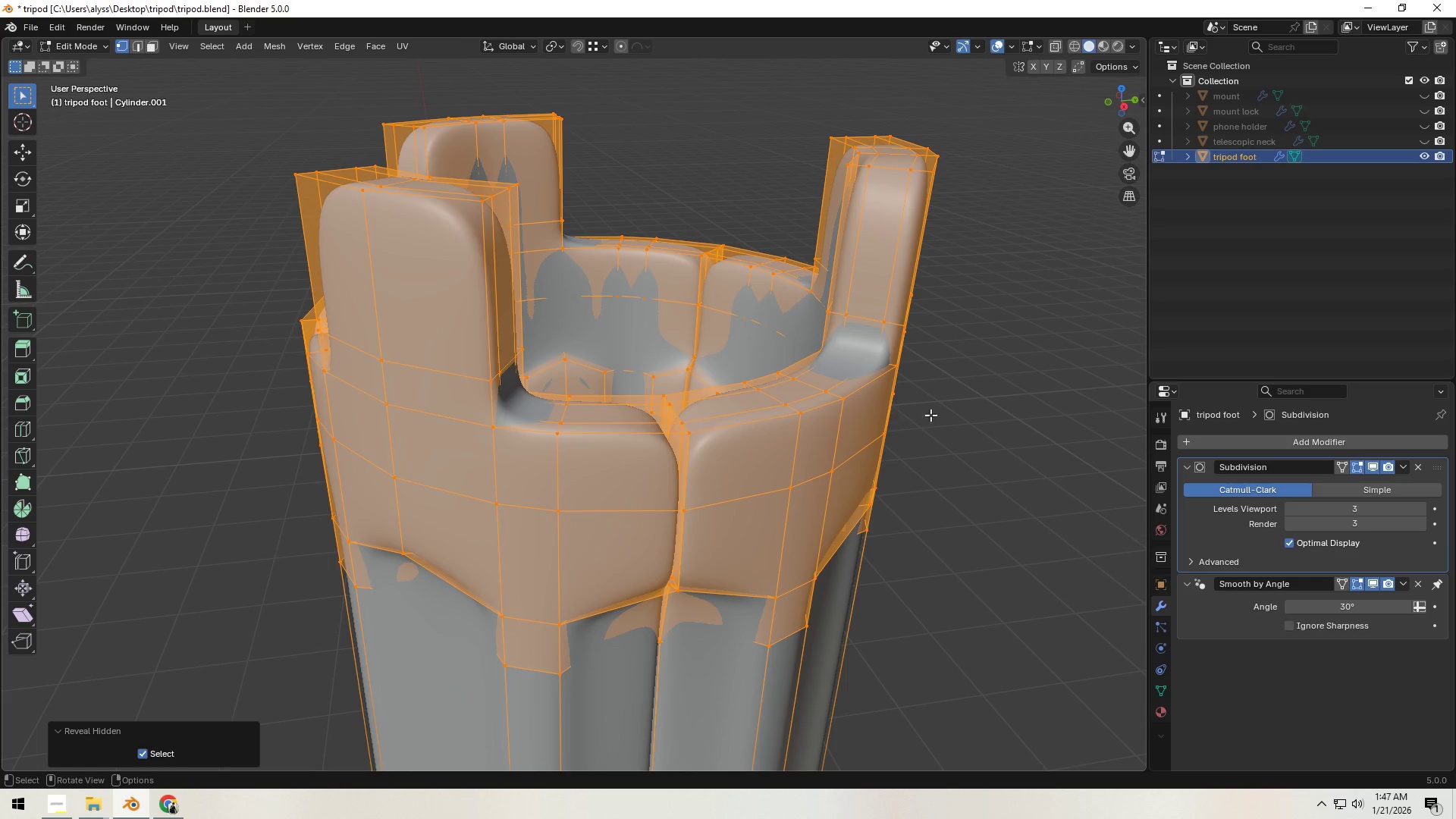 
left_click([997, 414])
 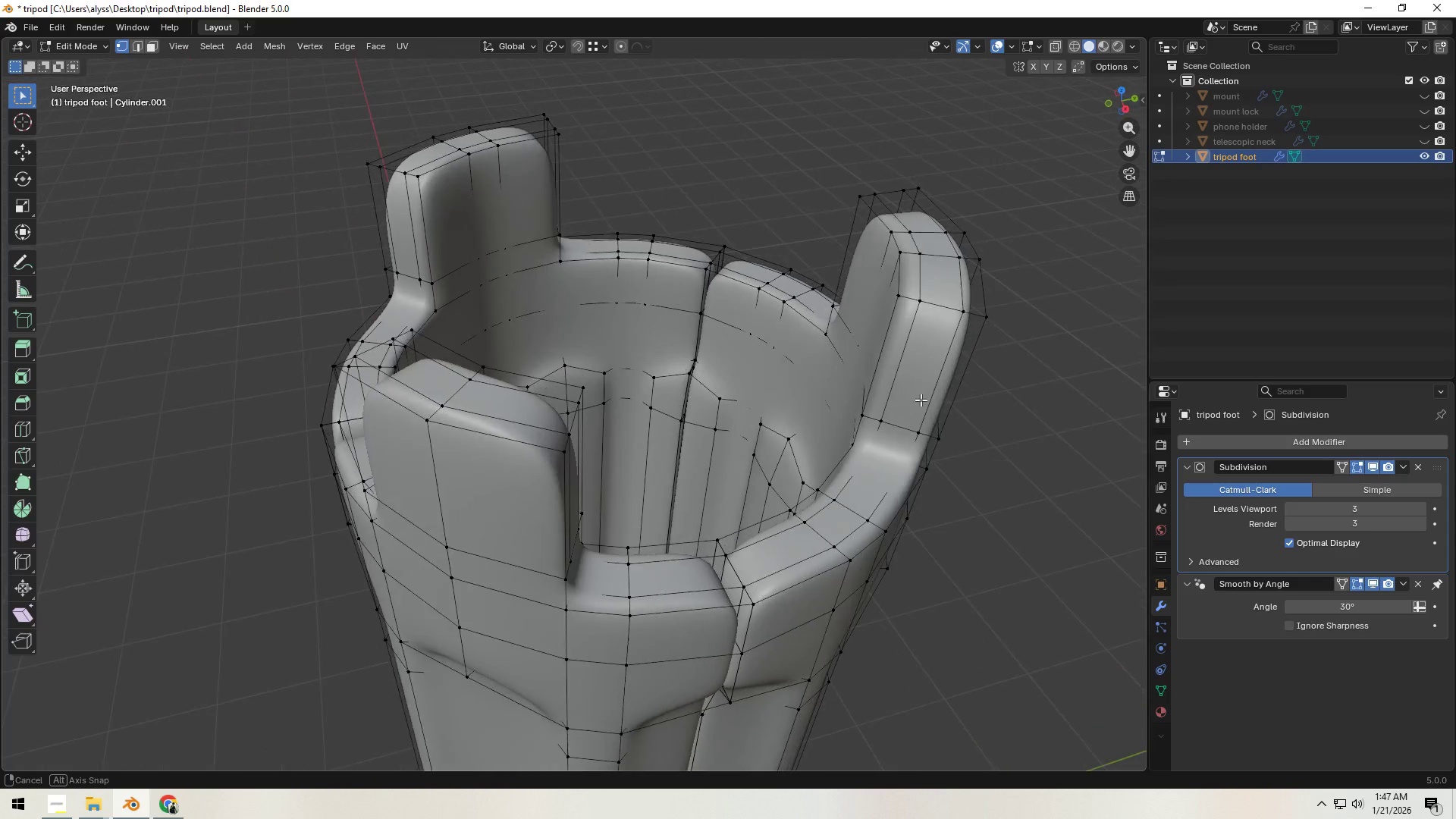 
key(3)
 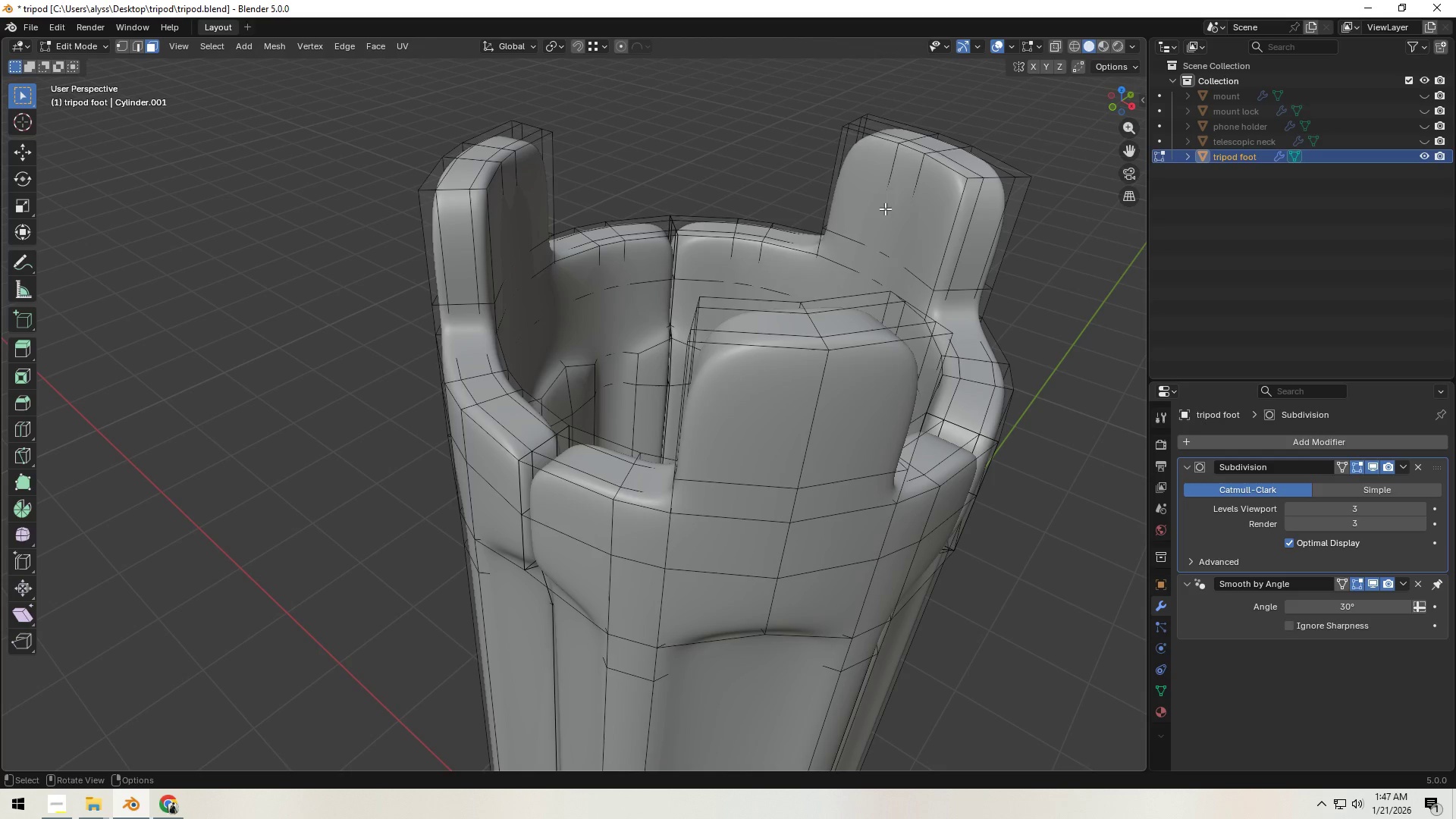 
left_click([888, 205])
 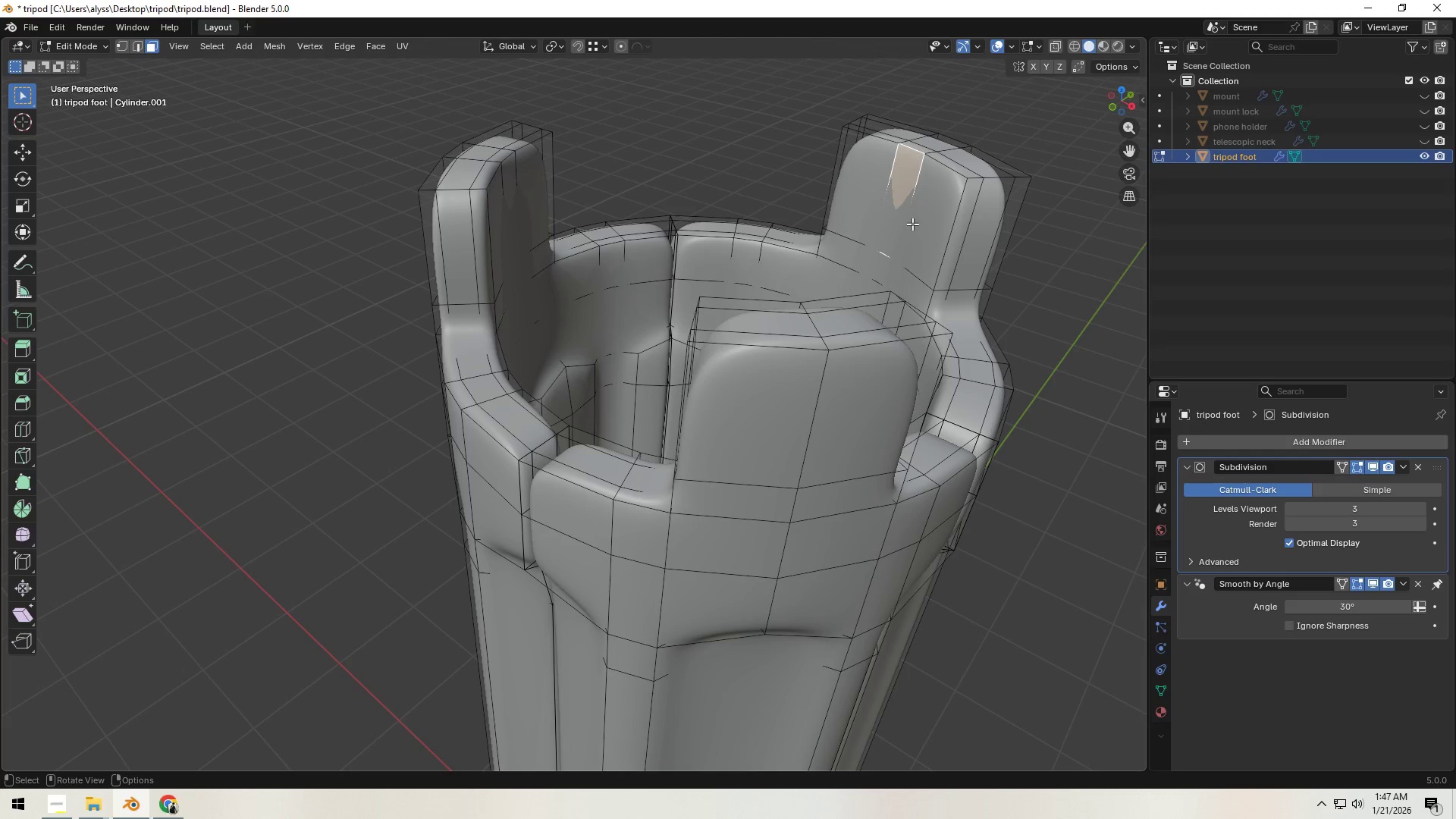 
hold_key(key=ShiftLeft, duration=0.47)
 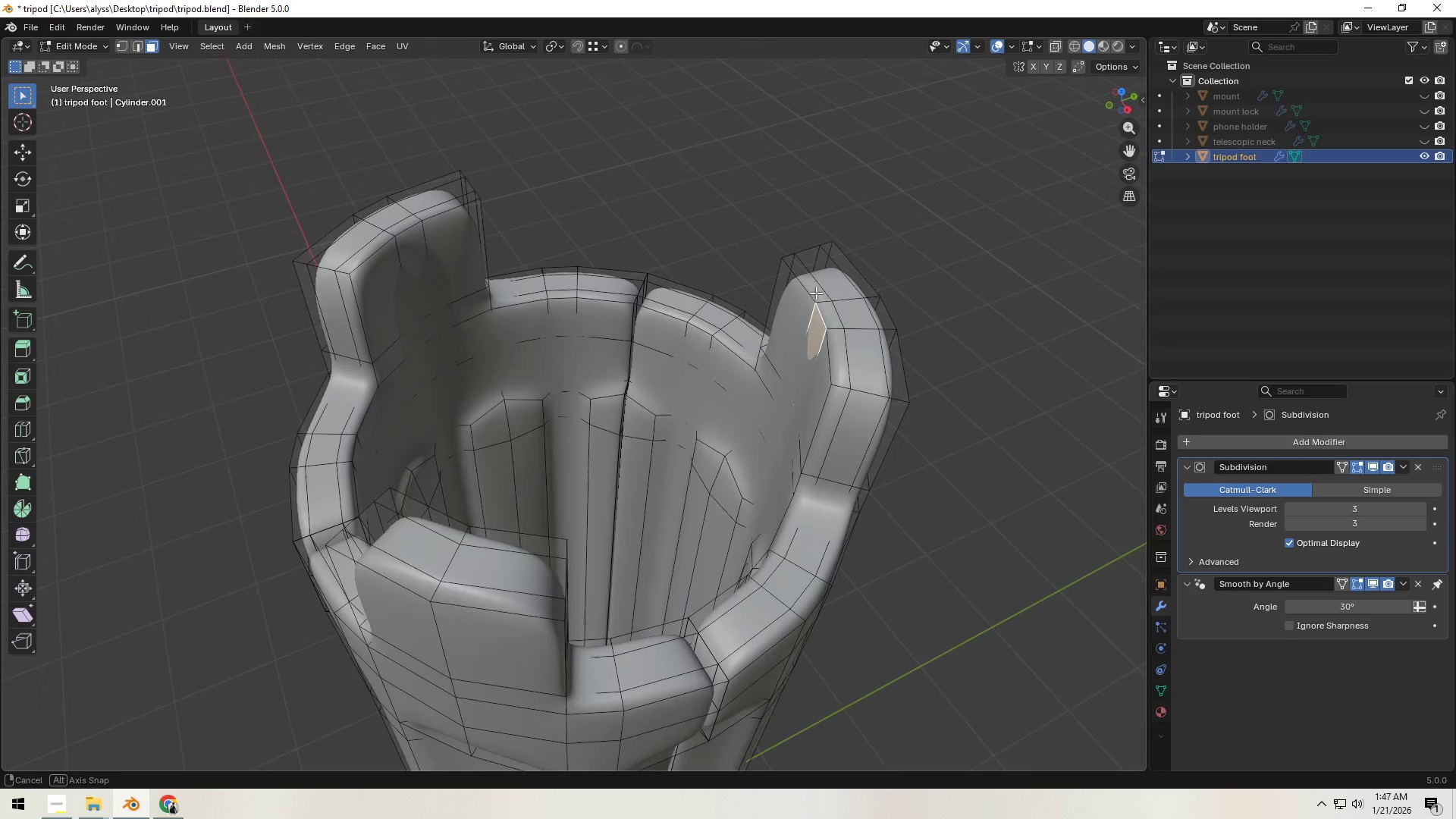 
hold_key(key=ShiftLeft, duration=0.33)
 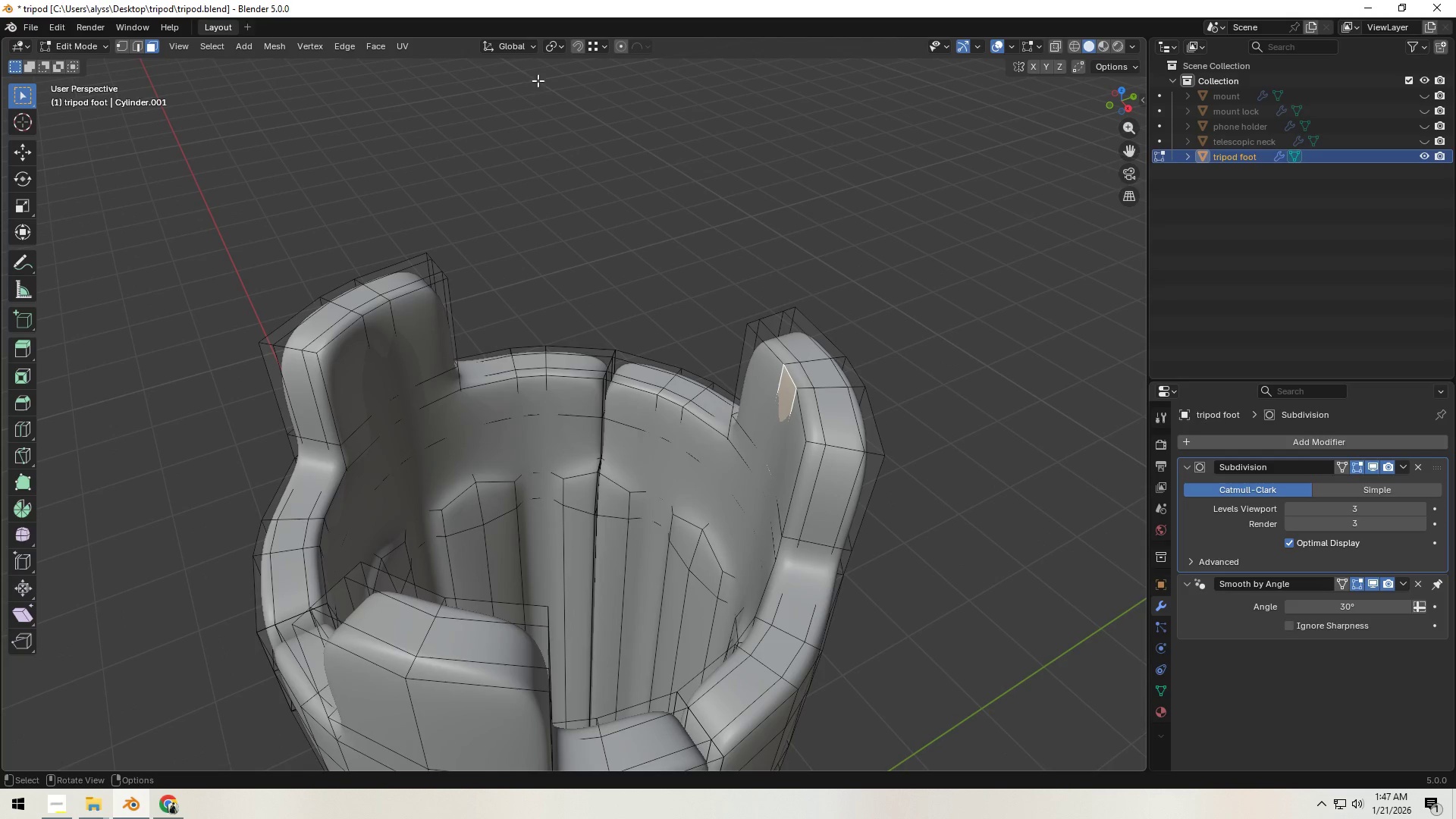 
left_click([524, 52])
 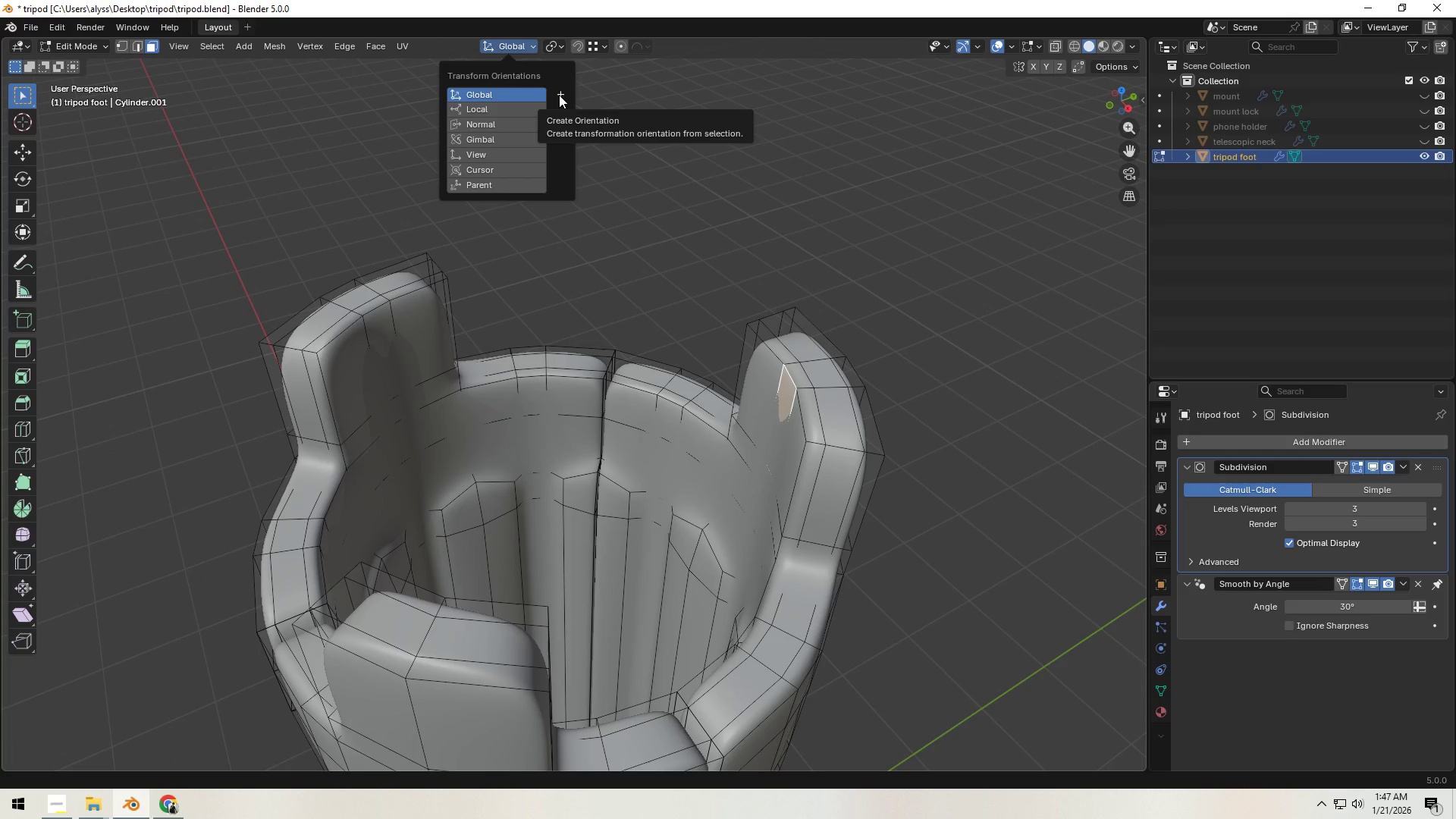 
left_click([559, 95])
 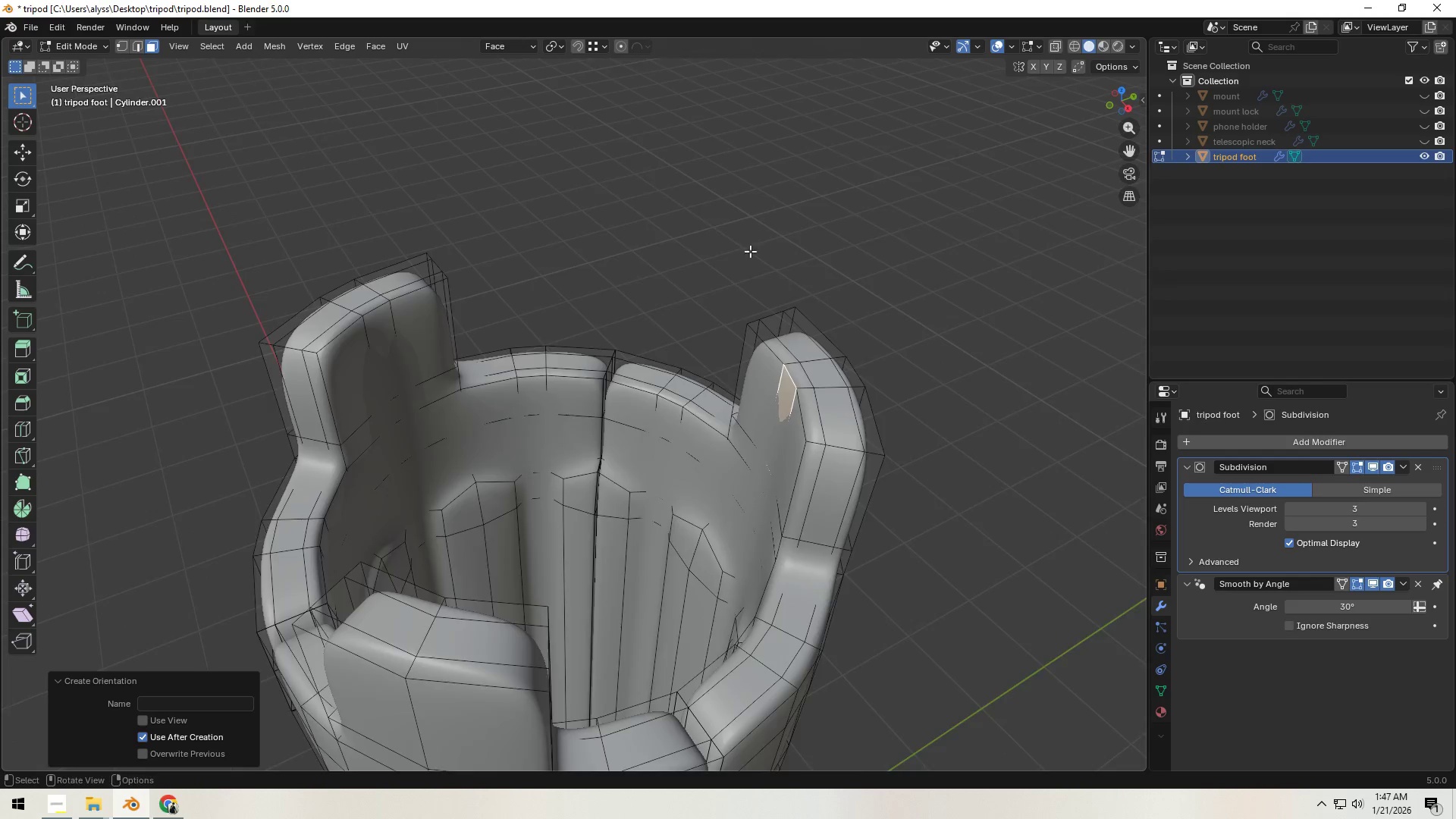 
hold_key(key=ShiftLeft, duration=0.36)
 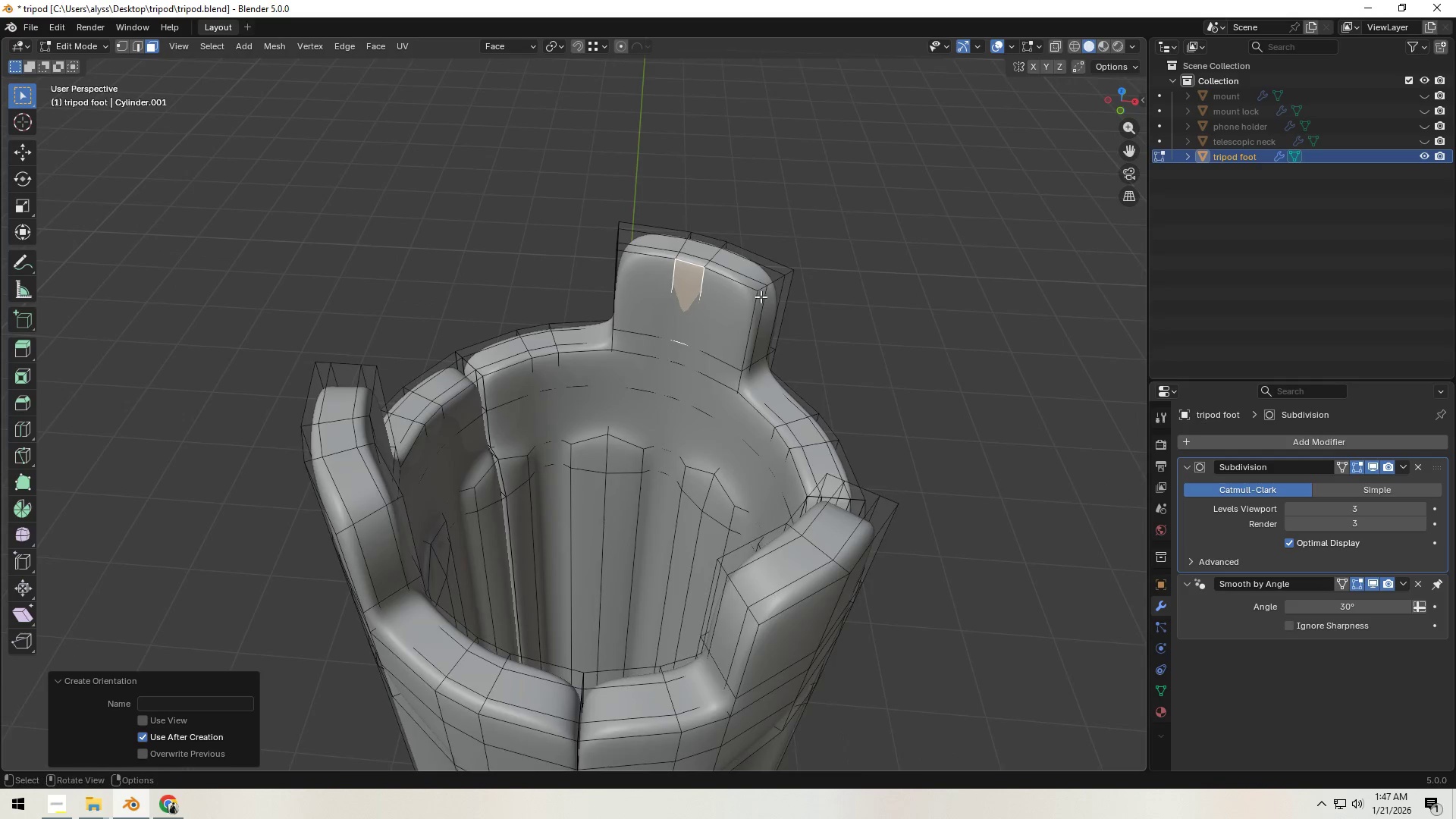 
left_click([957, 287])
 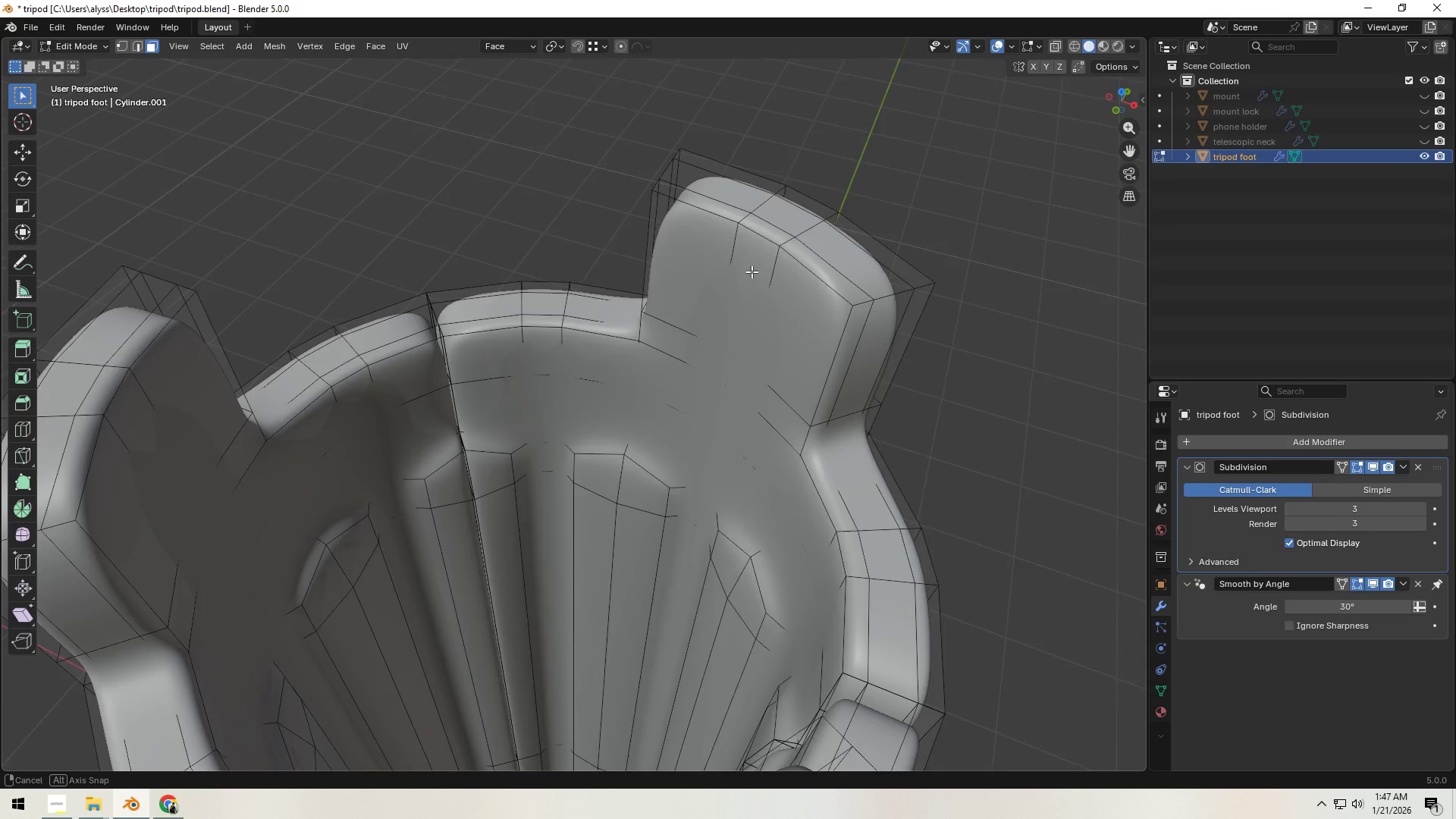 
scroll: coordinate [761, 297], scroll_direction: up, amount: 2.0
 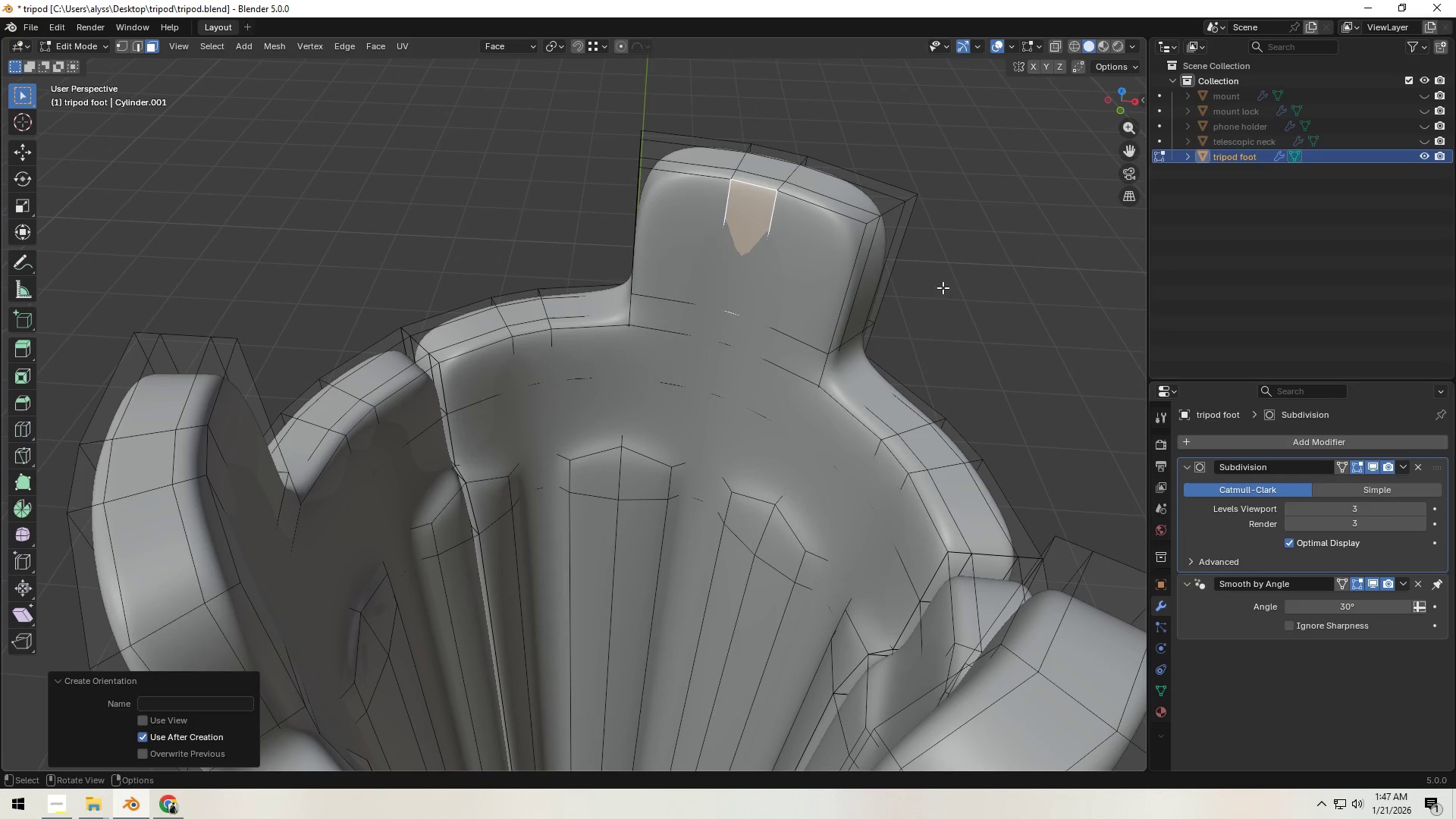 
hold_key(key=ShiftLeft, duration=0.38)
 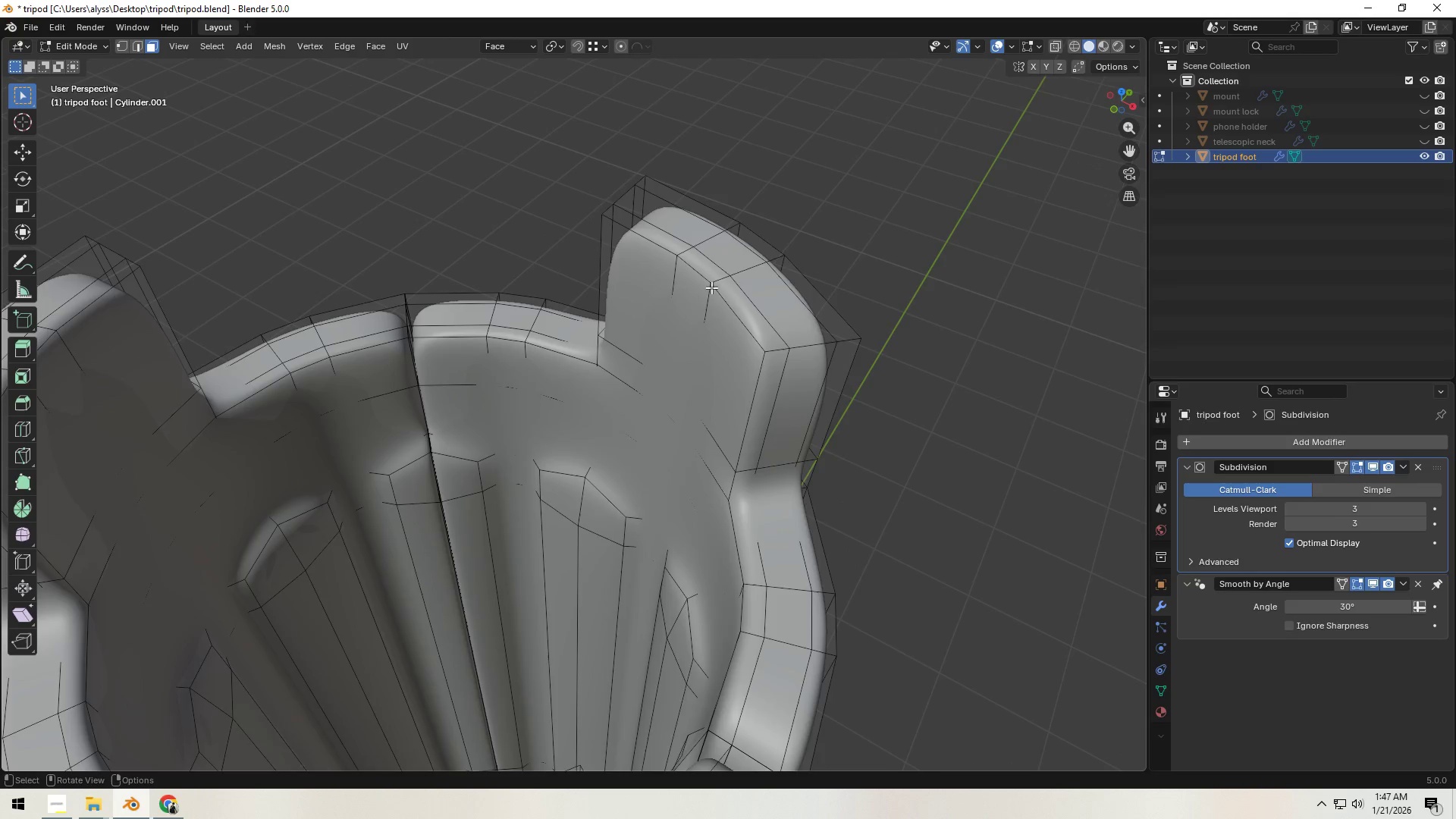 
scroll: coordinate [711, 287], scroll_direction: up, amount: 1.0
 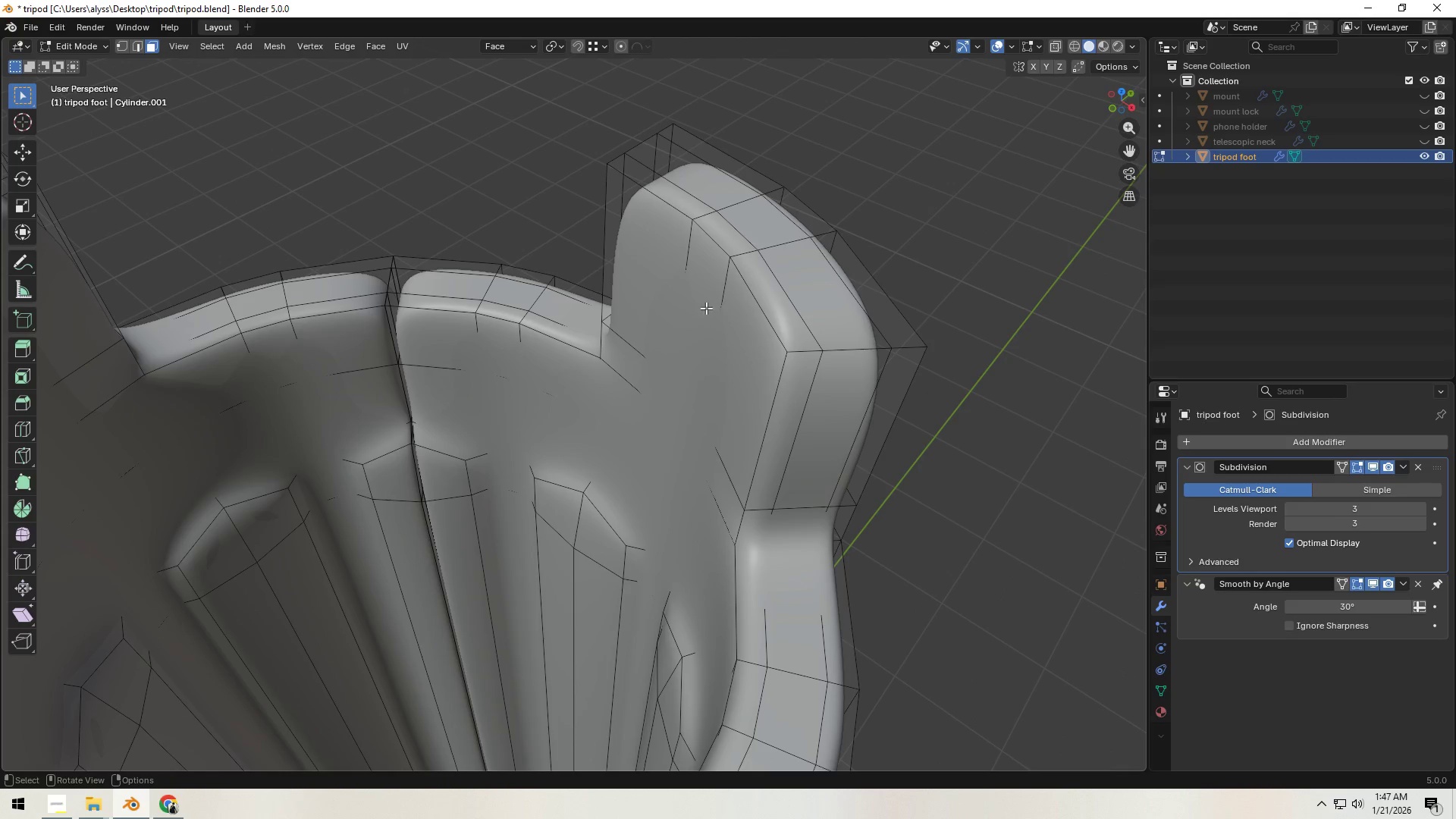 
key(3)
 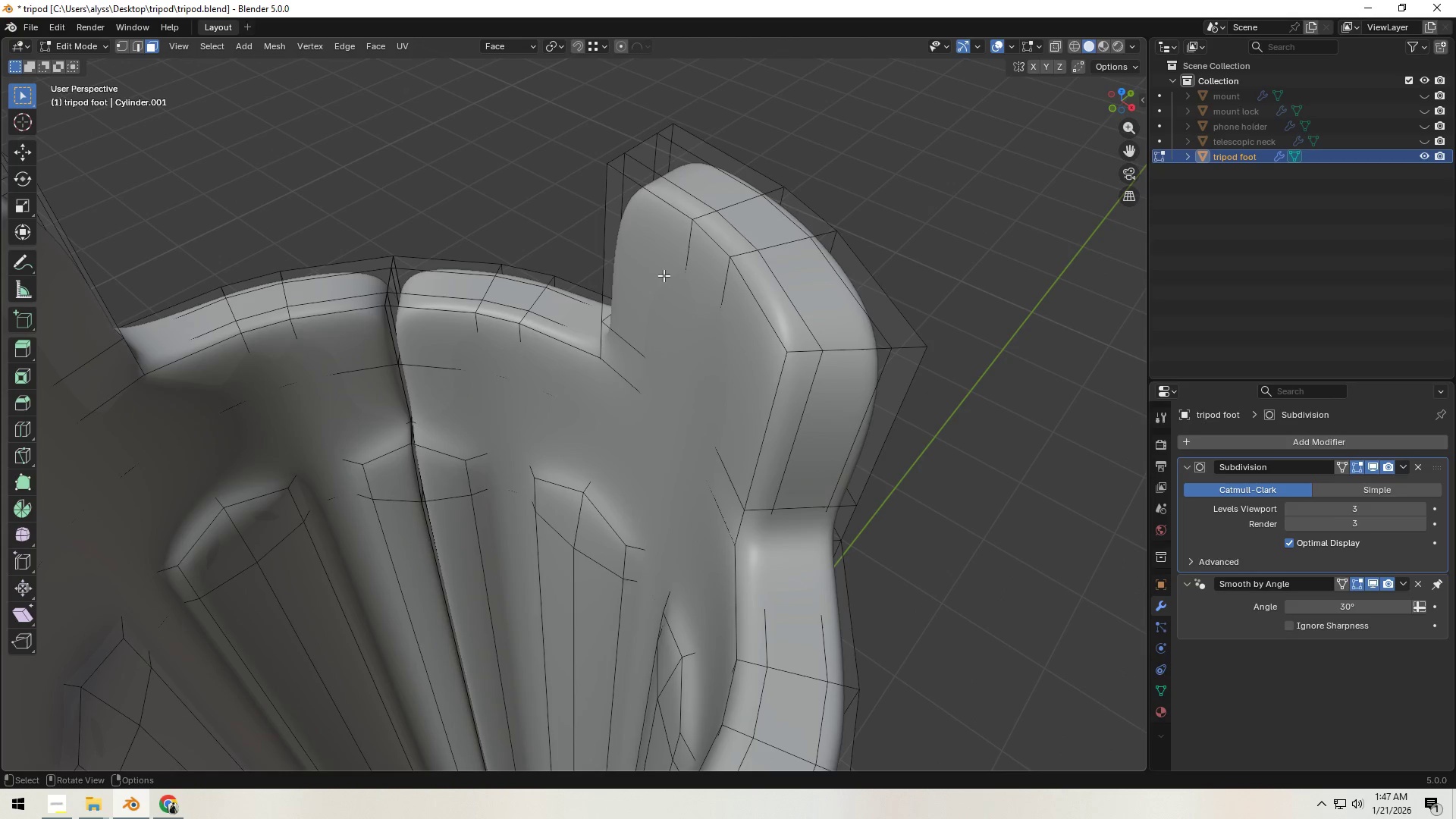 
left_click([661, 271])
 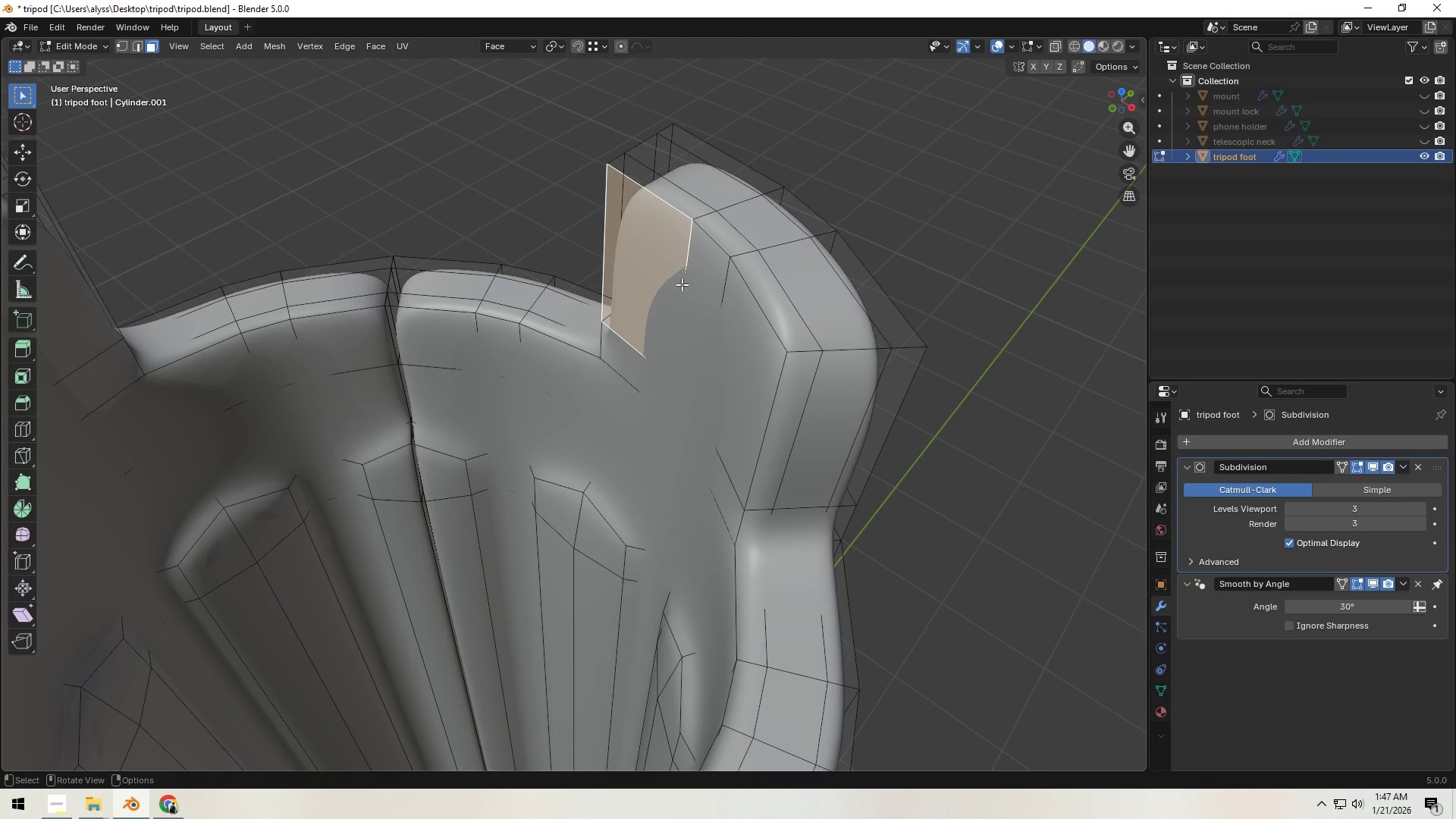 
hold_key(key=ShiftLeft, duration=0.73)
double_click([736, 325])
 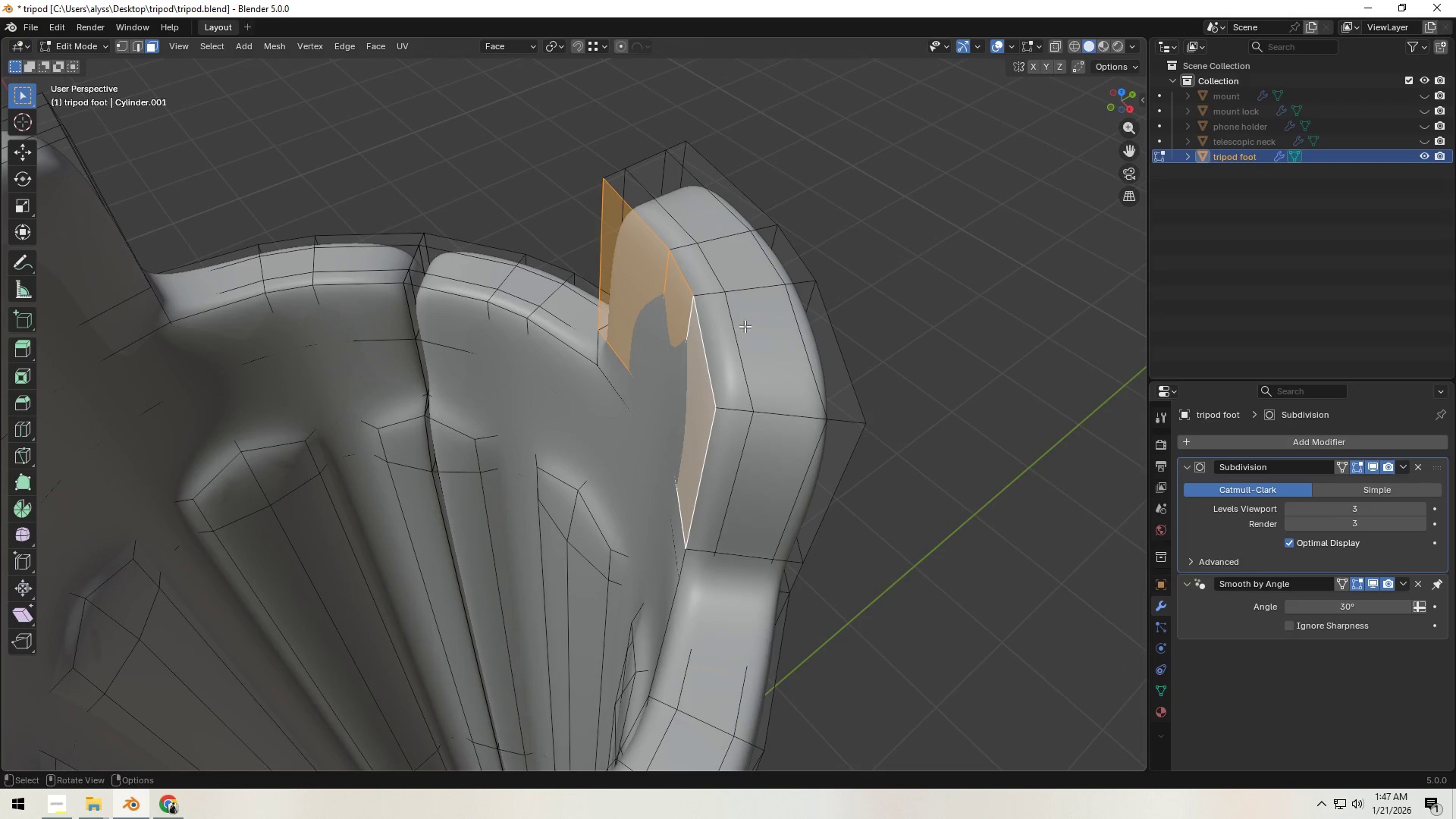 
key(E)
 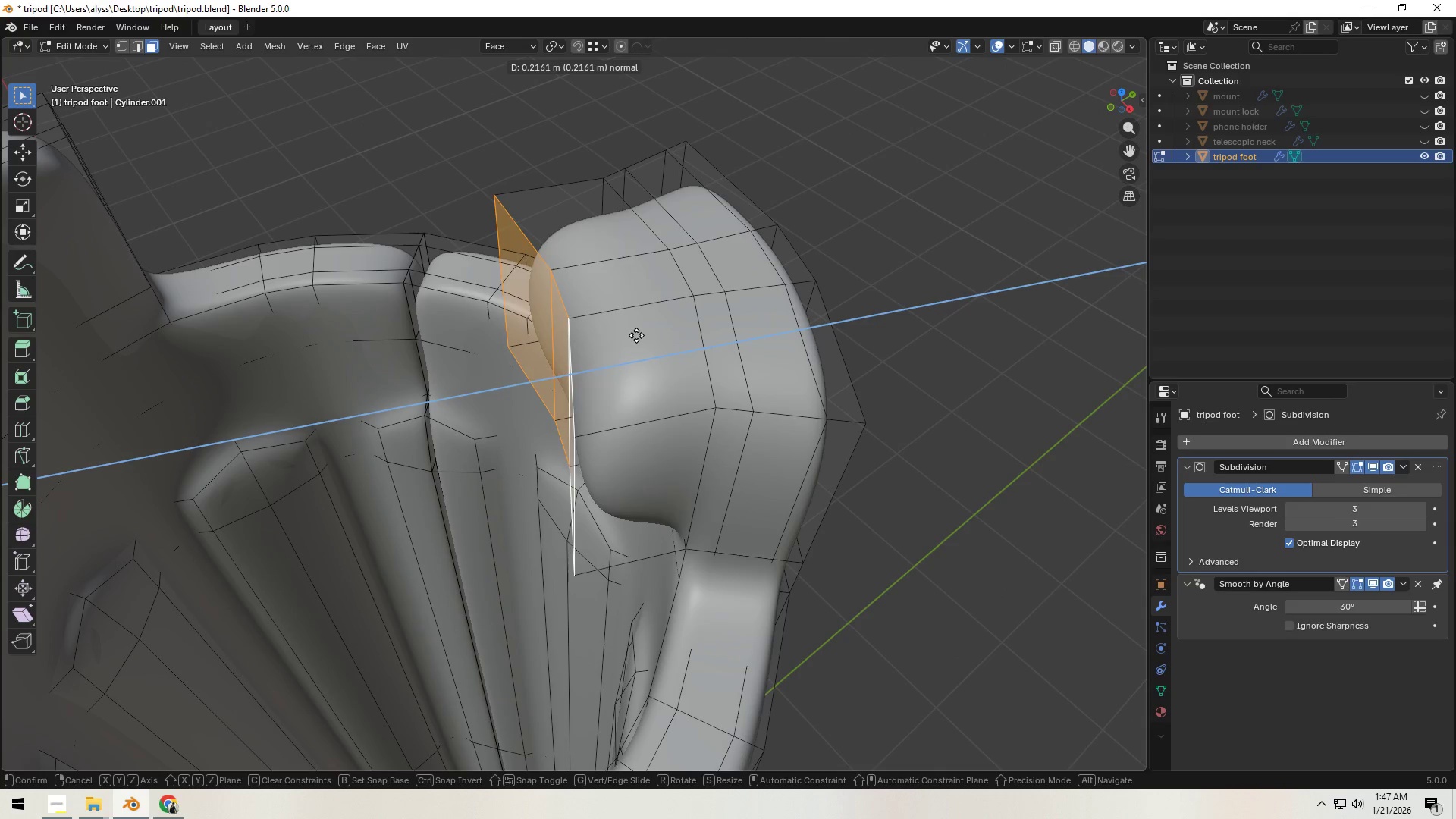 
left_click([623, 337])
 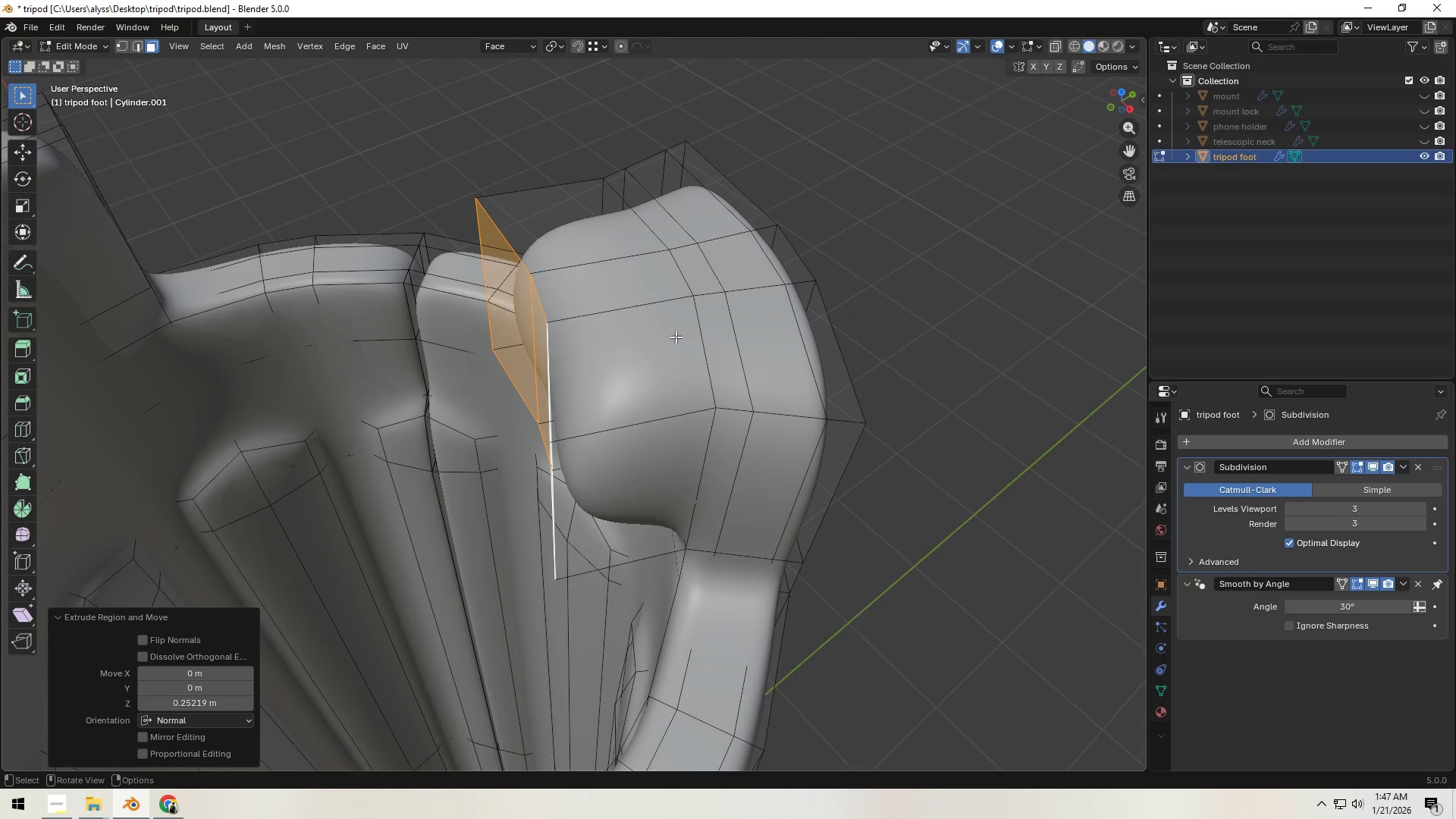 
type(sz0)
key(NumpadEnter)
 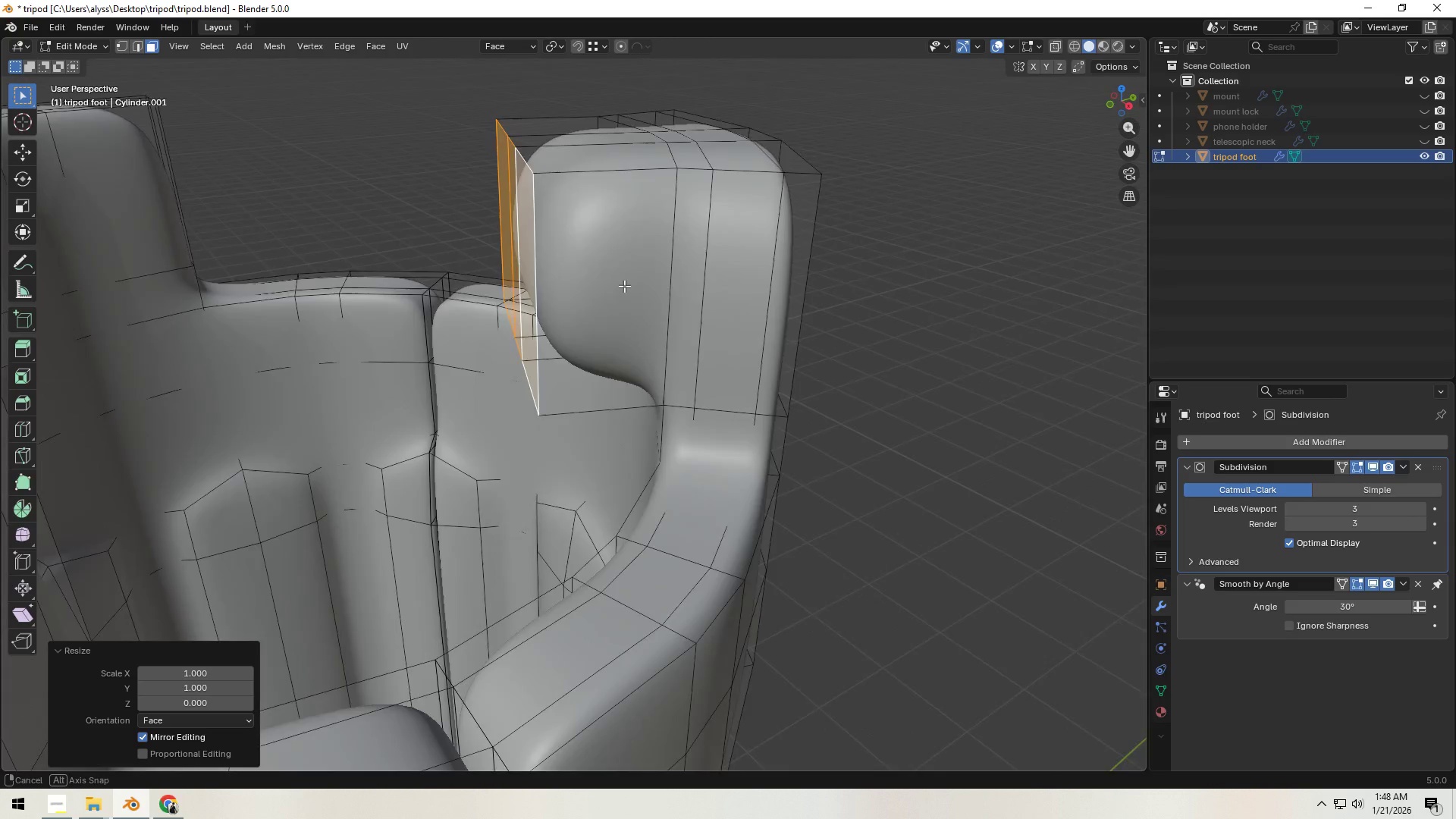 
wait(10.97)
 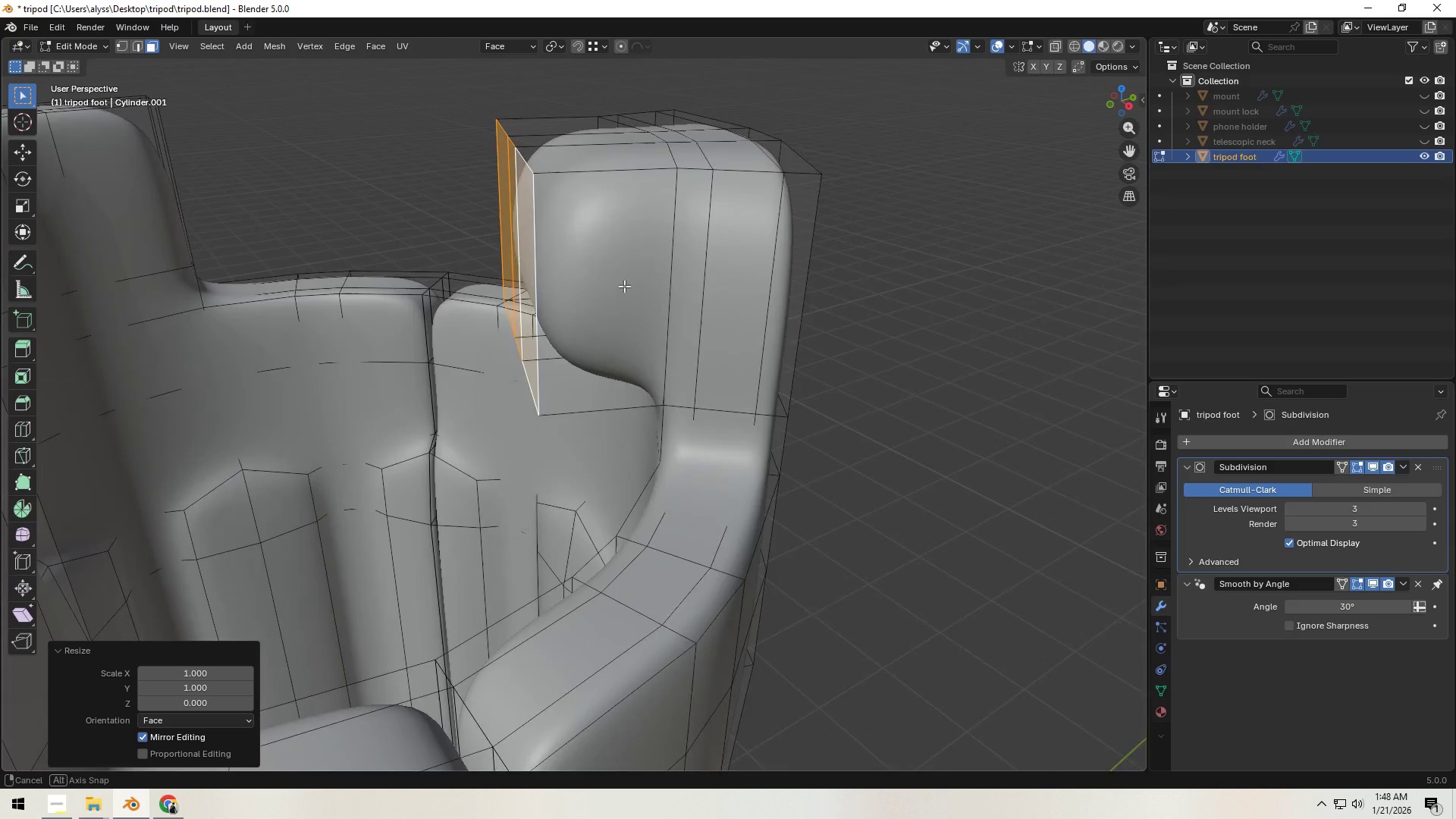 
key(Control+ControlLeft)
 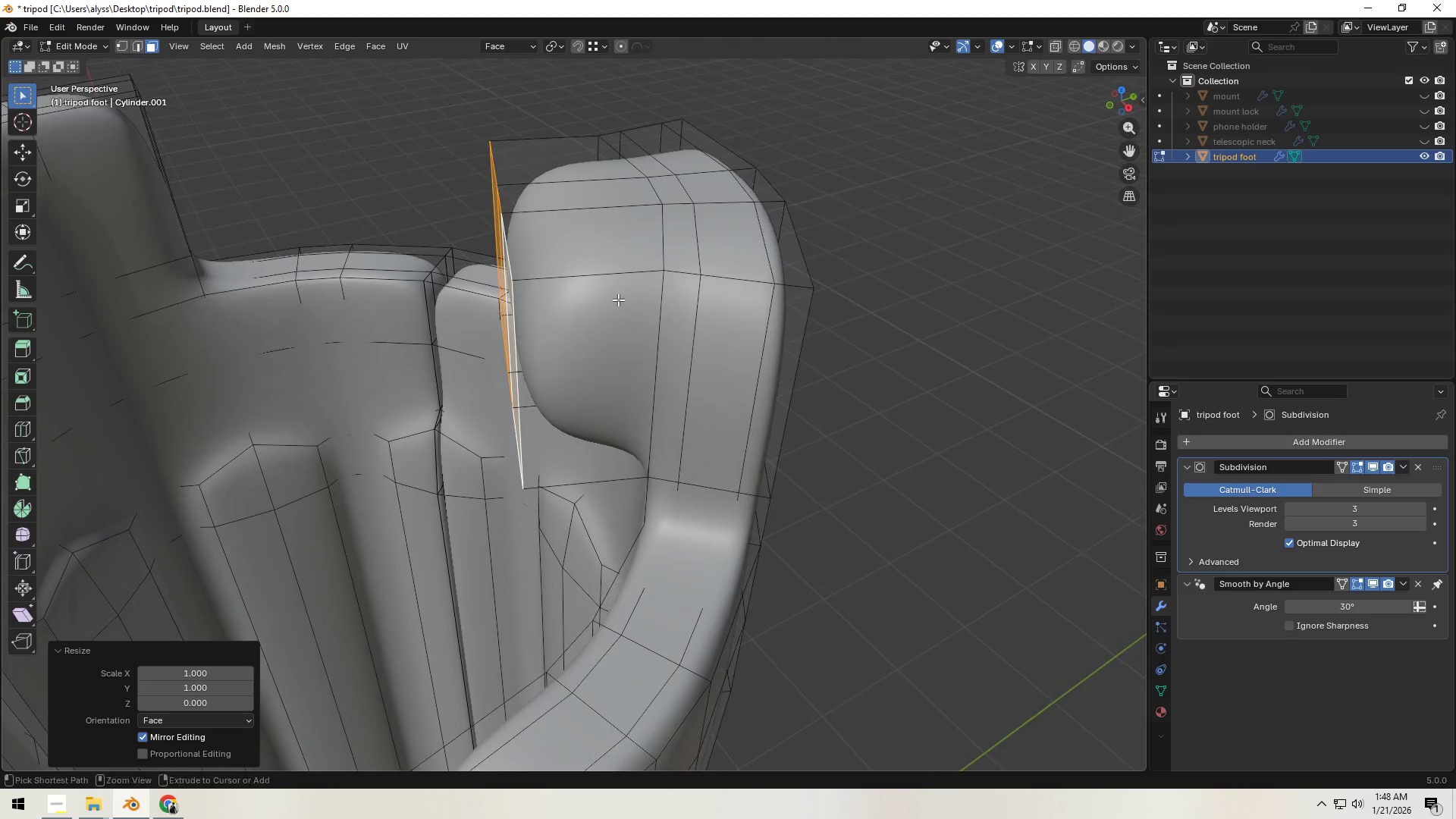 
key(Control+R)
 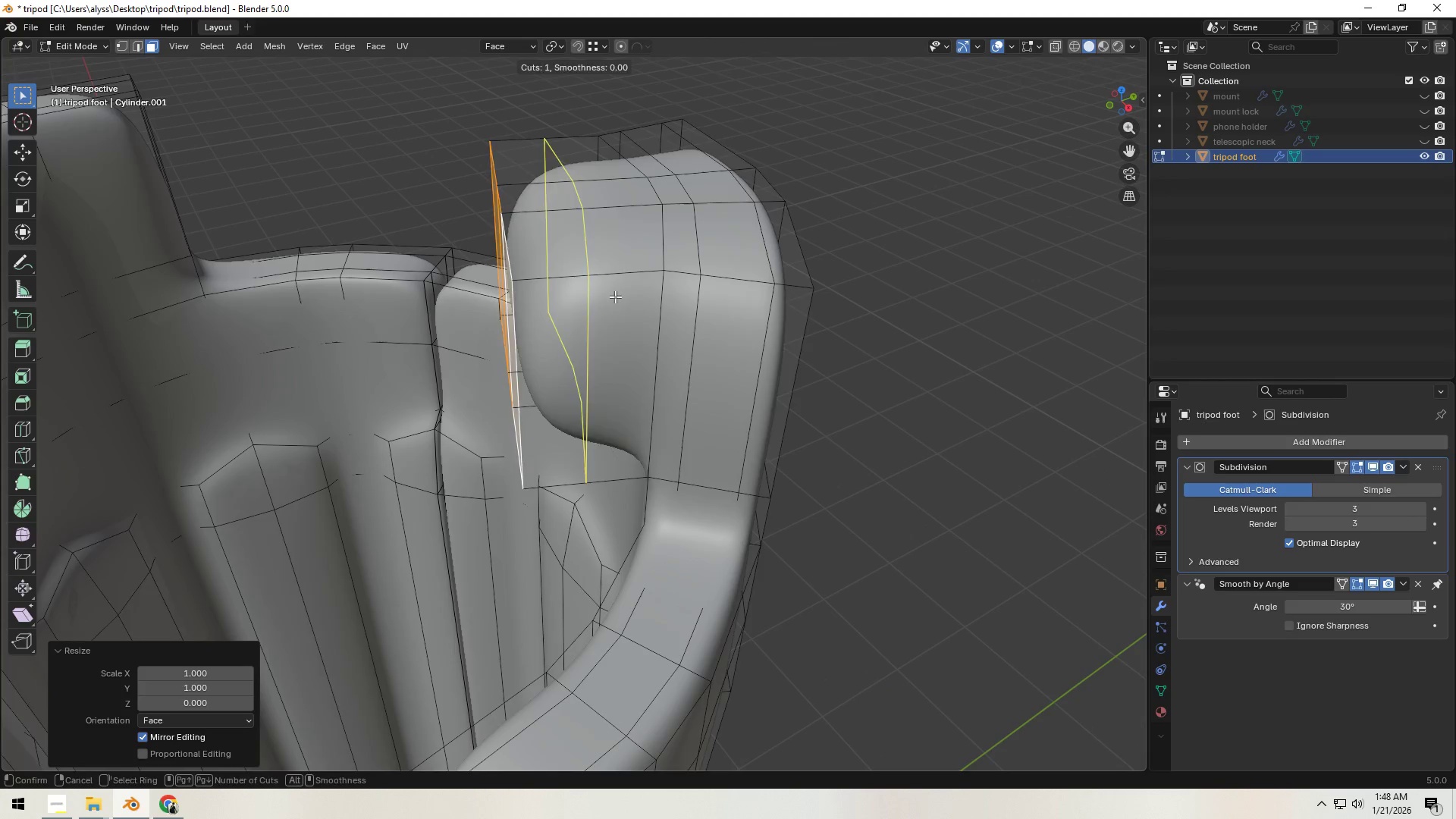 
left_click([615, 297])
 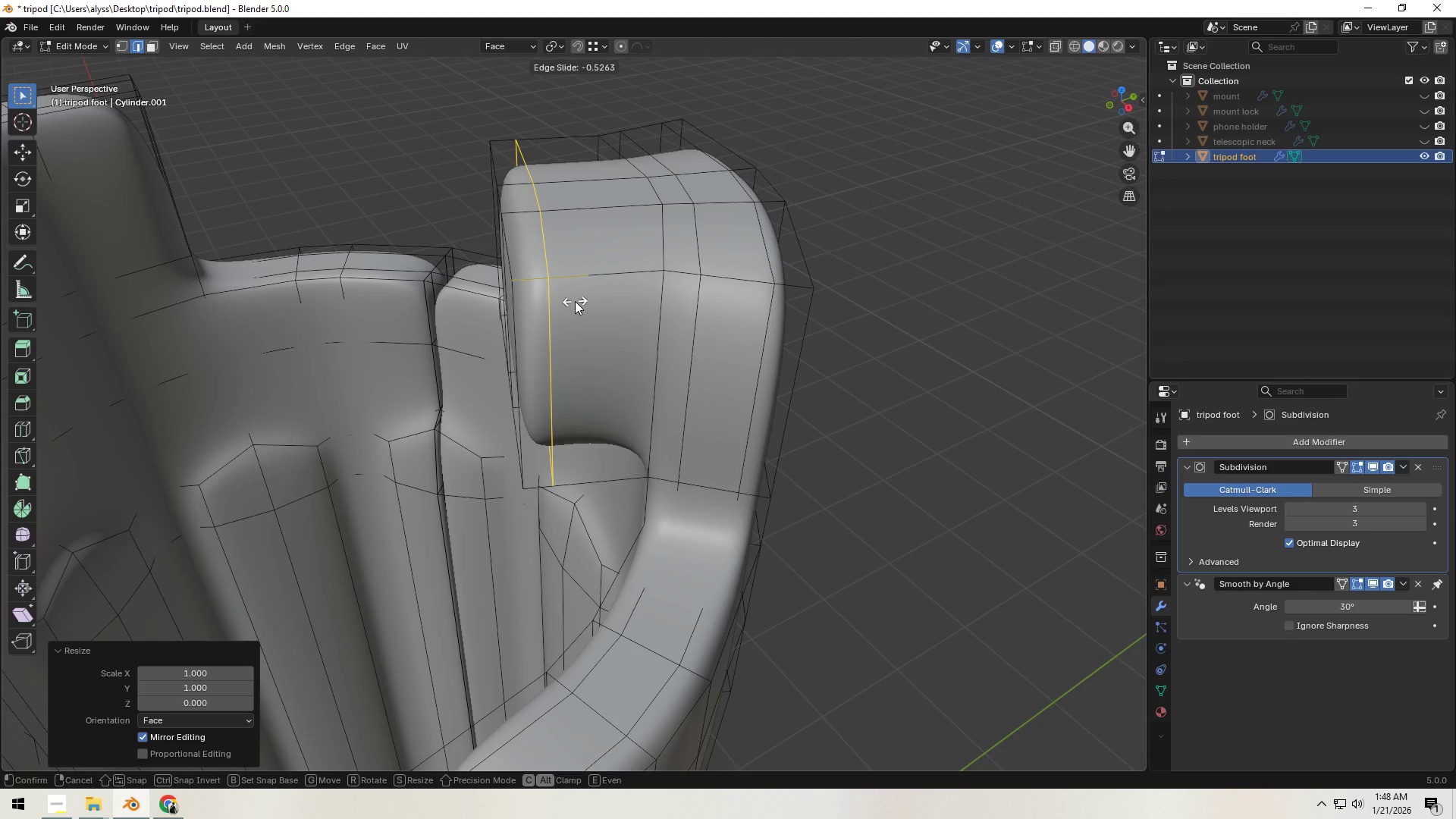 
right_click([575, 301])
 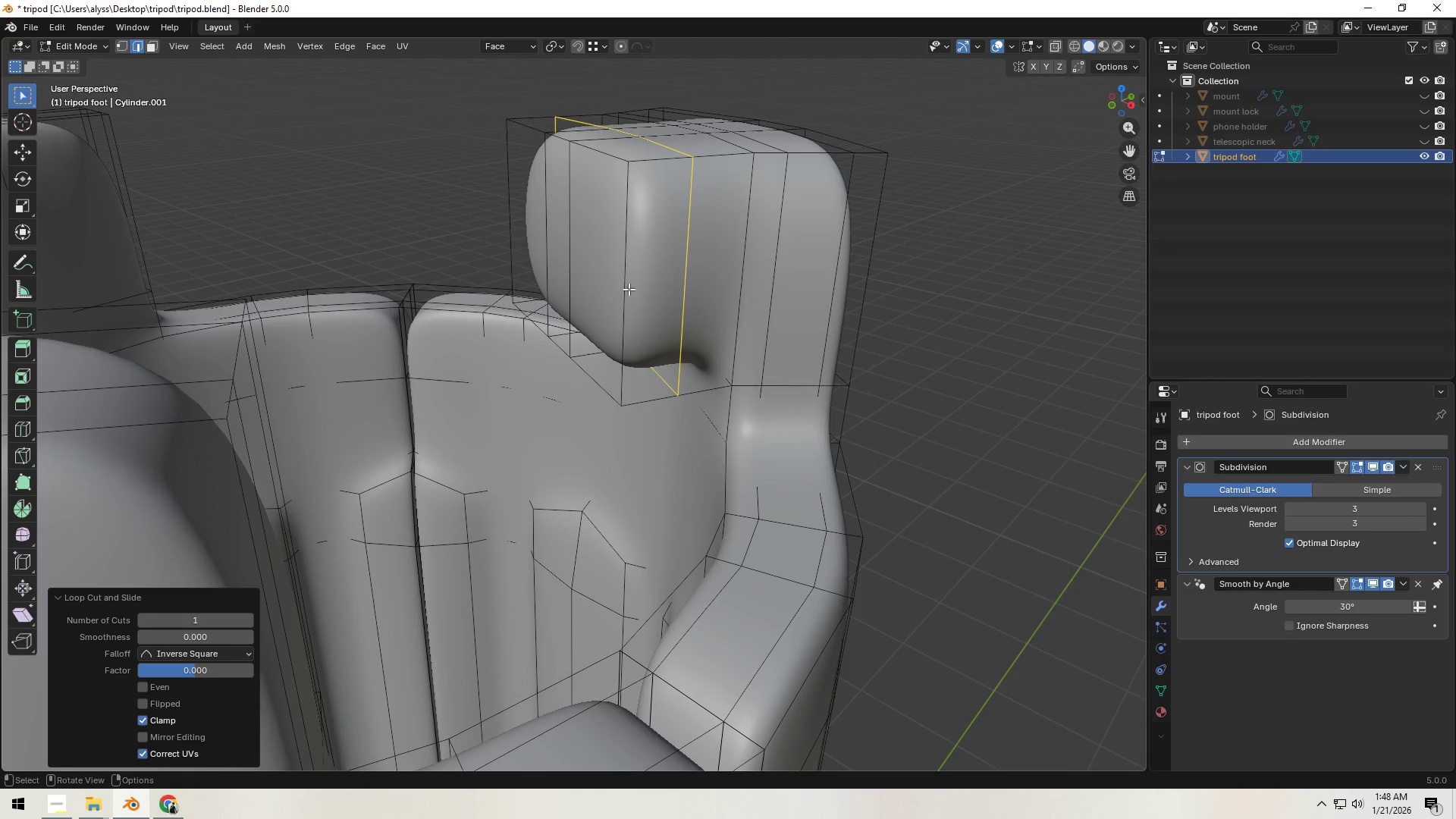 
key(Control+Z)
 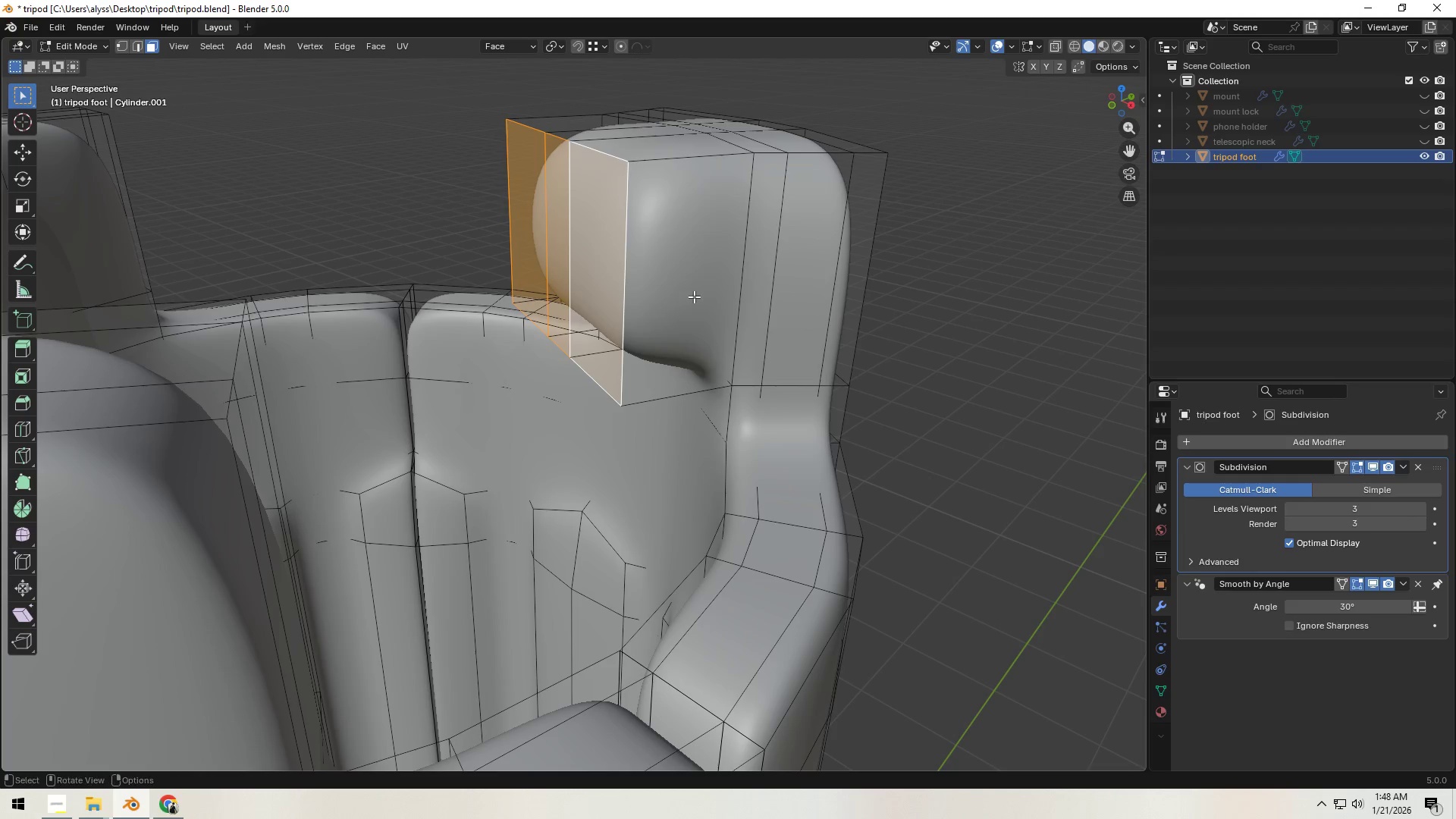 
key(Control+R)
 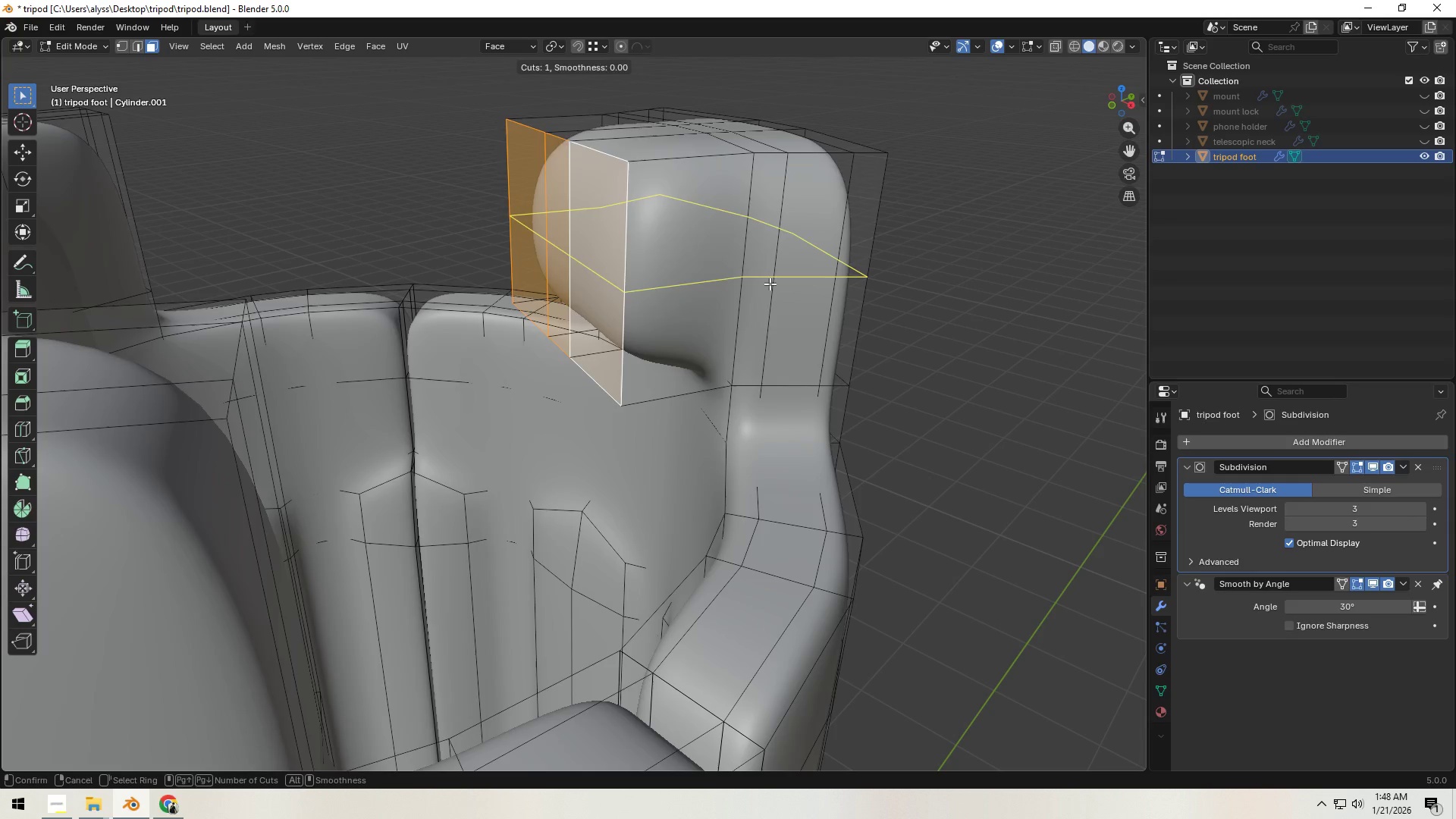 
left_click([770, 284])
 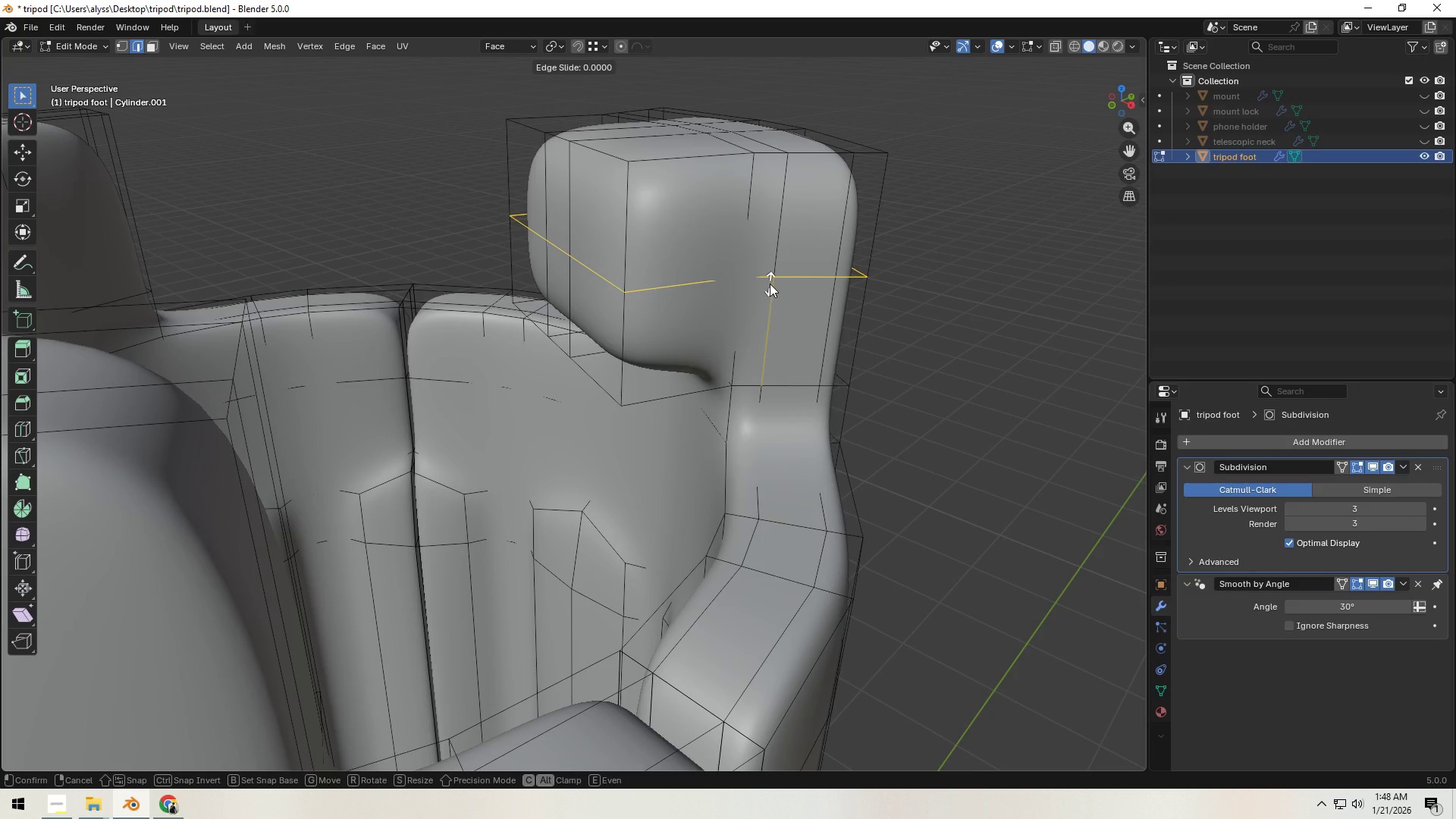 
right_click([770, 284])
 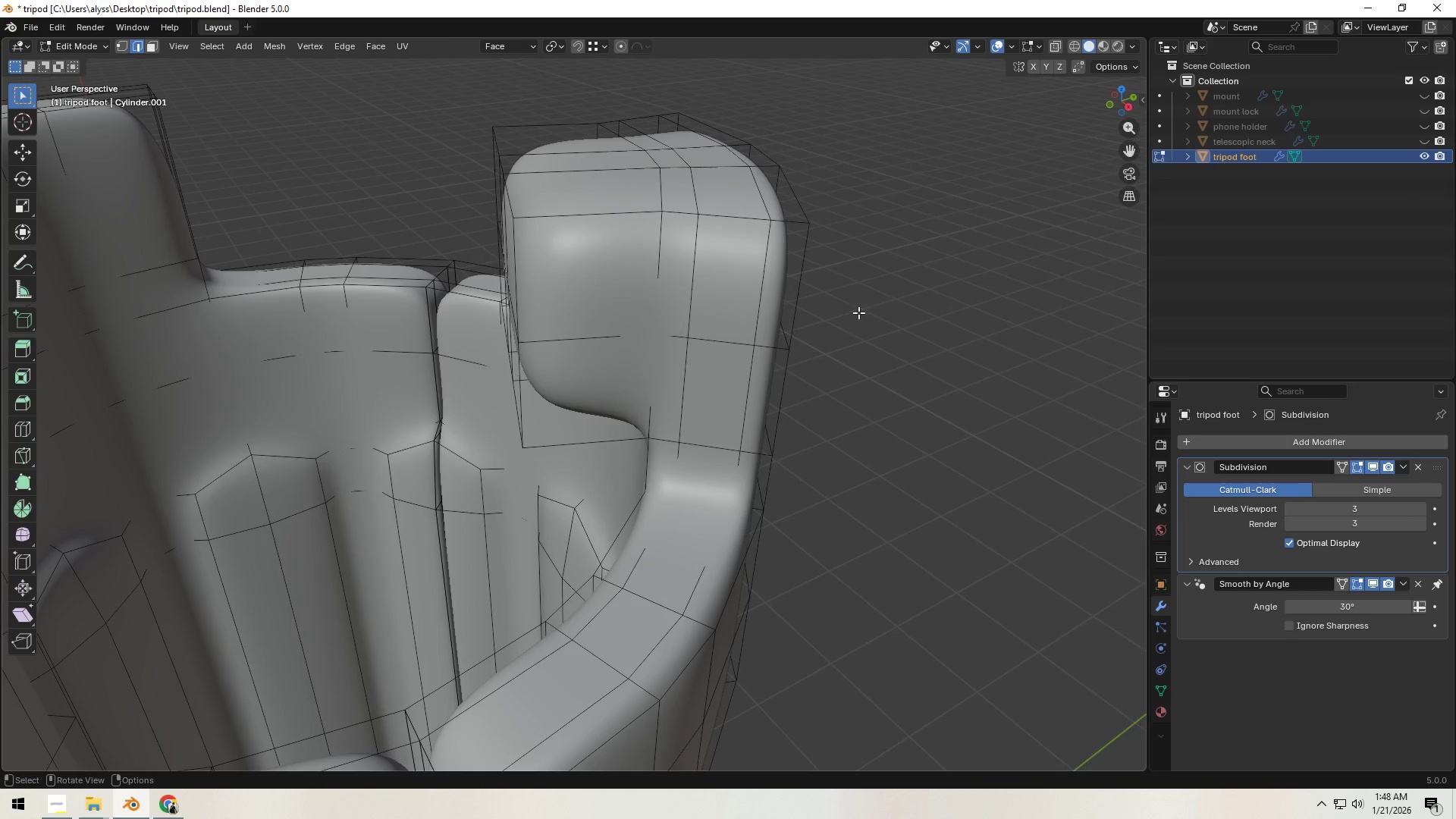 
hold_key(key=ShiftLeft, duration=0.34)
 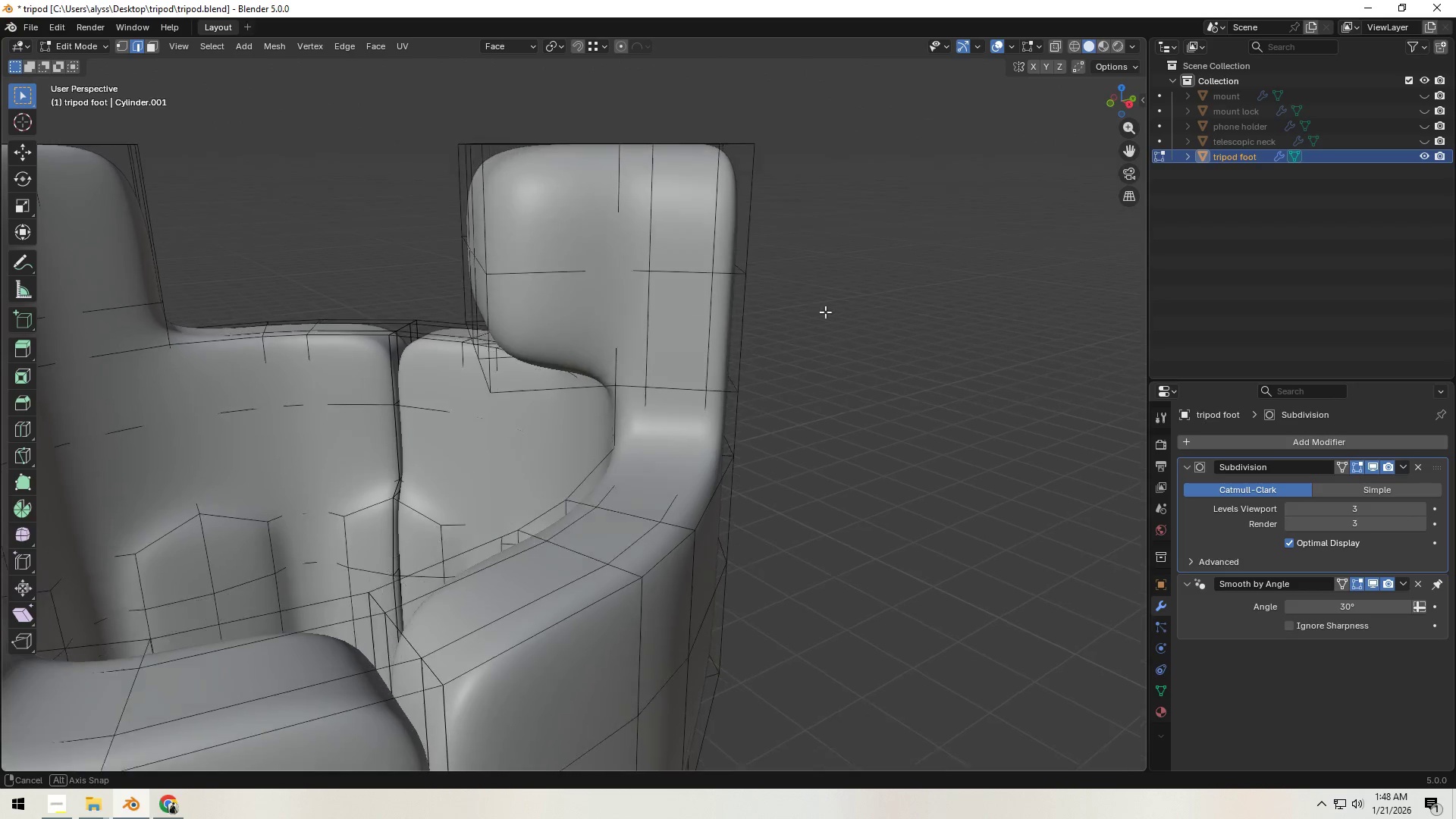 
hold_key(key=ShiftLeft, duration=0.31)
 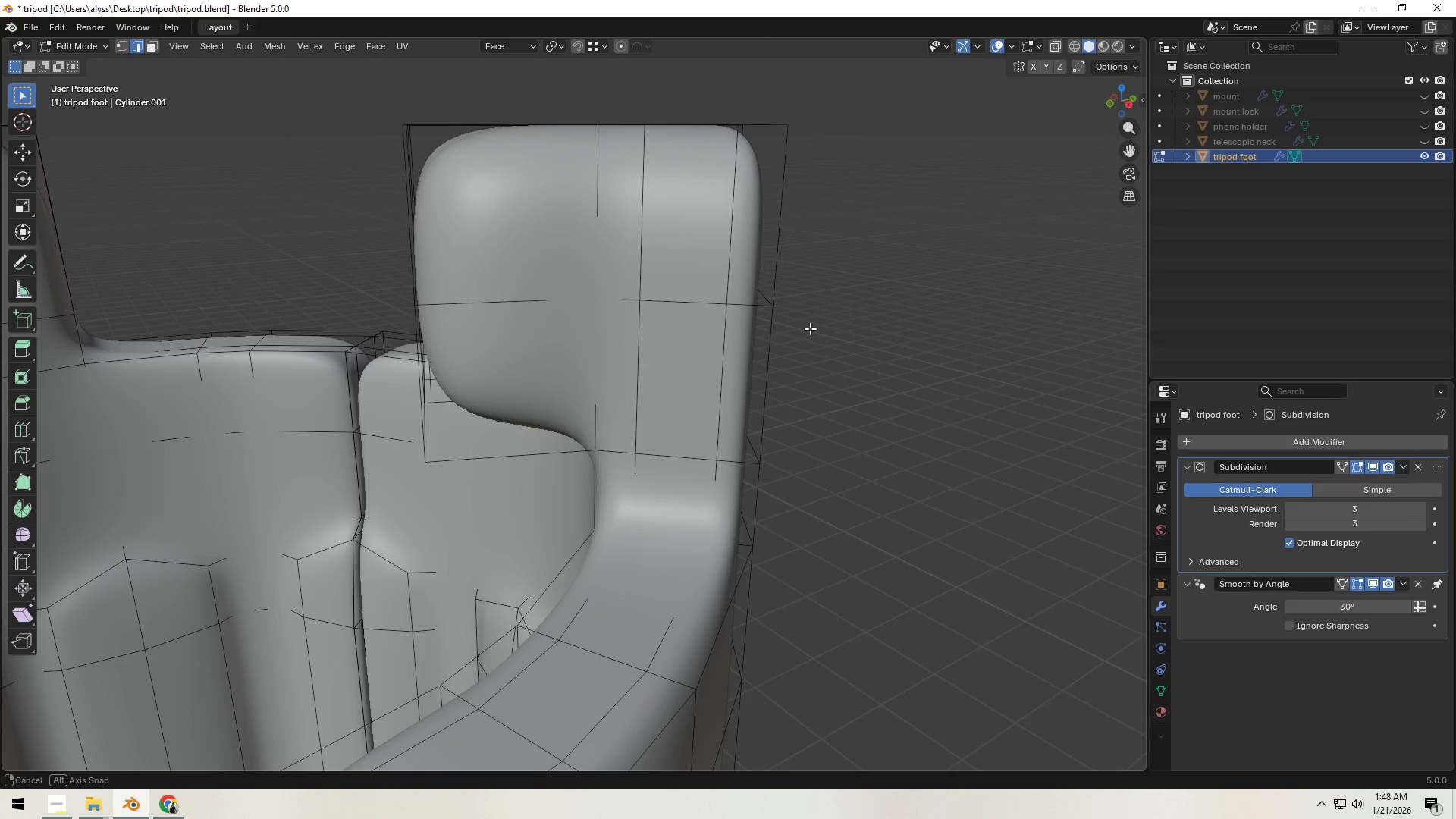 
scroll: coordinate [821, 315], scroll_direction: up, amount: 1.0
 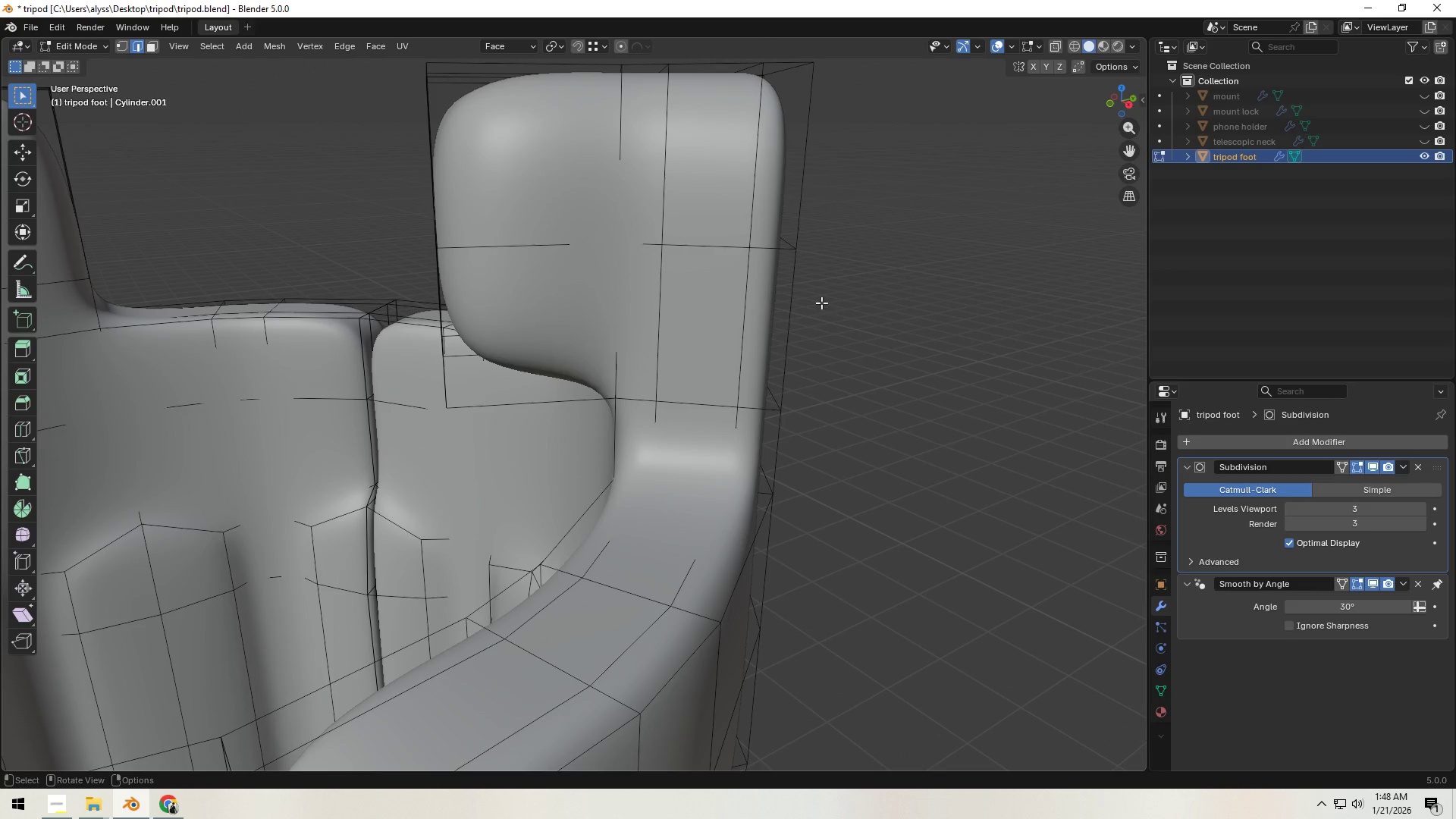 
key(Control+ControlLeft)
 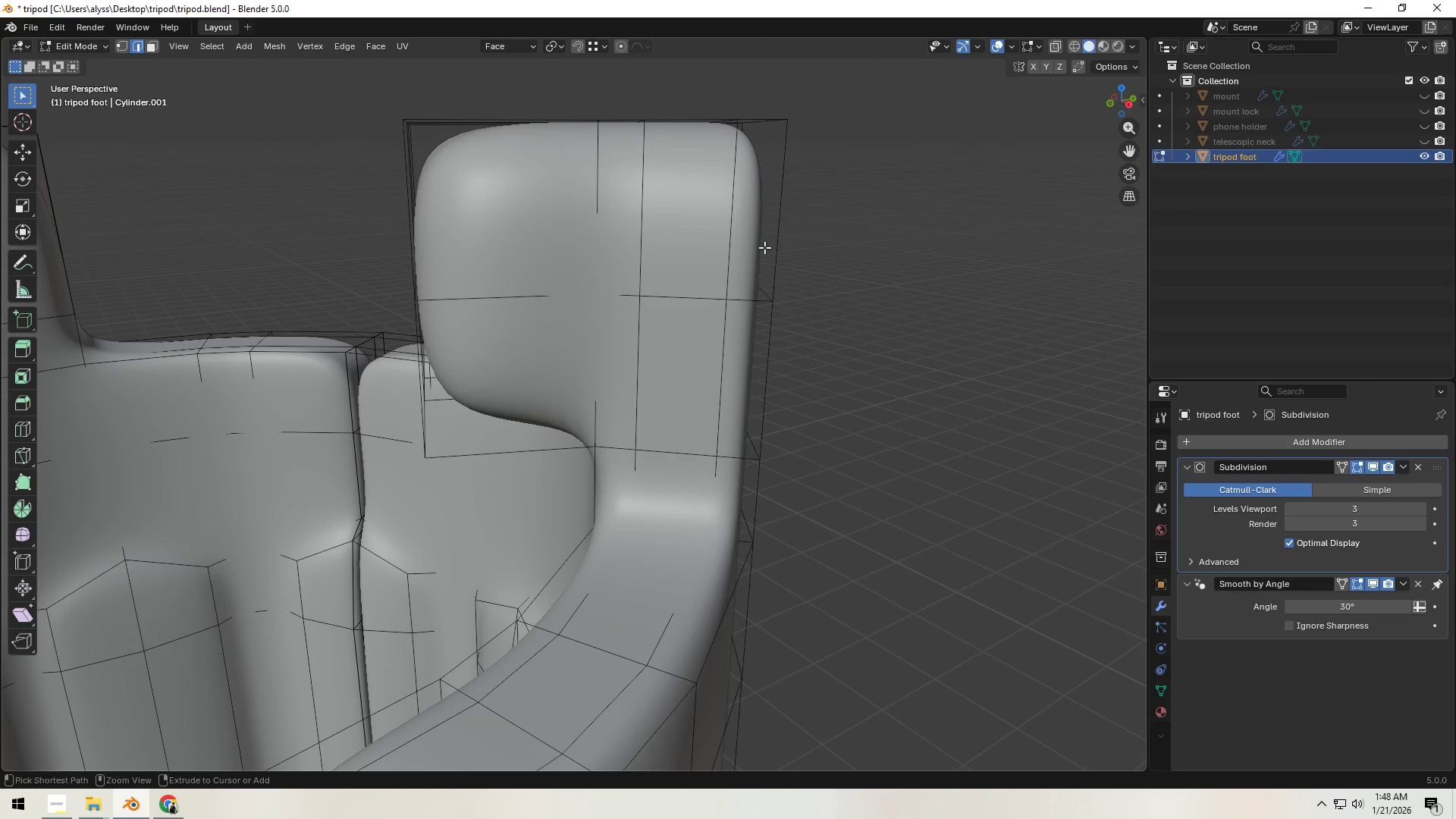 
key(Control+R)
 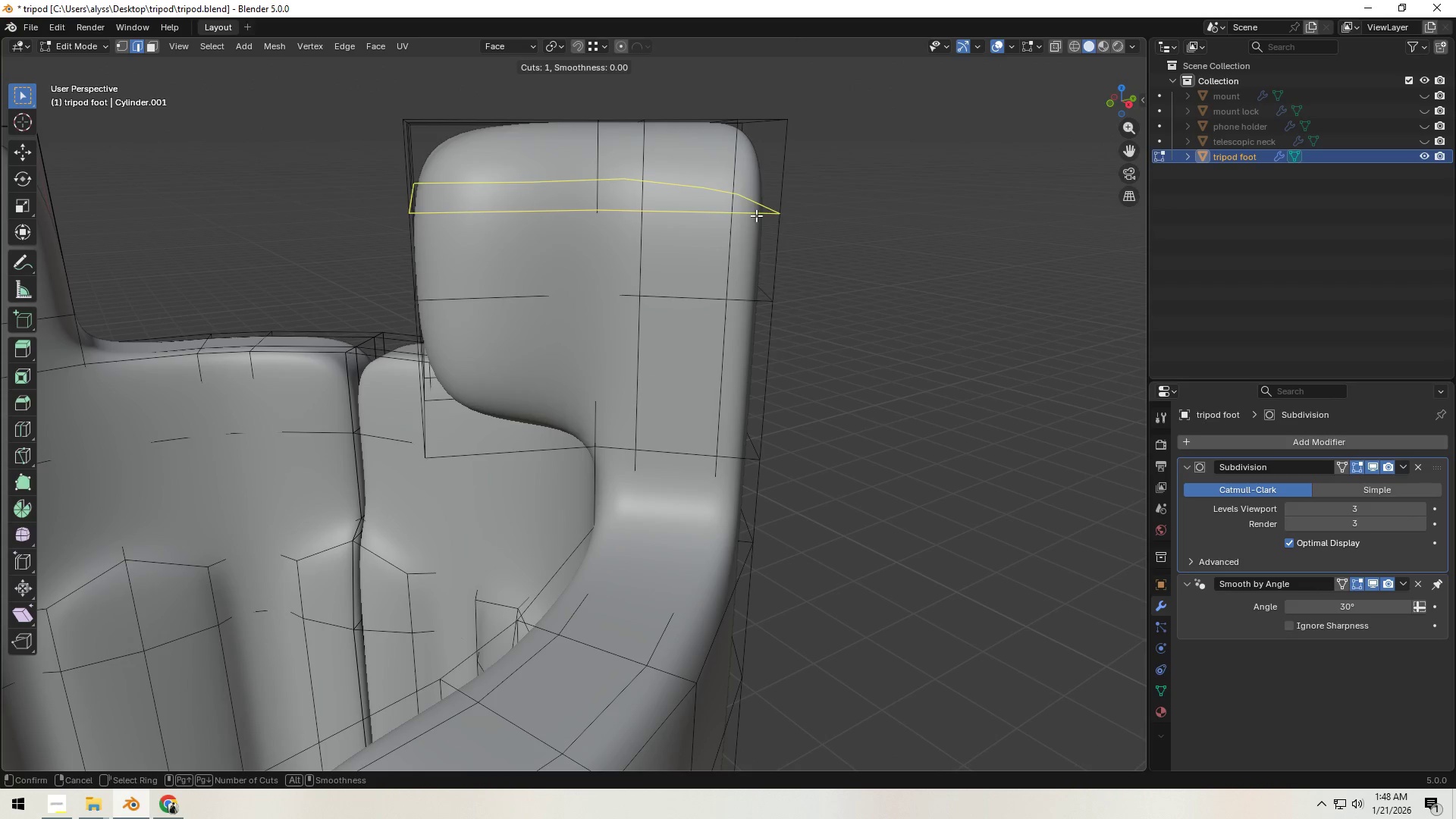 
left_click([756, 215])
 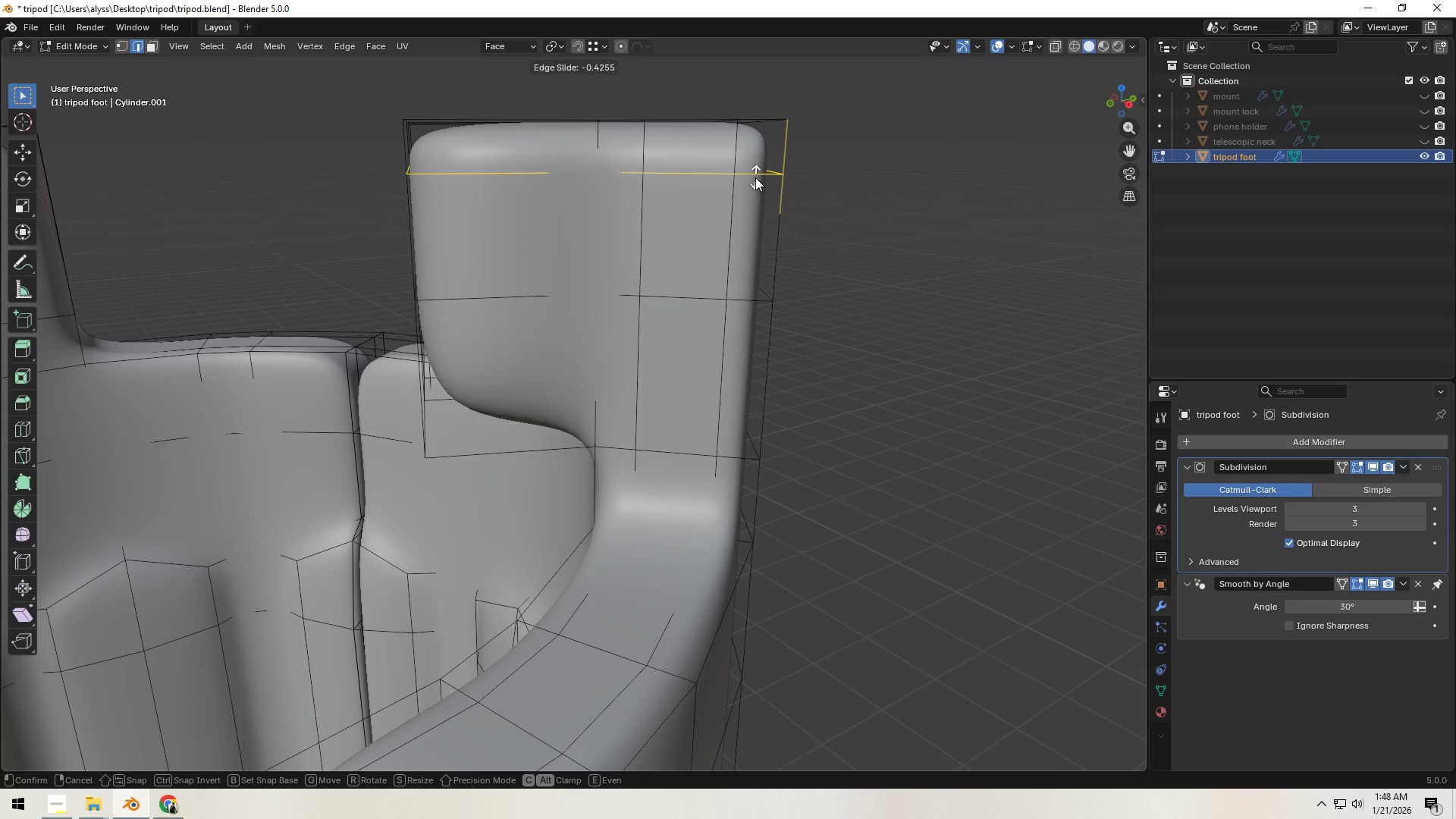 
left_click([755, 178])
 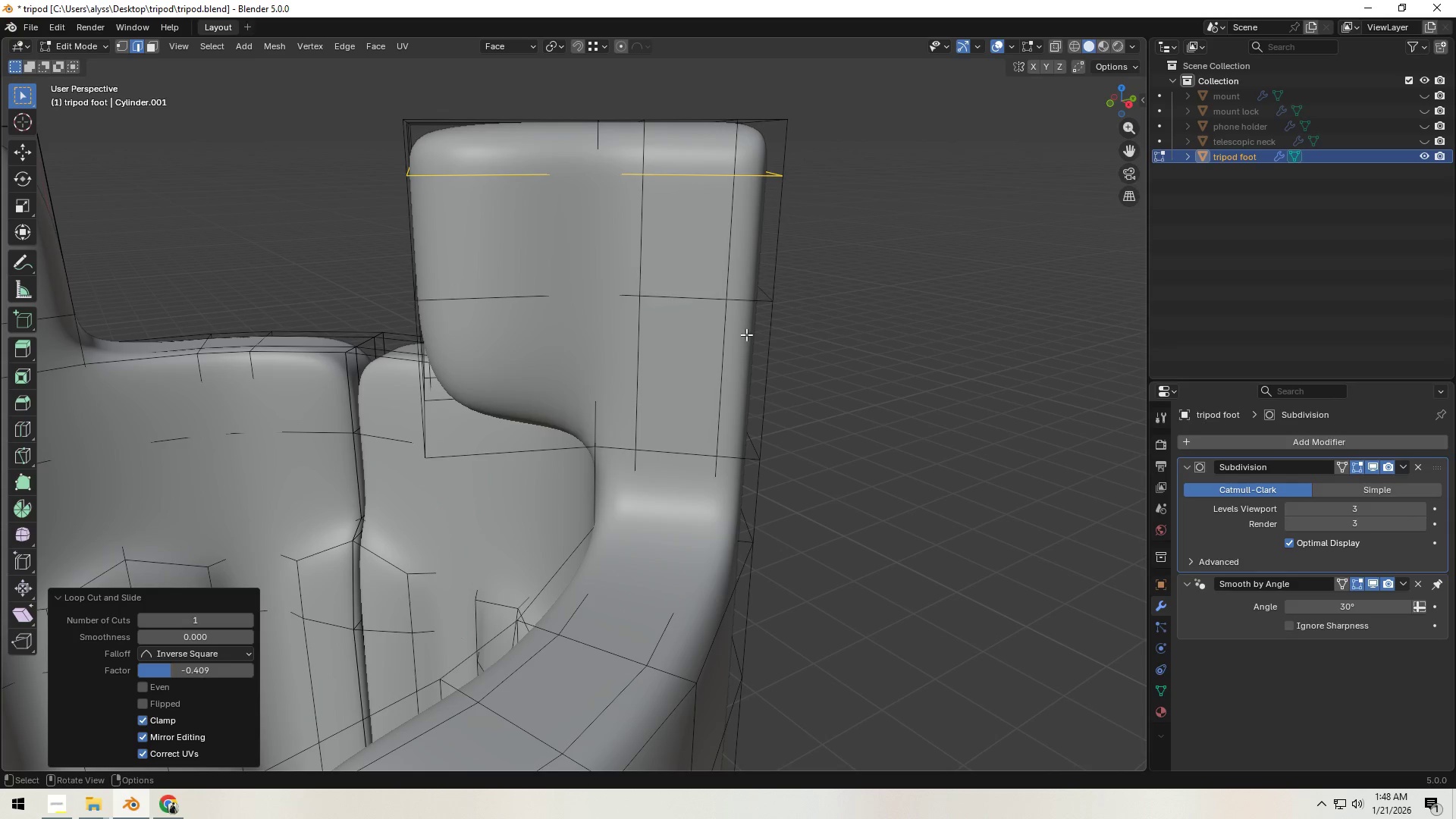 
key(Control+R)
 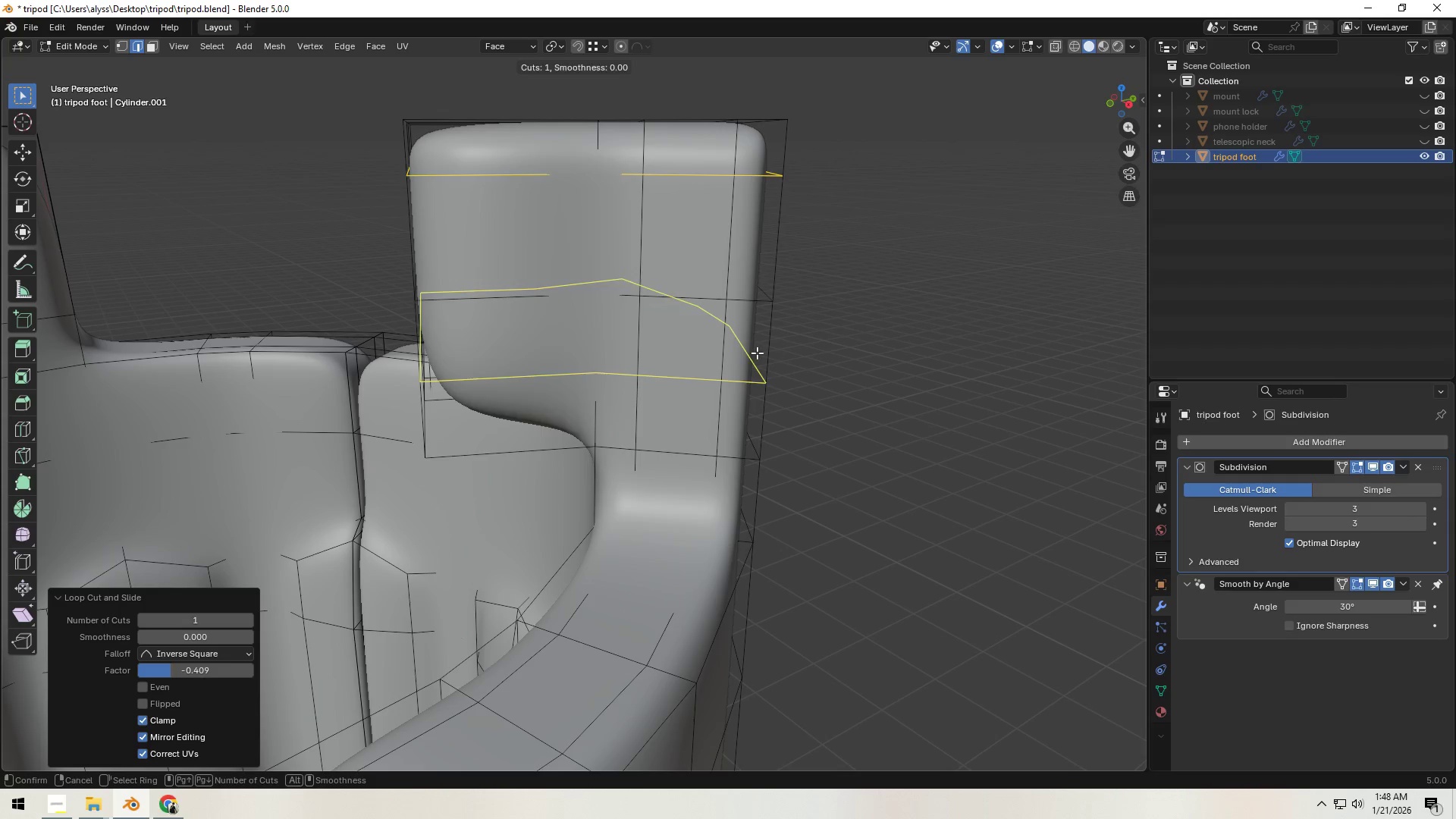 
left_click([757, 353])
 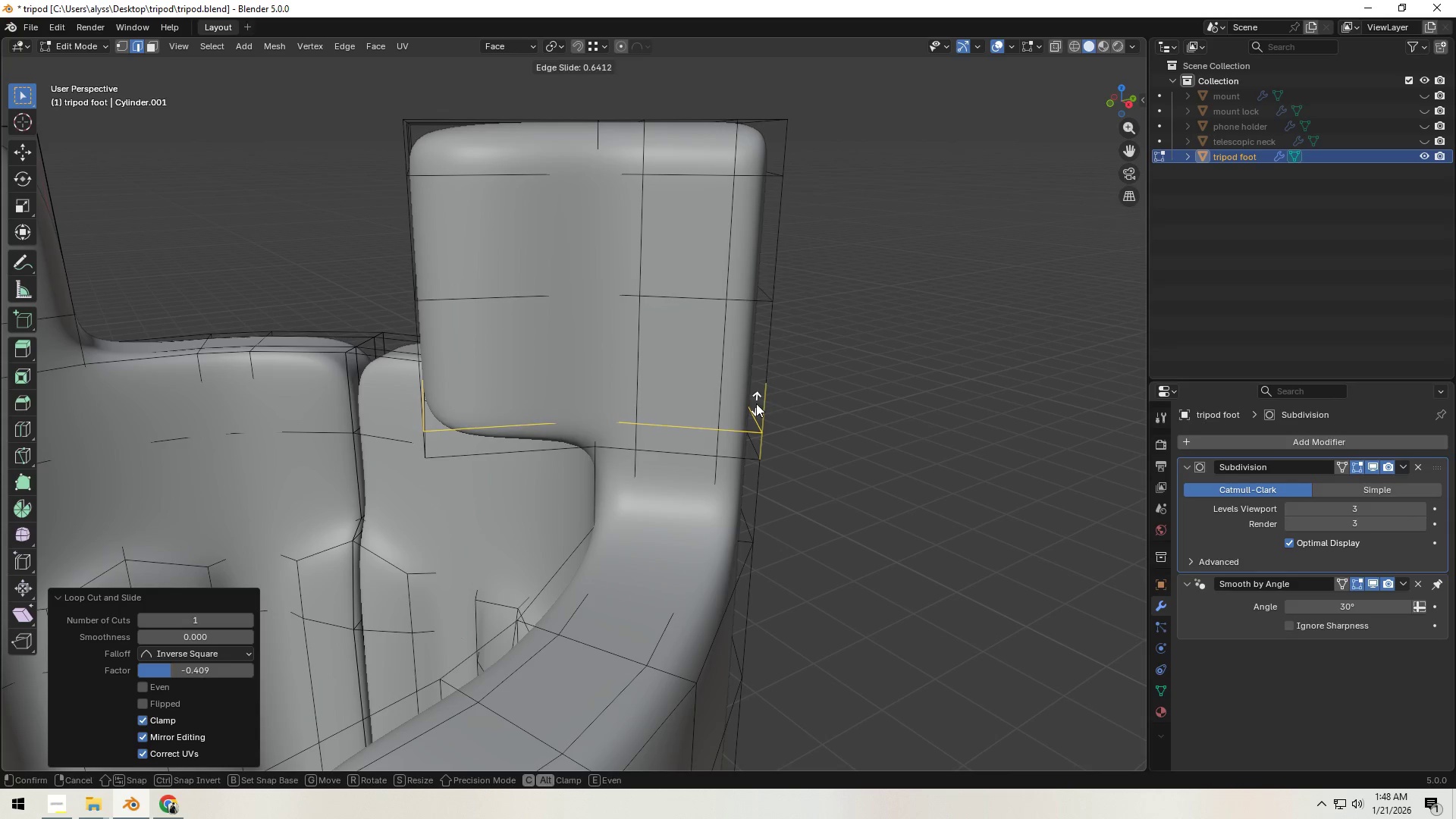 
left_click([756, 403])
 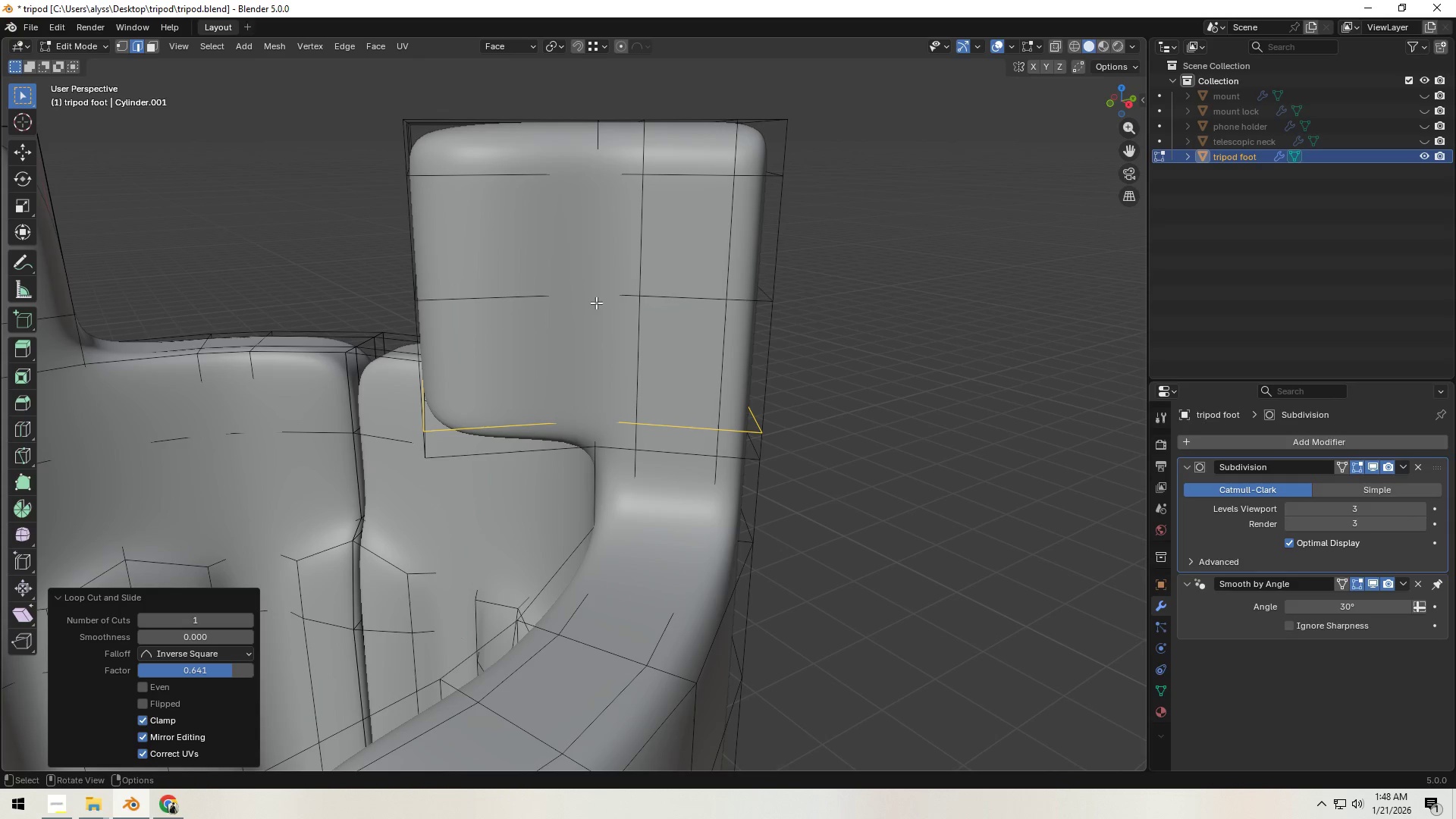 
key(Control+ControlLeft)
 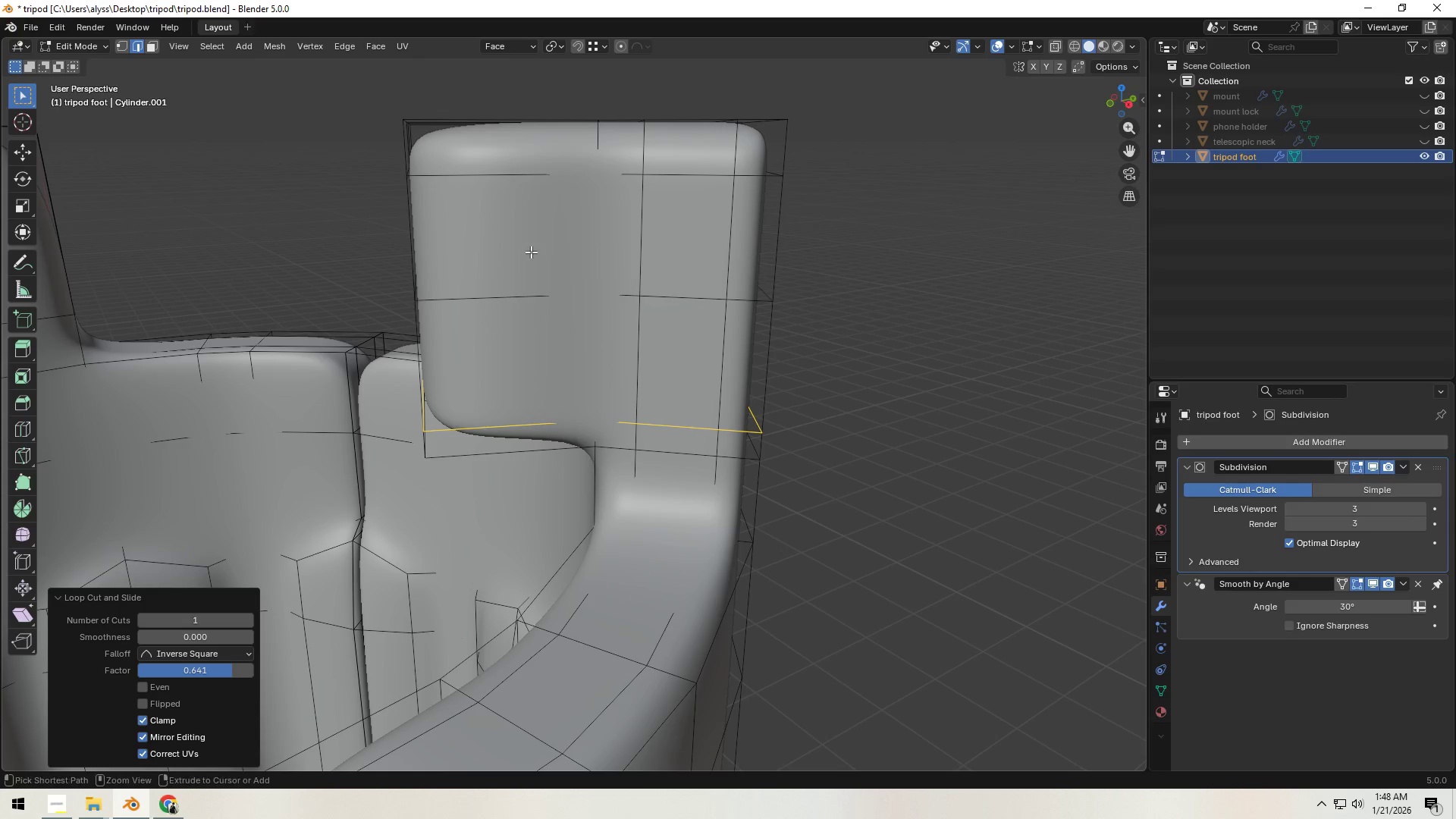 
key(Control+R)
 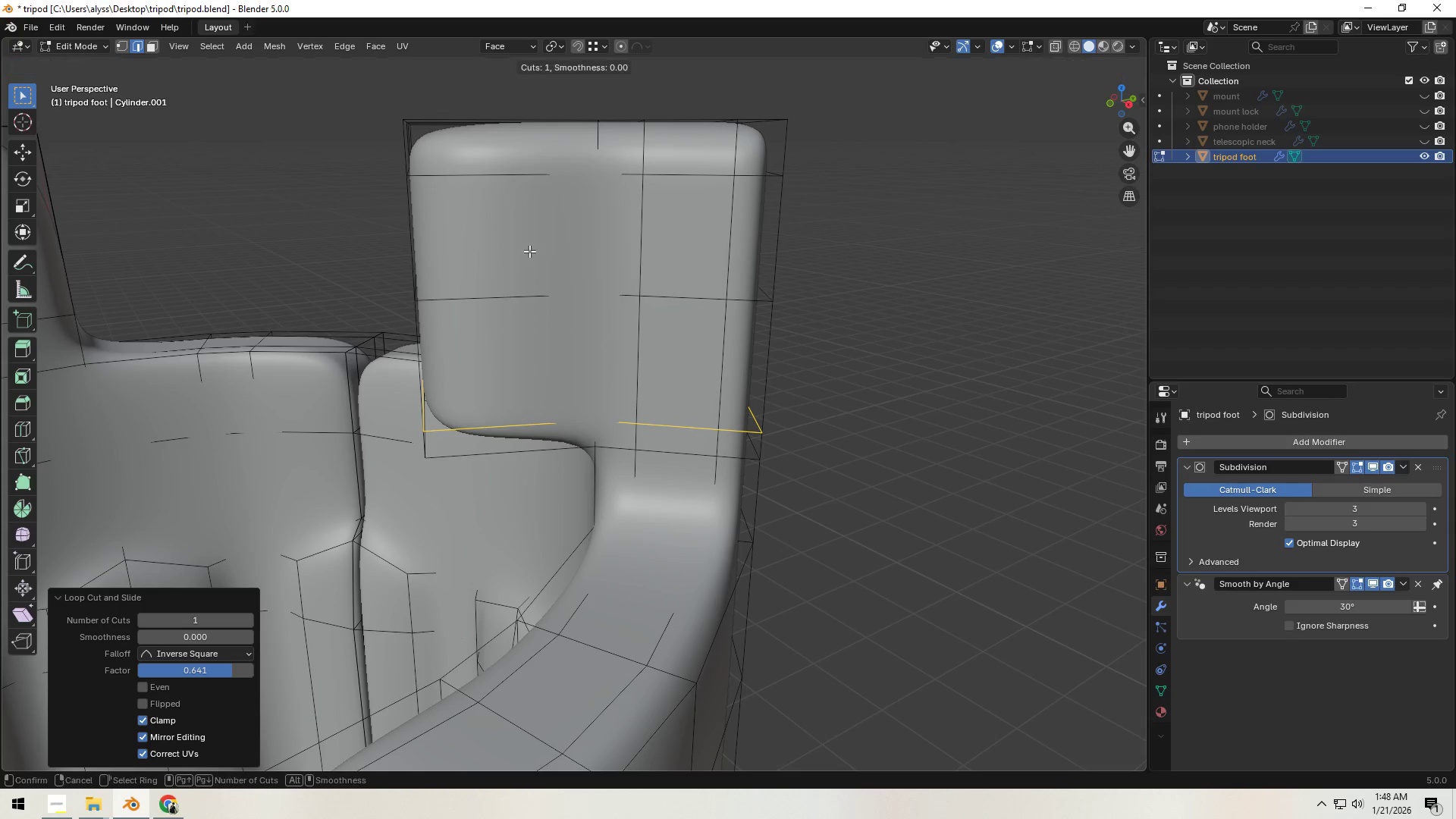 
left_click([529, 251])
 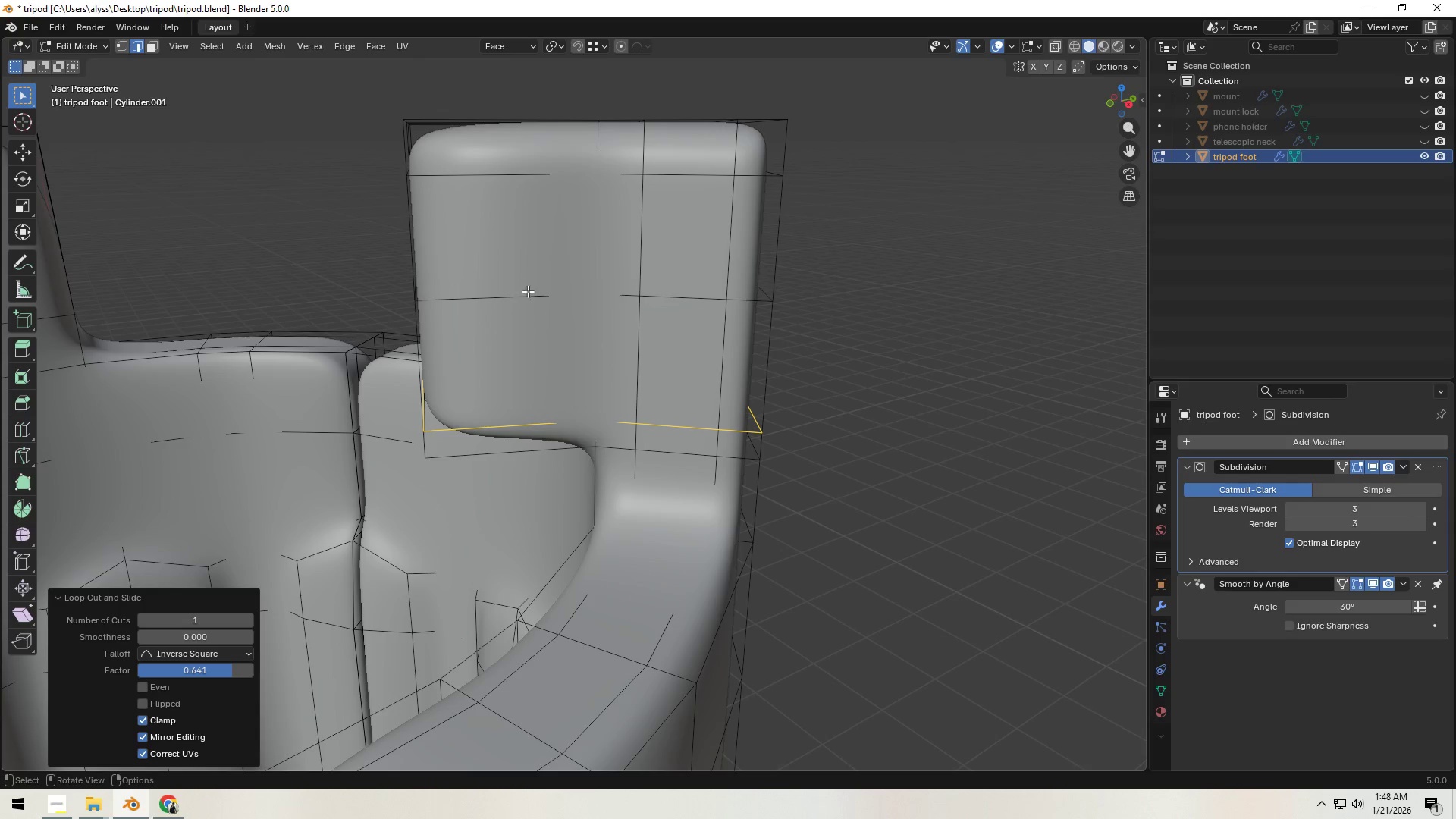 
key(Control+ControlLeft)
 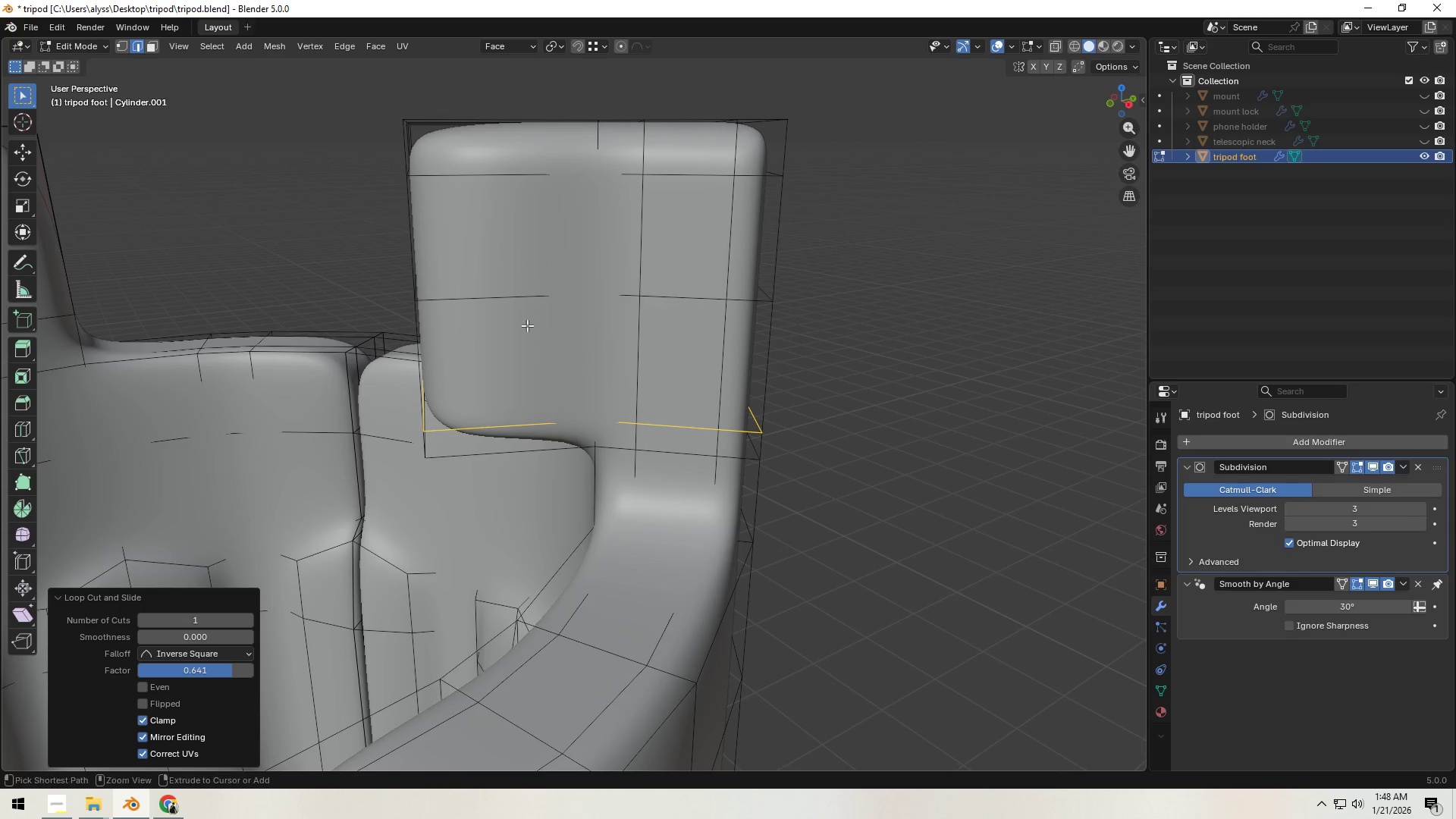 
key(Control+R)
 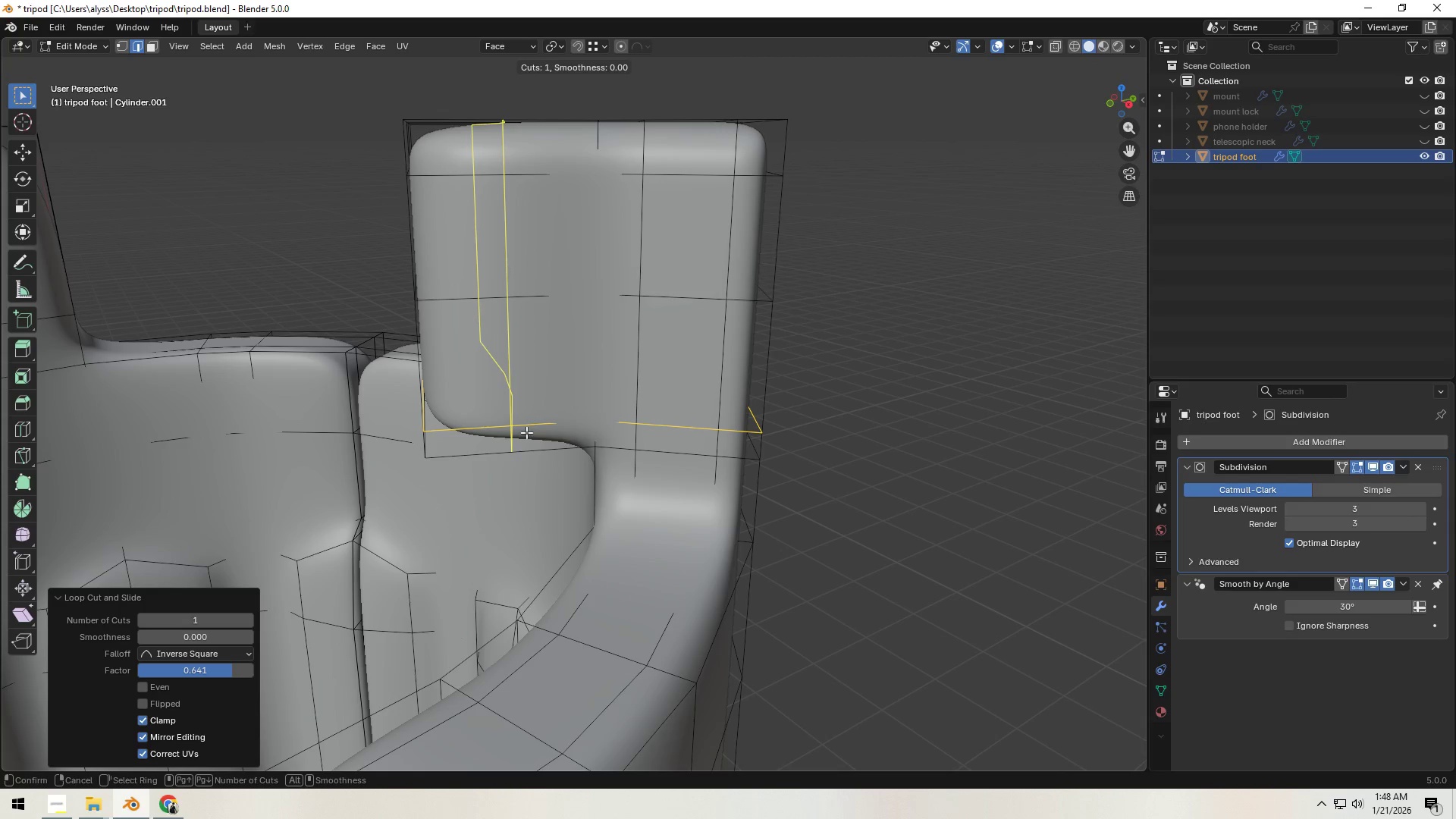 
left_click([526, 432])
 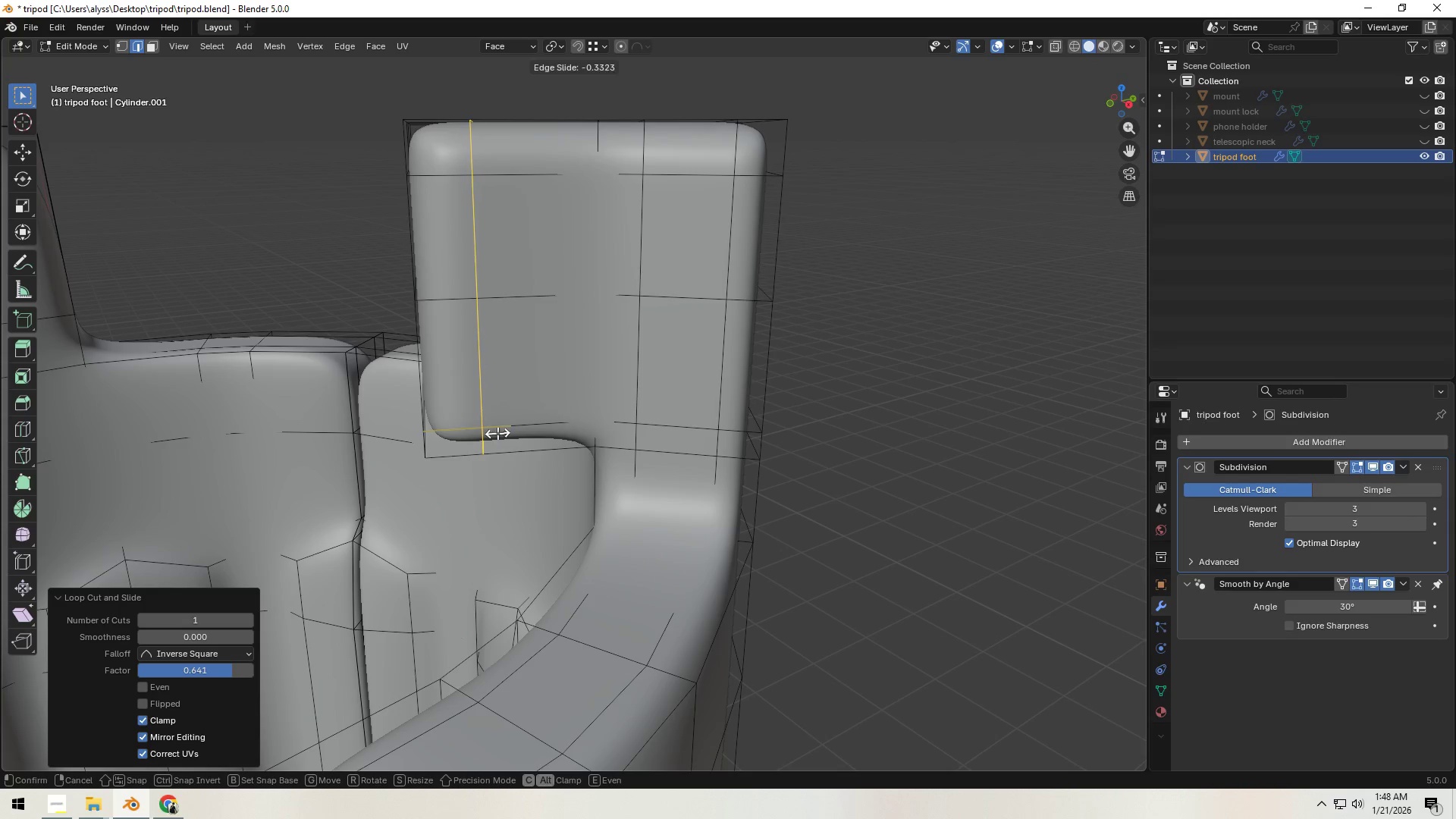 
double_click([916, 390])
 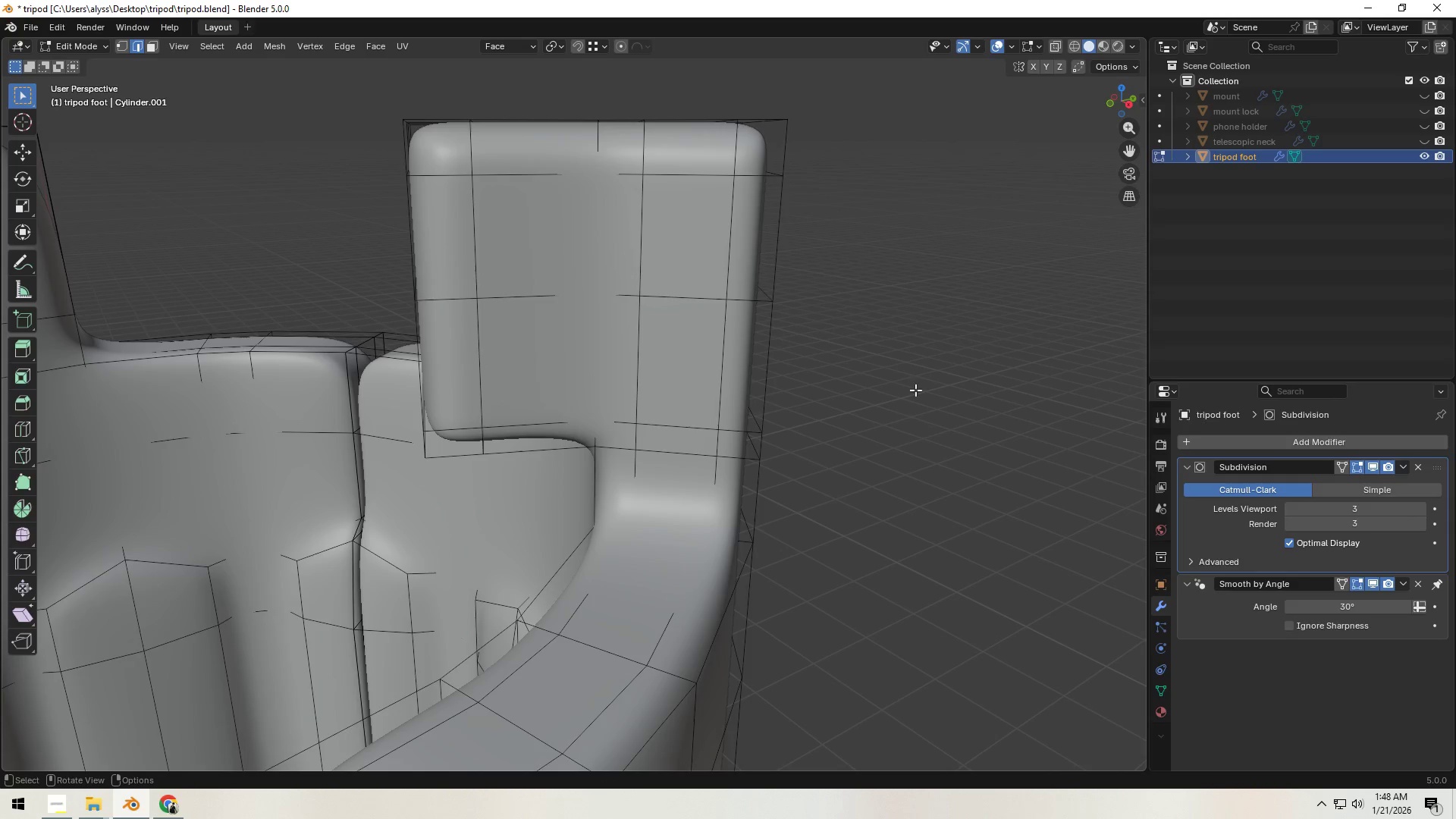 
key(Tab)
 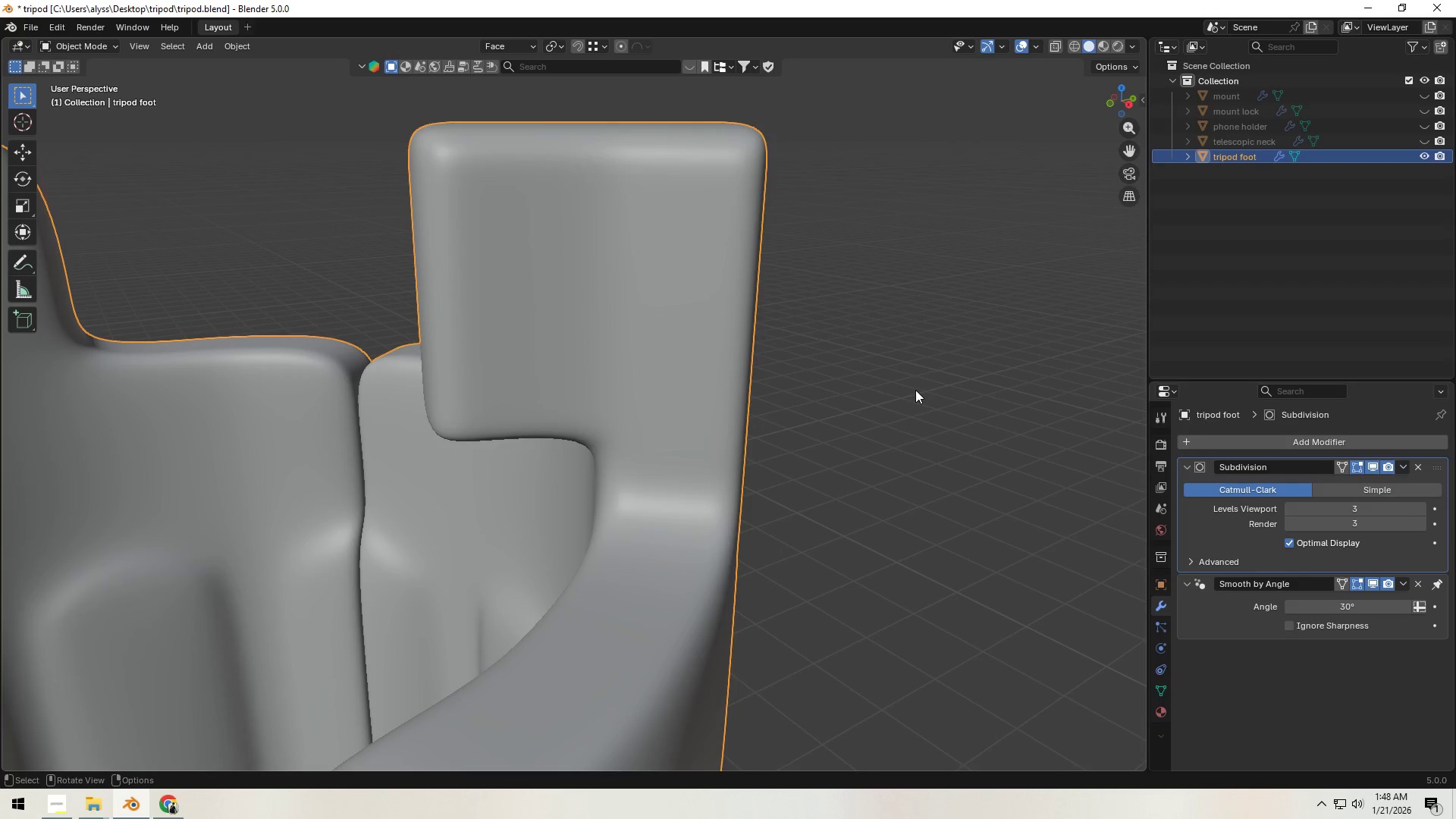 
scroll: coordinate [847, 395], scroll_direction: down, amount: 5.0
 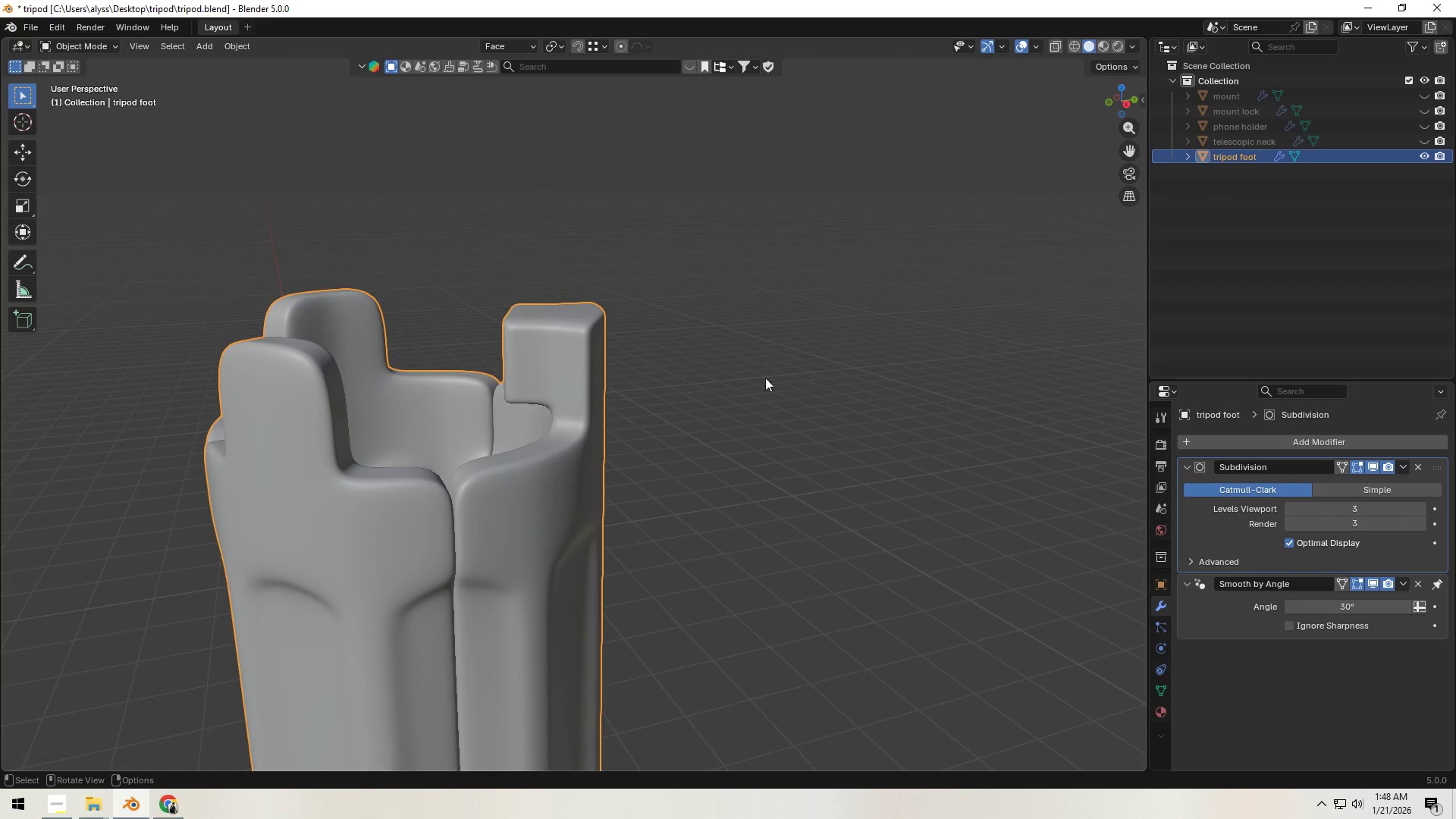 
left_click([609, 355])
 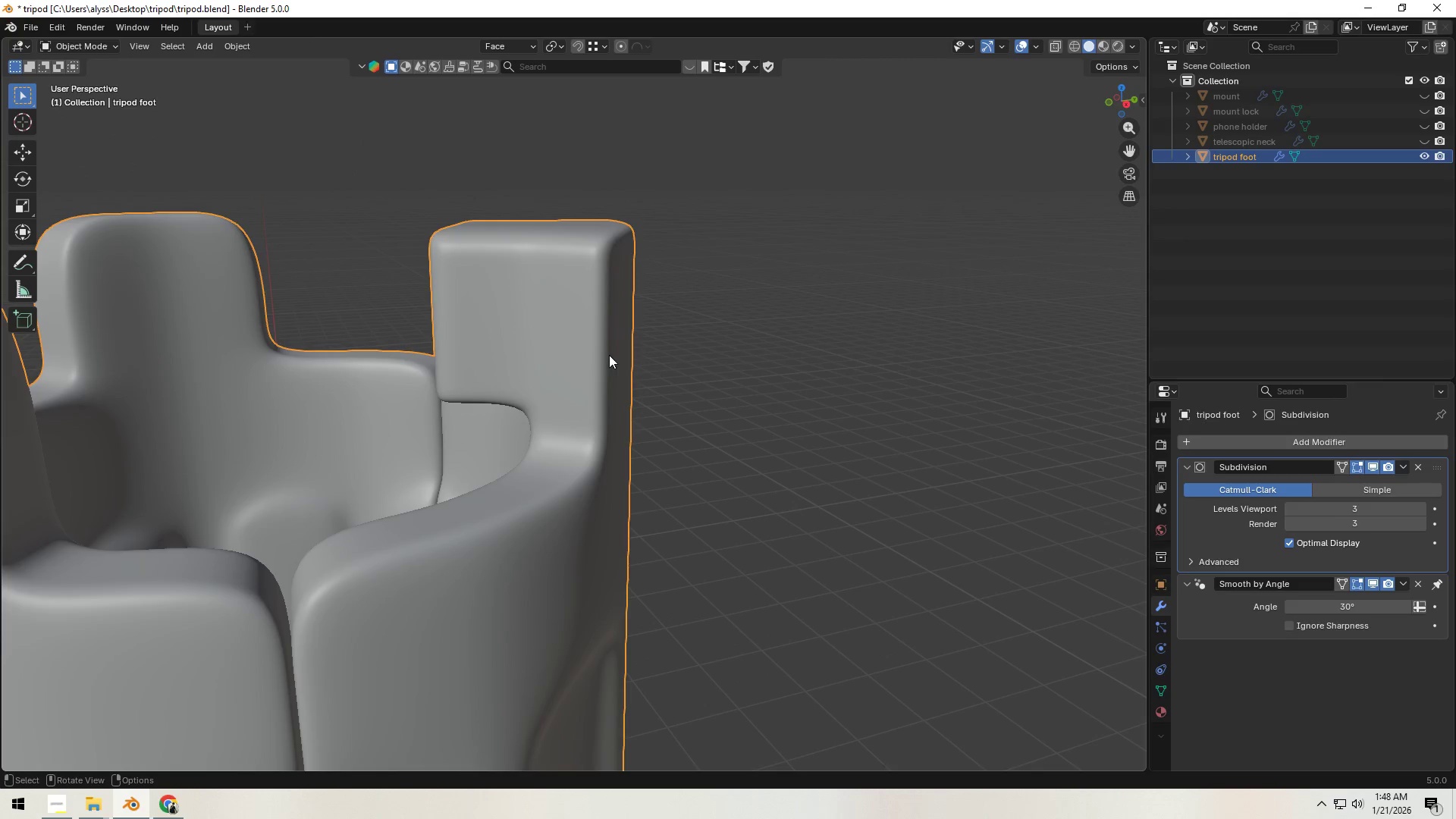 
scroll: coordinate [703, 371], scroll_direction: up, amount: 3.0
 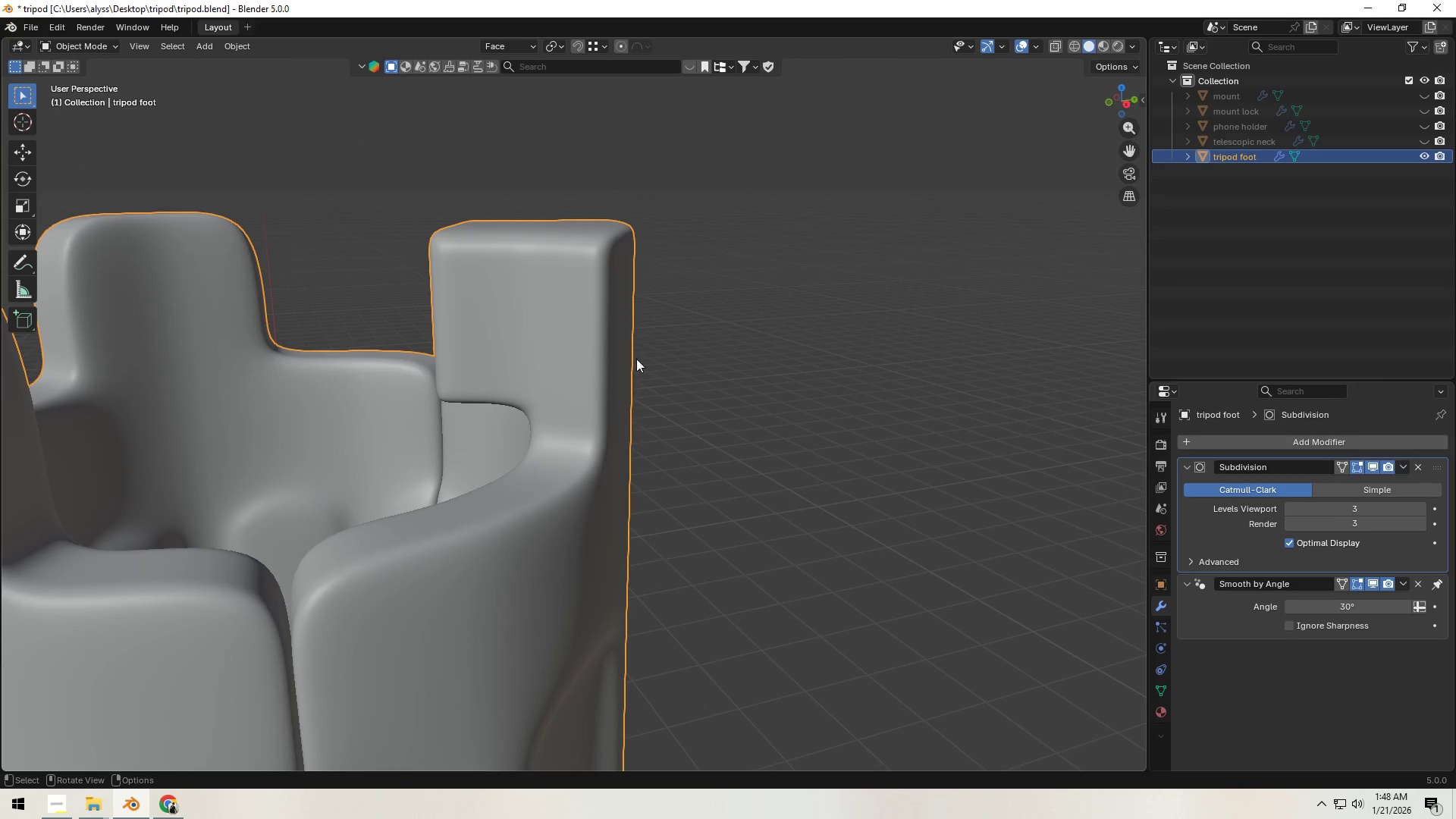 
key(Tab)
 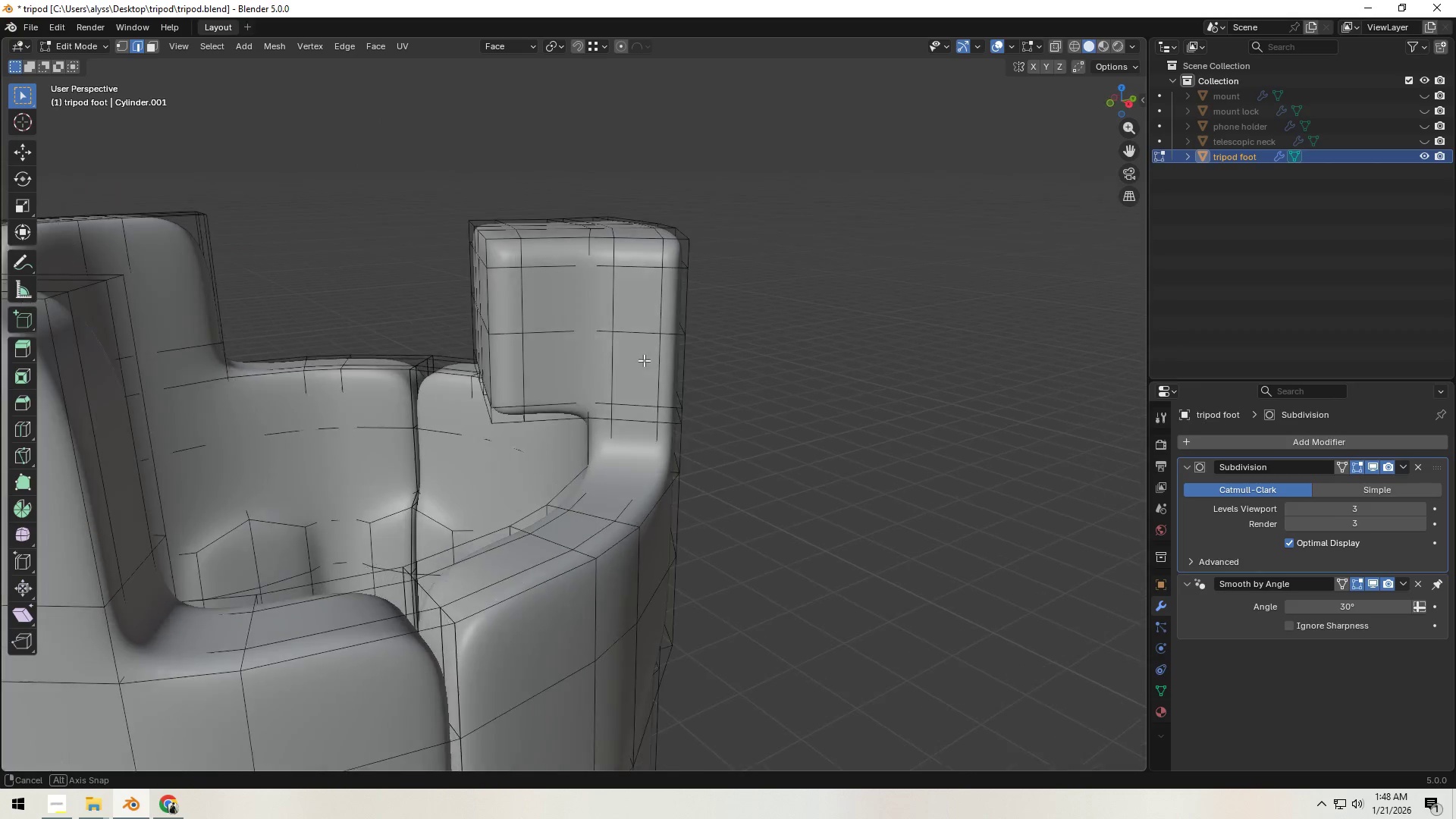 
hold_key(key=ShiftLeft, duration=0.34)
 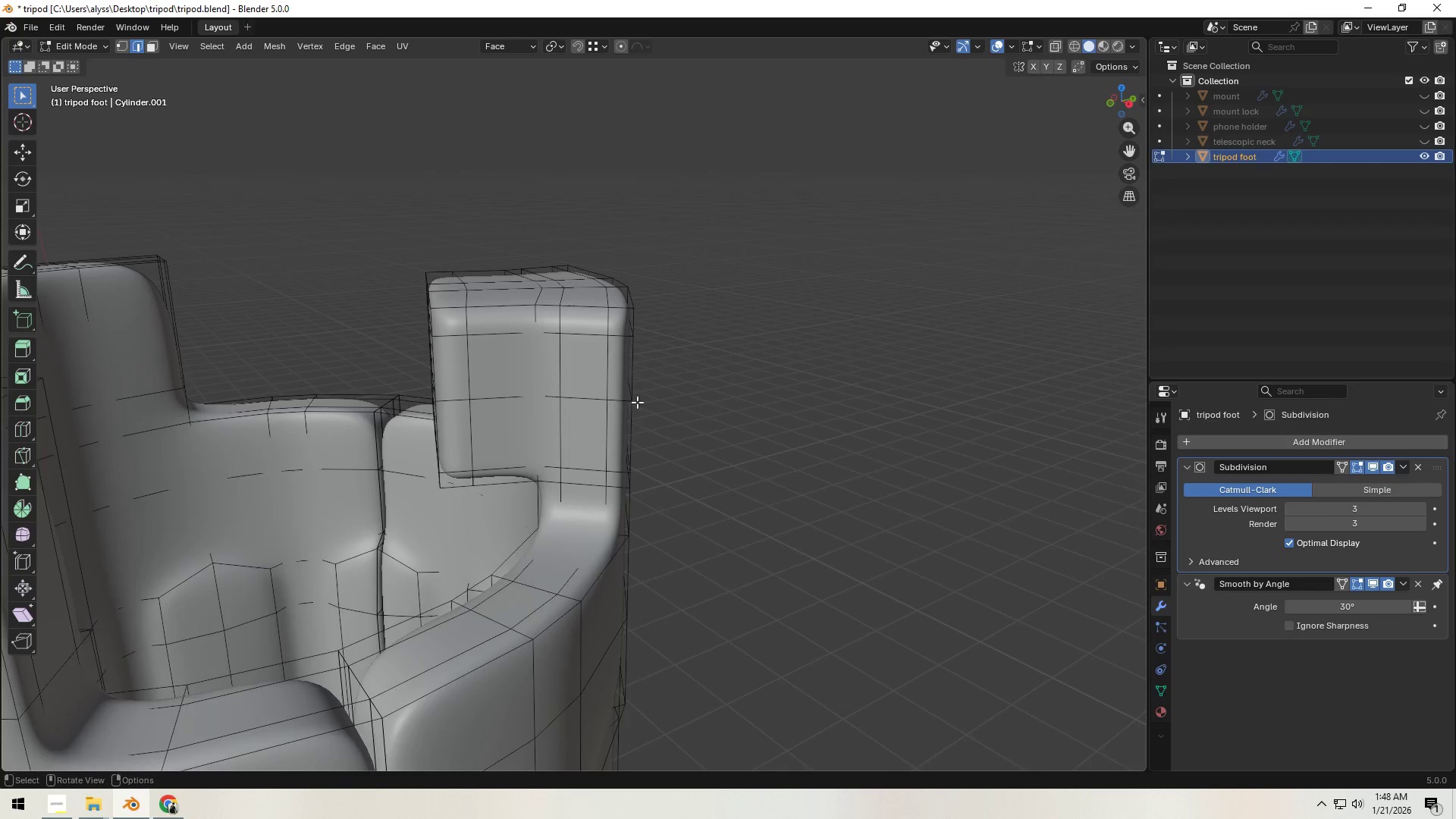 
hold_key(key=ShiftLeft, duration=0.34)
 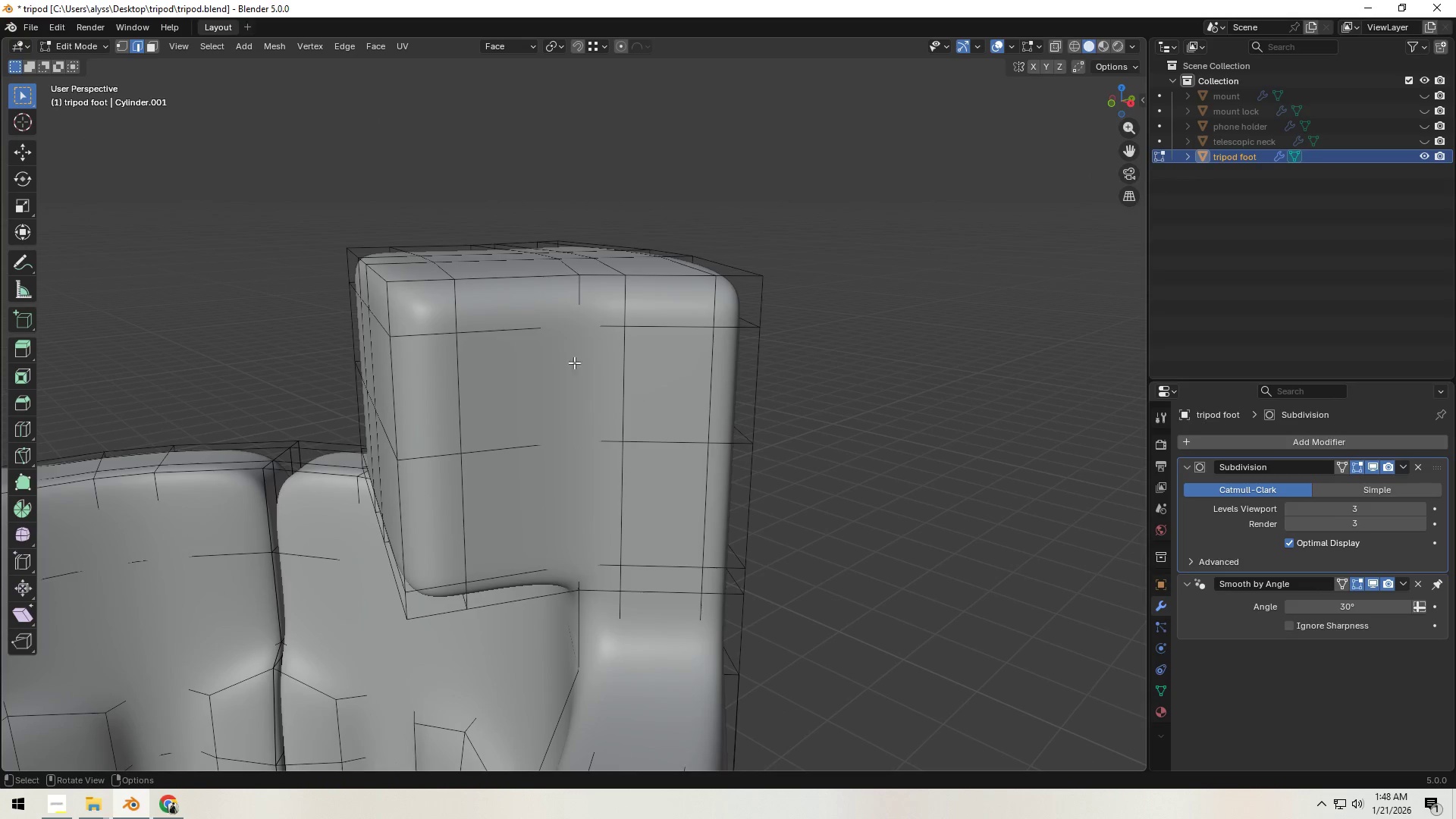 
scroll: coordinate [637, 402], scroll_direction: up, amount: 2.0
 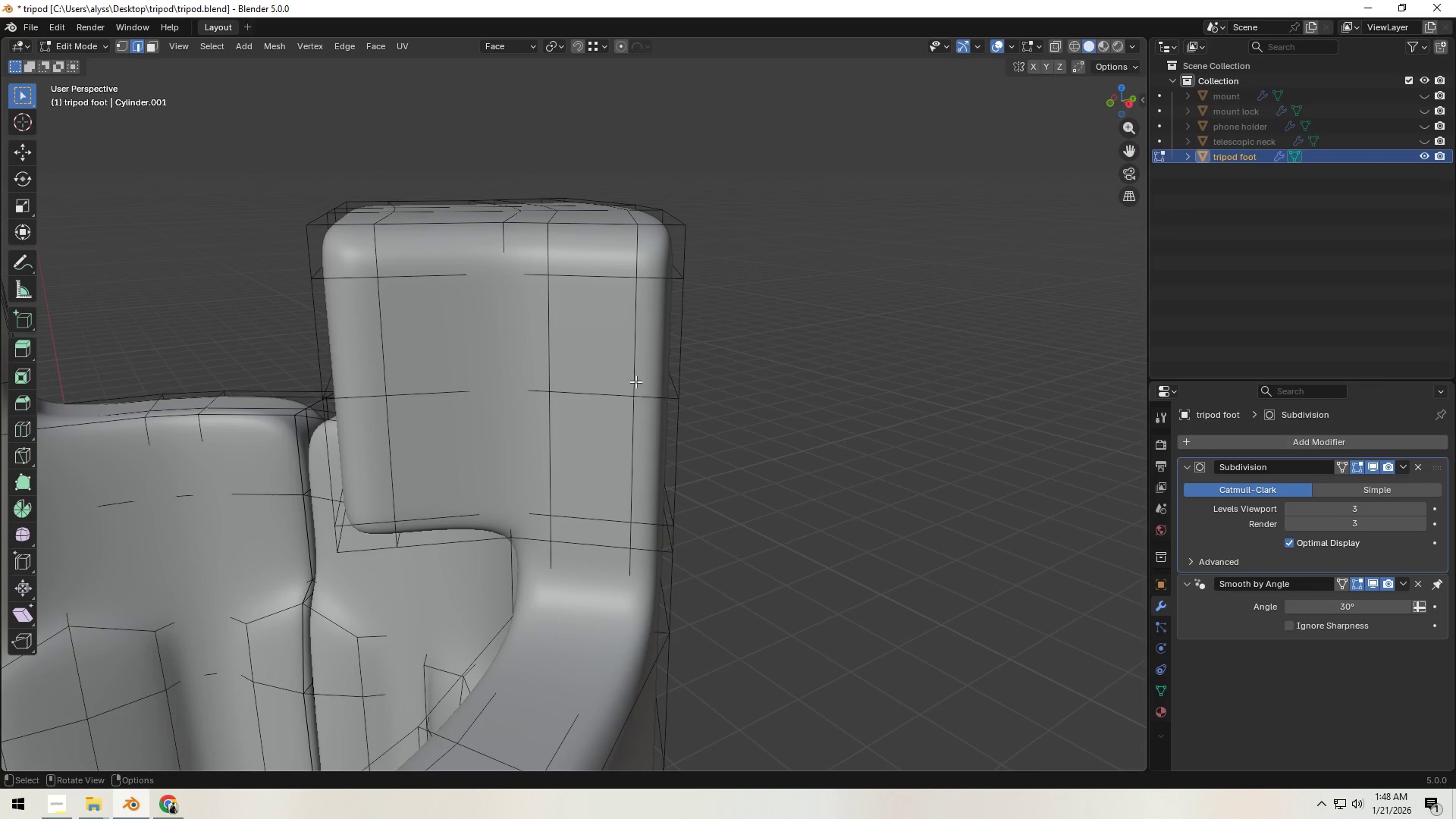 
hold_key(key=AltLeft, duration=0.33)
left_click([526, 331])
 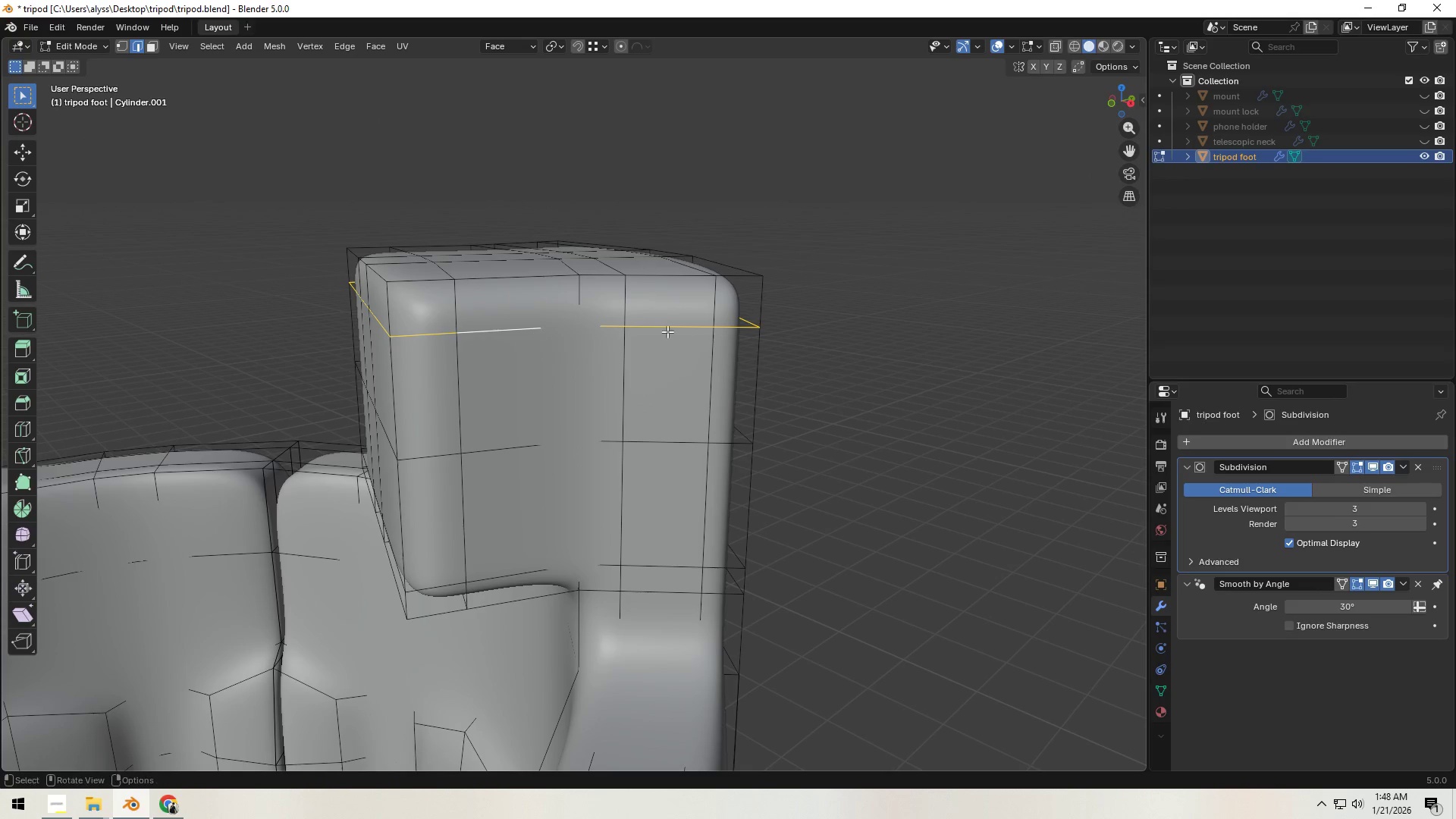 
type(gg)
 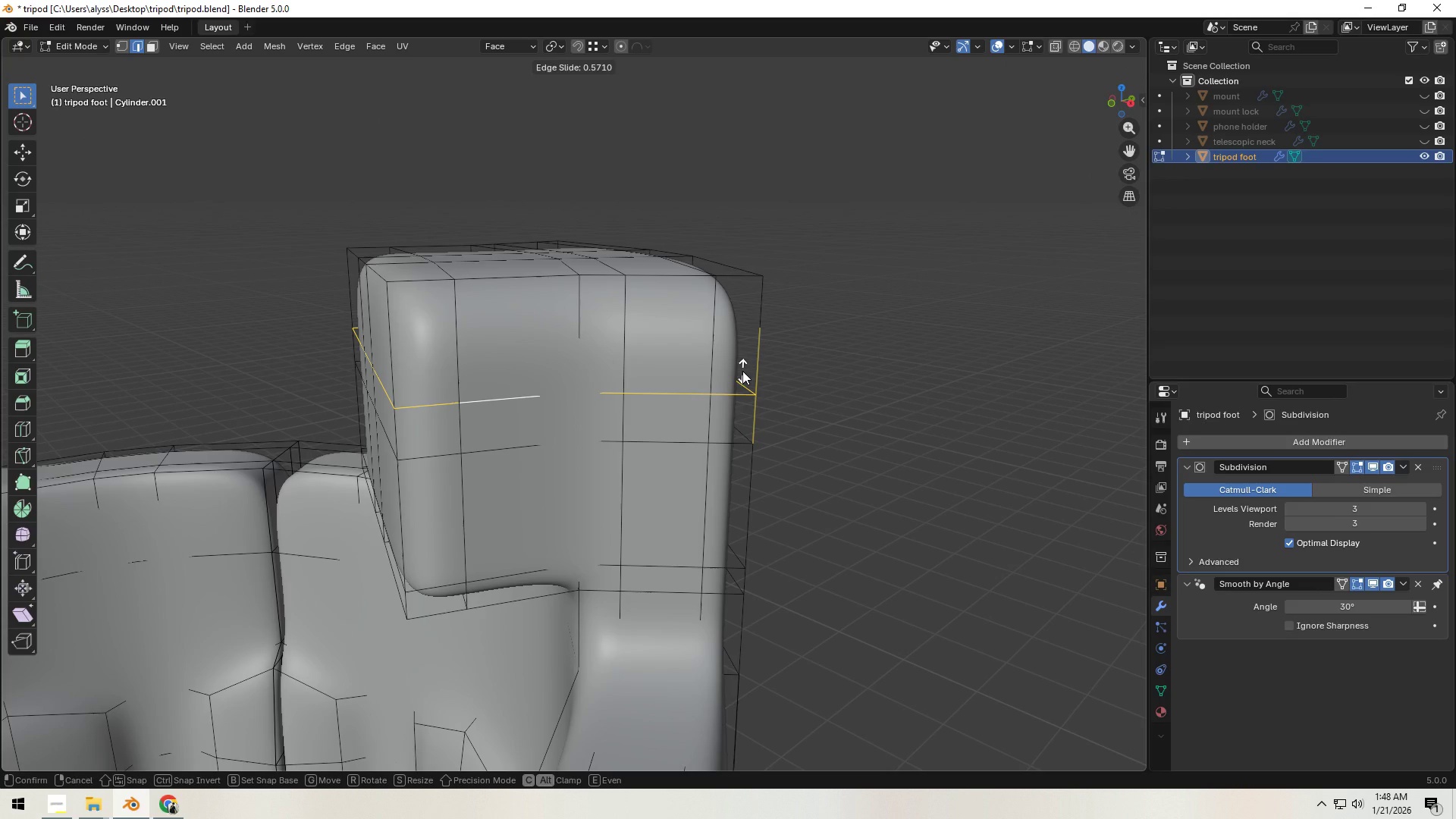 
right_click([742, 371])
 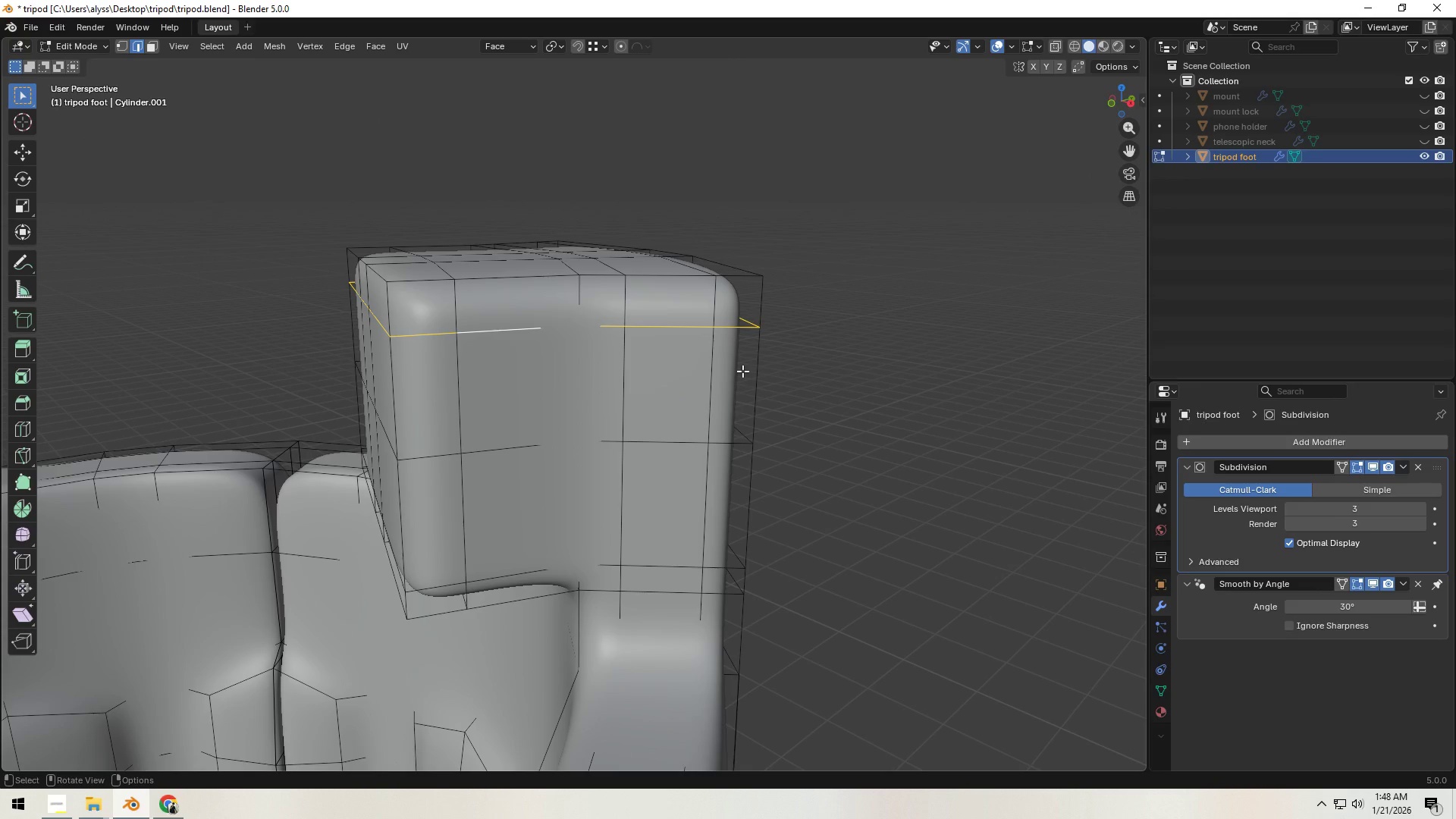 
key(Control+X)
 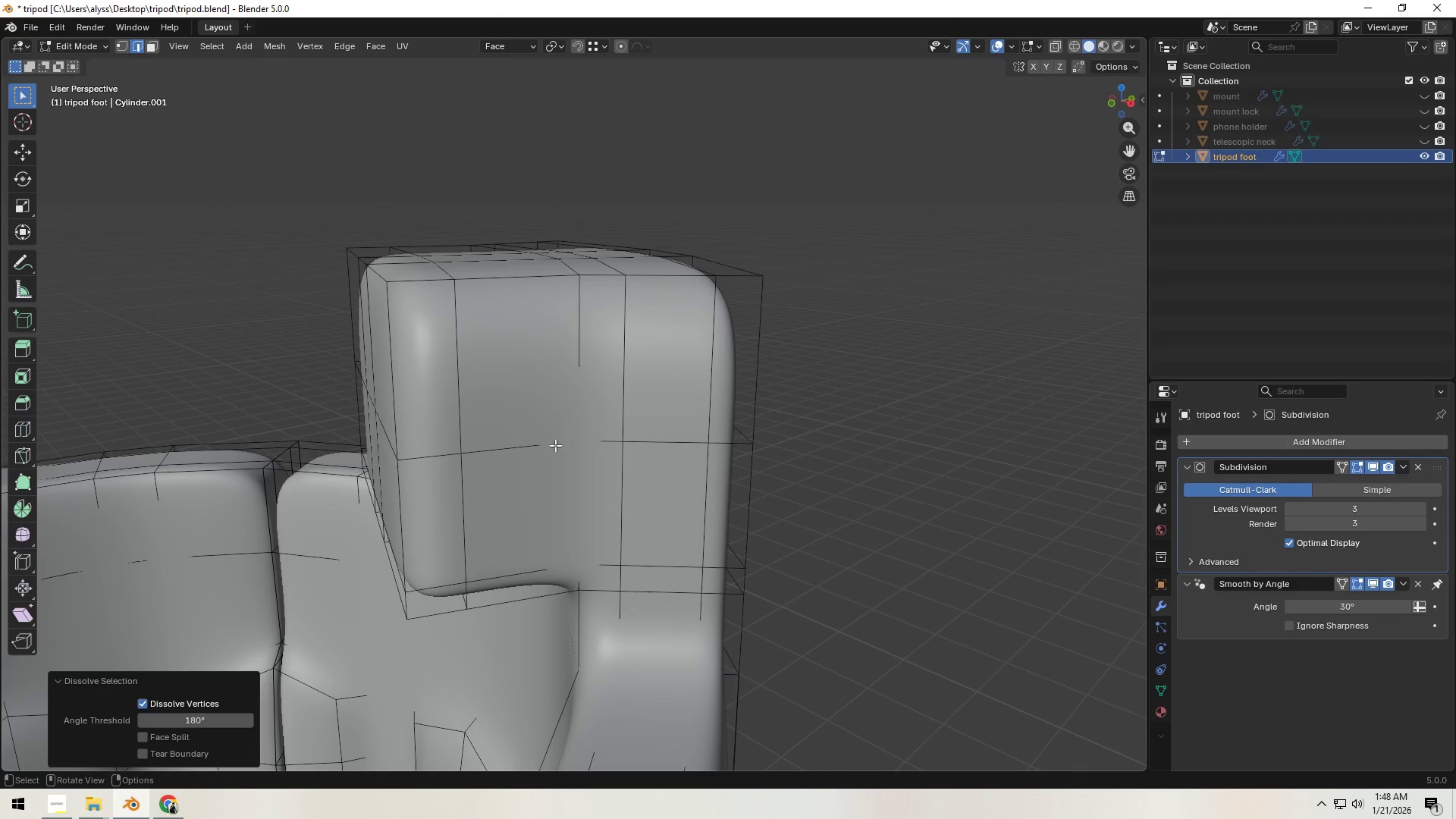 
hold_key(key=AltLeft, duration=0.39)
left_click([537, 447])
 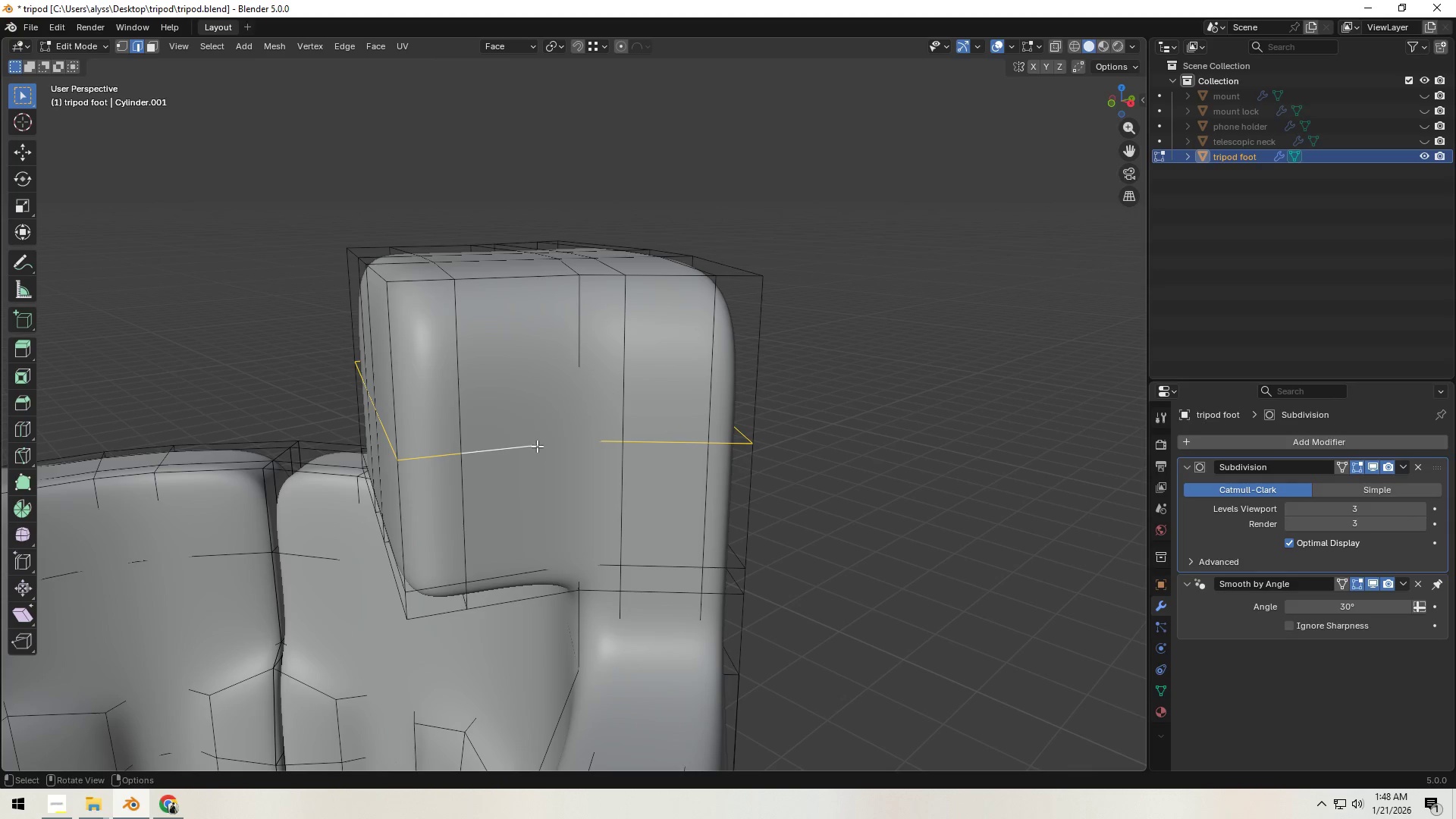 
key(Control+X)
 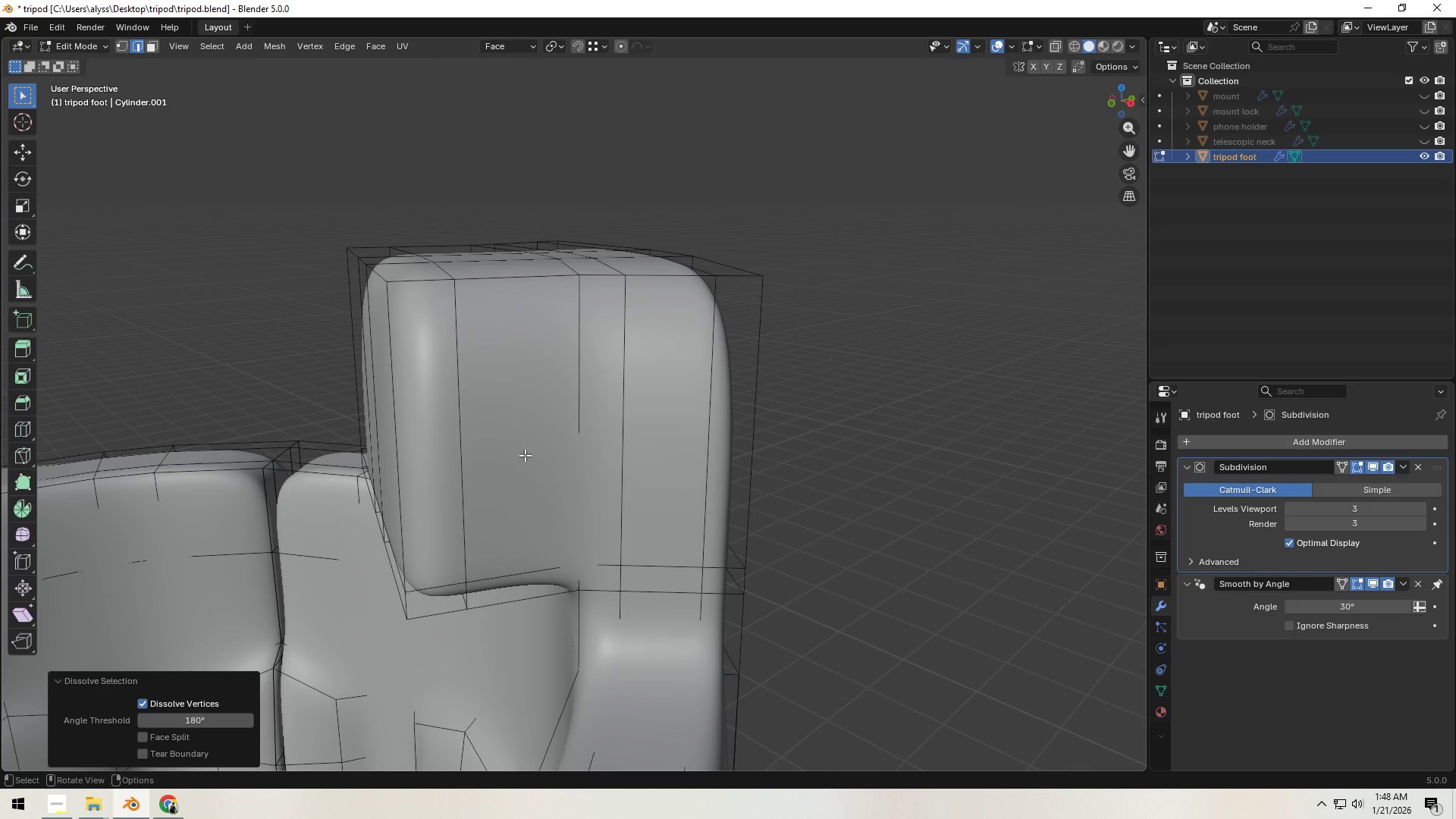 
hold_key(key=AltLeft, duration=0.58)
left_click([507, 567])
 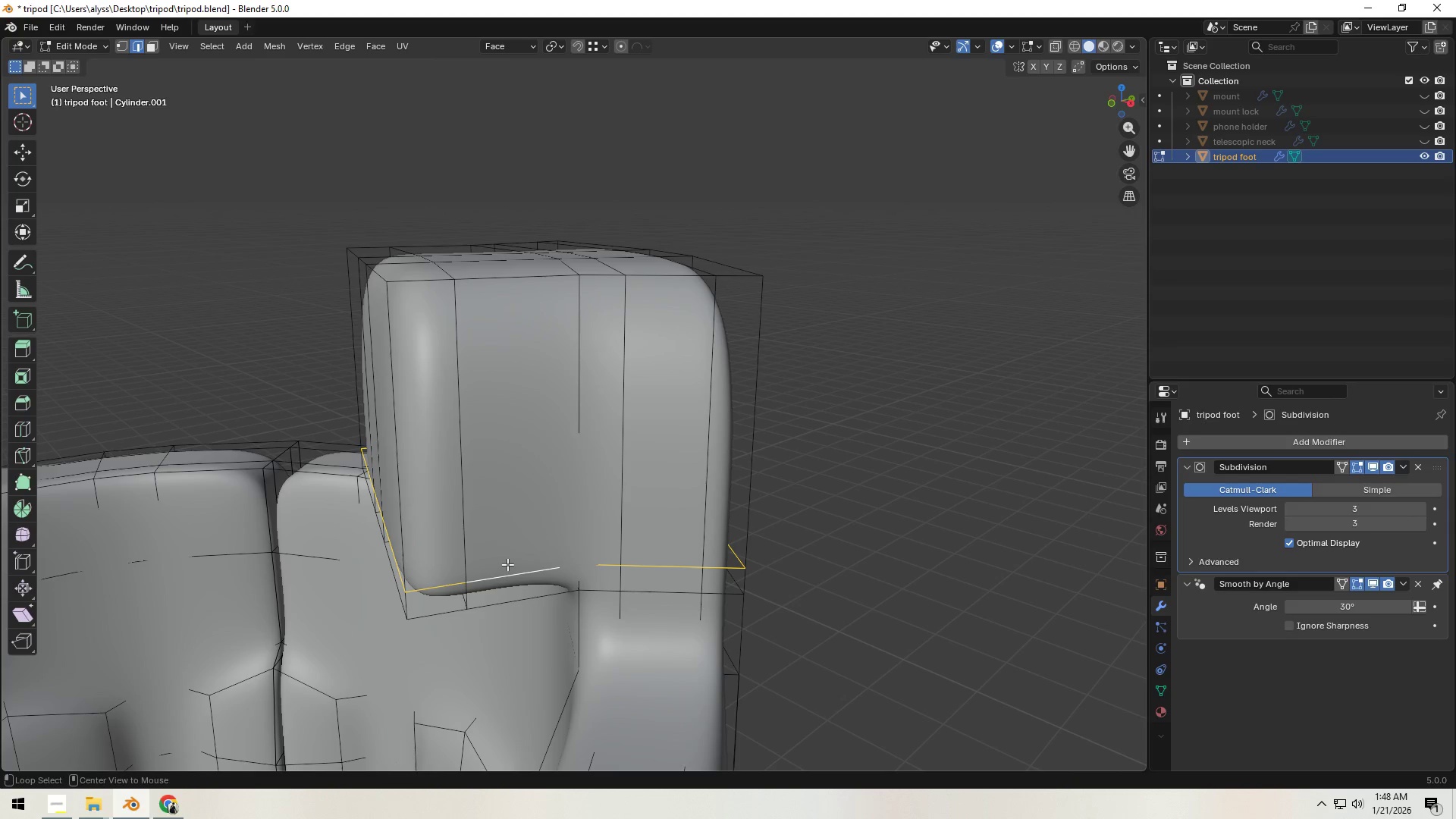 
key(Control+X)
 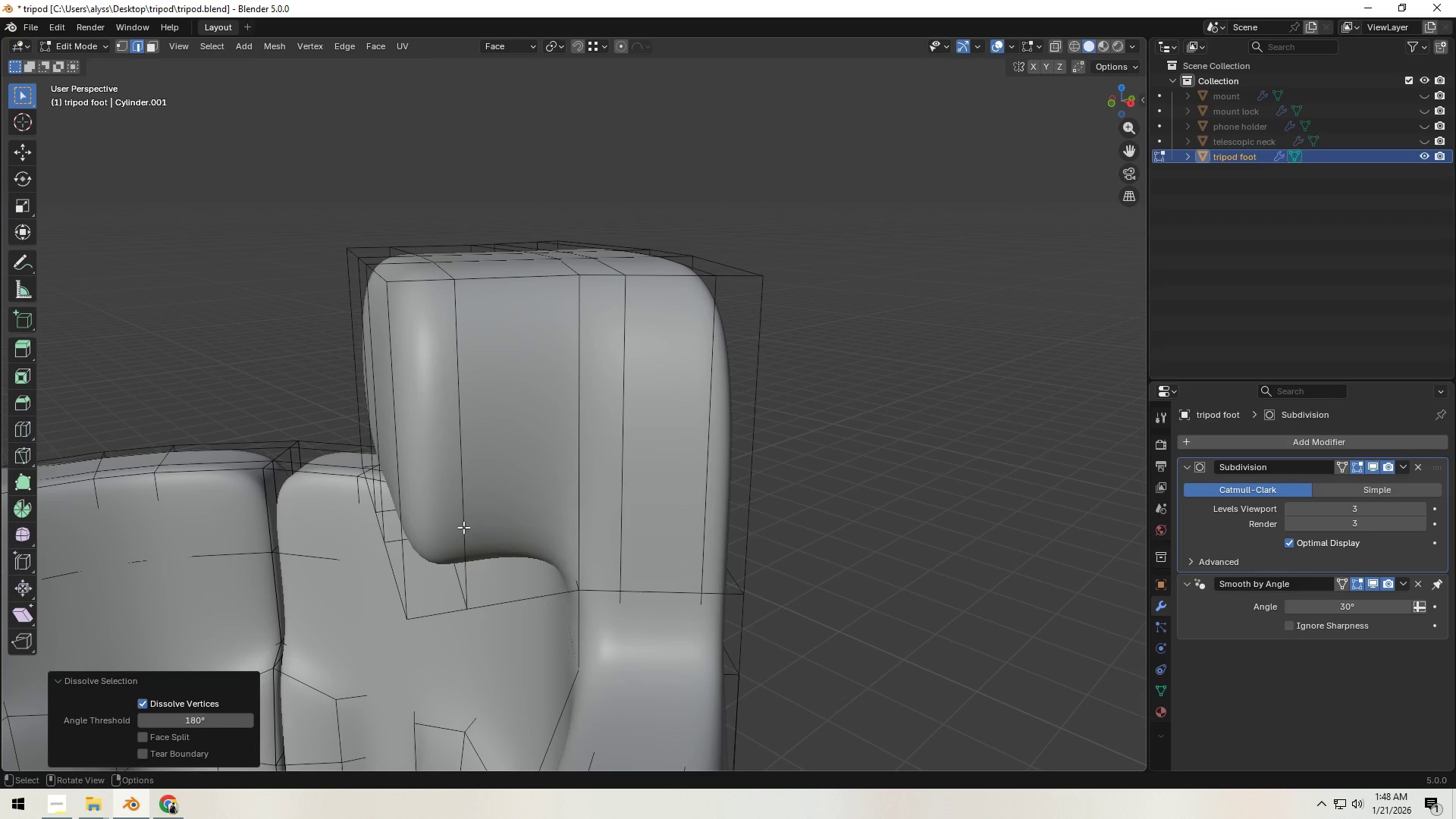 
hold_key(key=AltLeft, duration=0.53)
left_click([461, 516])
 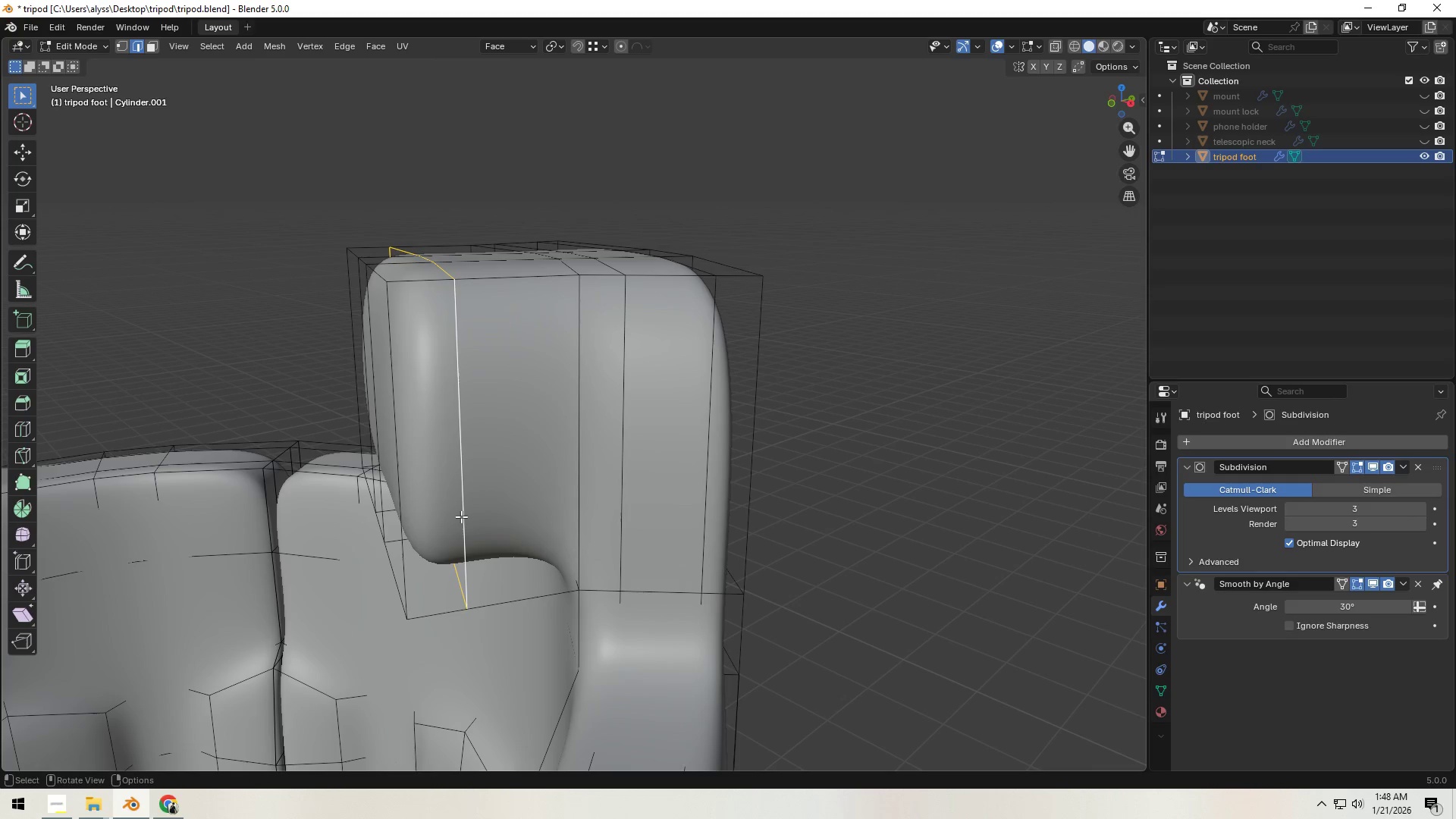 
key(Control+ControlLeft)
 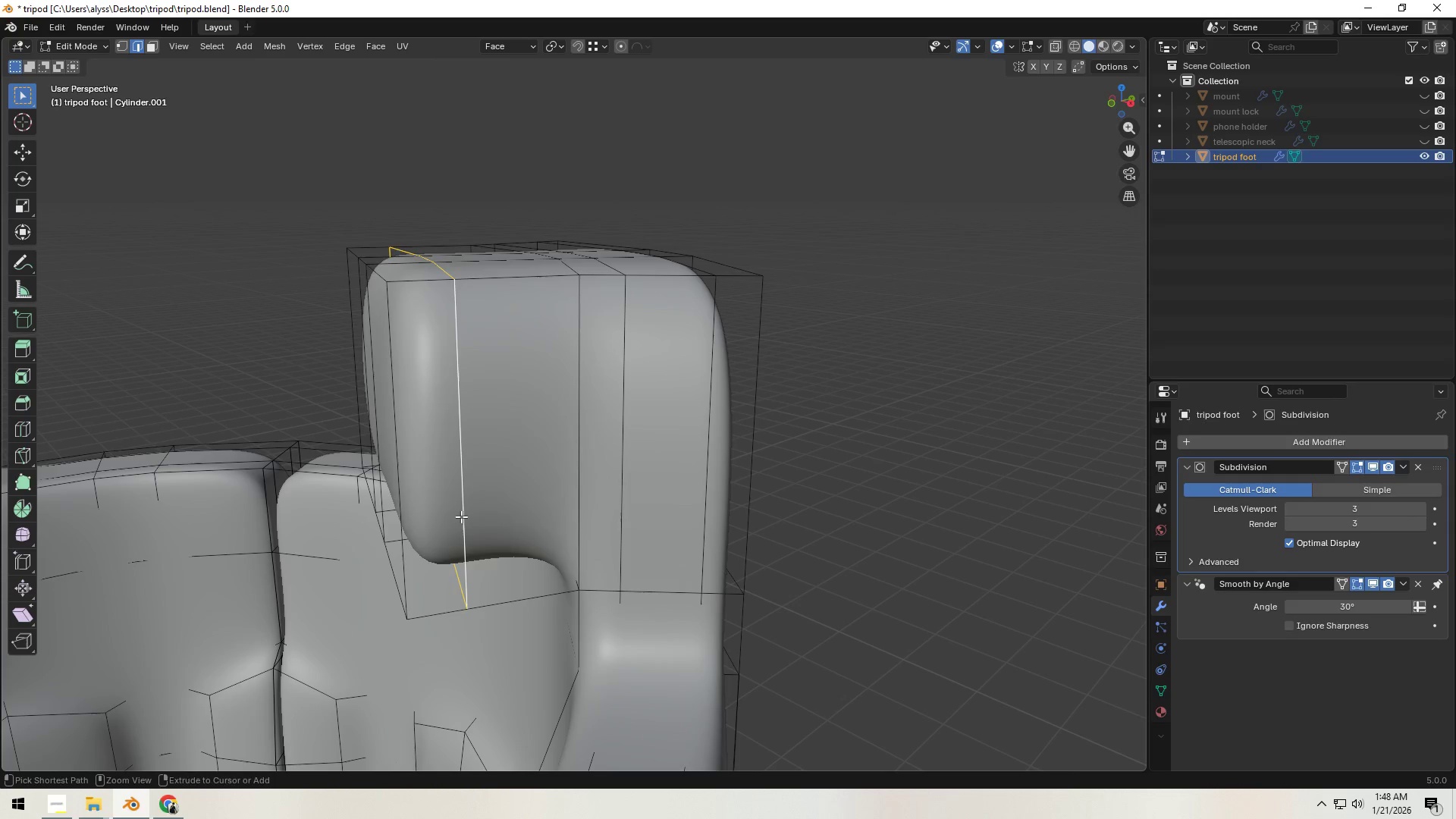 
key(Control+X)
 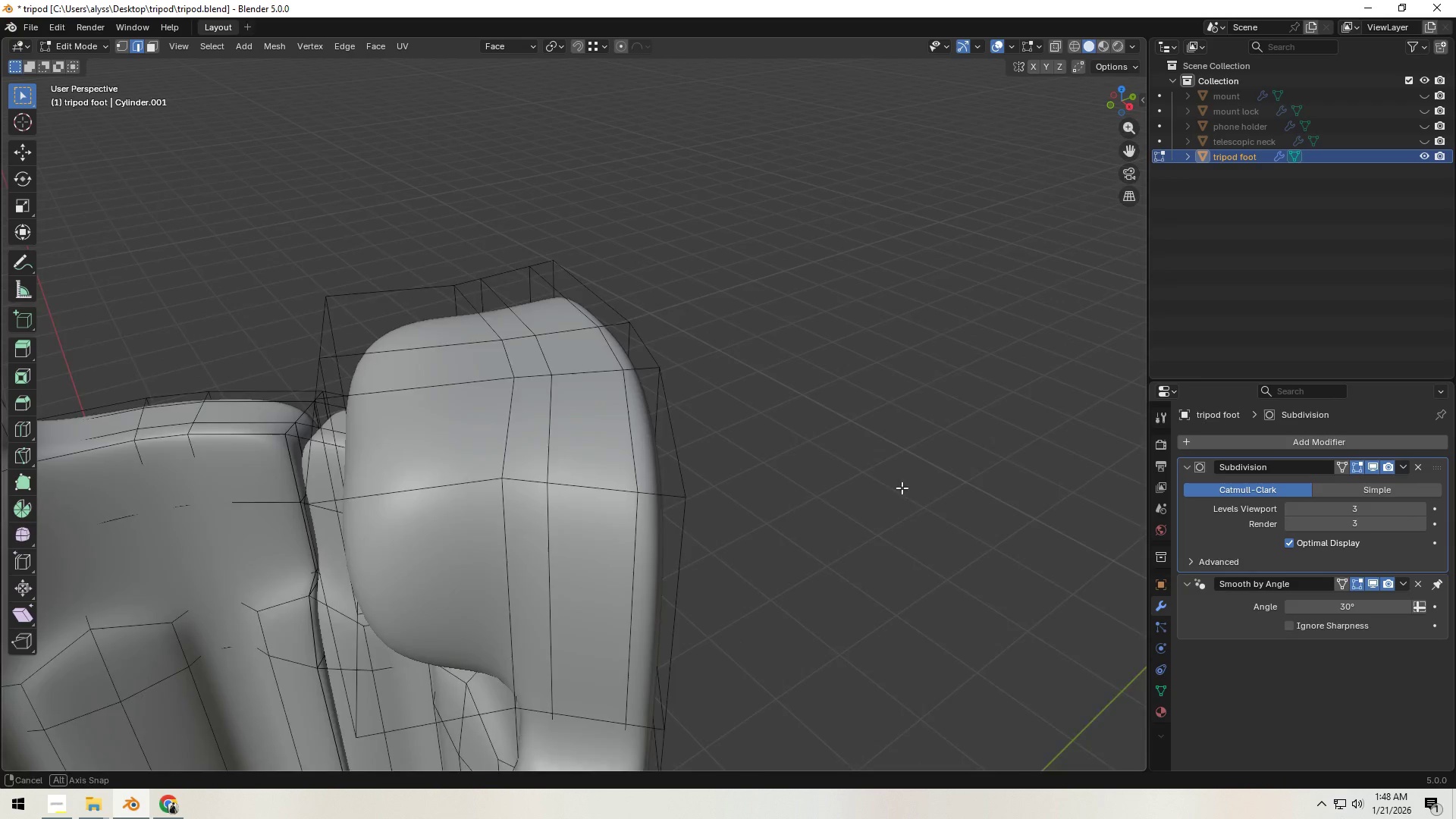 
scroll: coordinate [840, 497], scroll_direction: down, amount: 1.0
 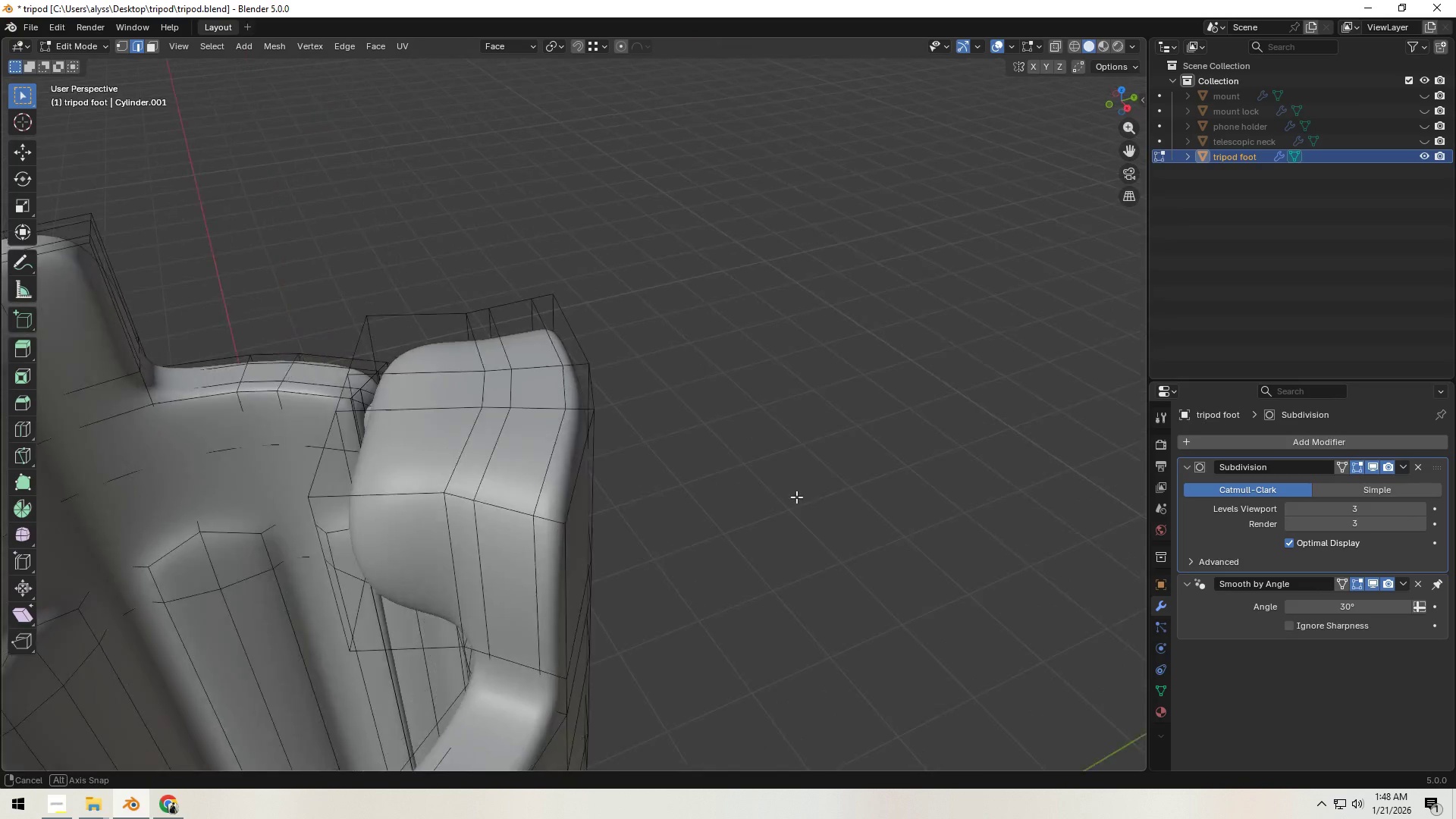 
hold_key(key=ShiftLeft, duration=0.33)
 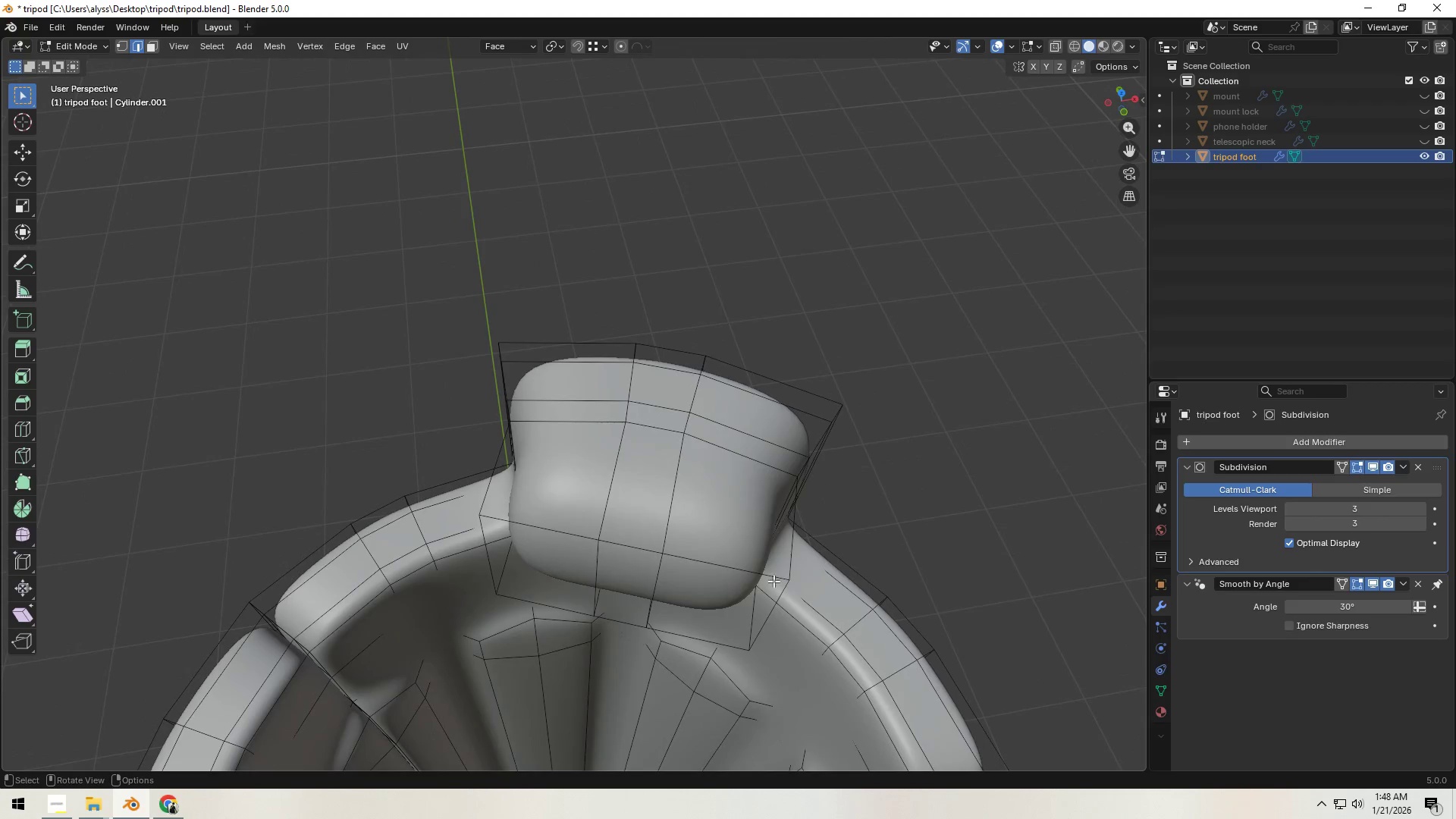 
left_click([771, 597])
 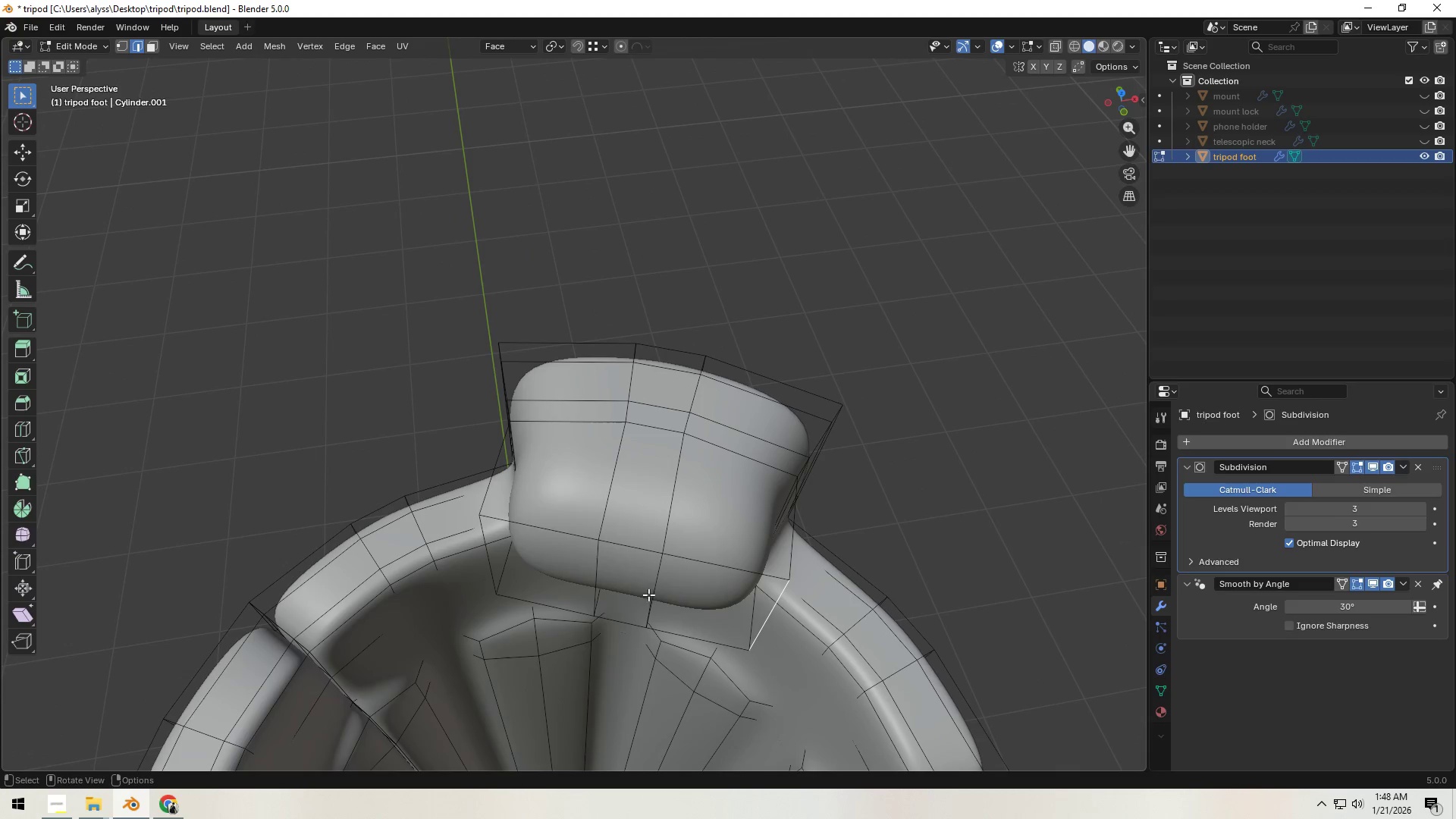 
hold_key(key=ShiftLeft, duration=0.81)
left_click([496, 561])
 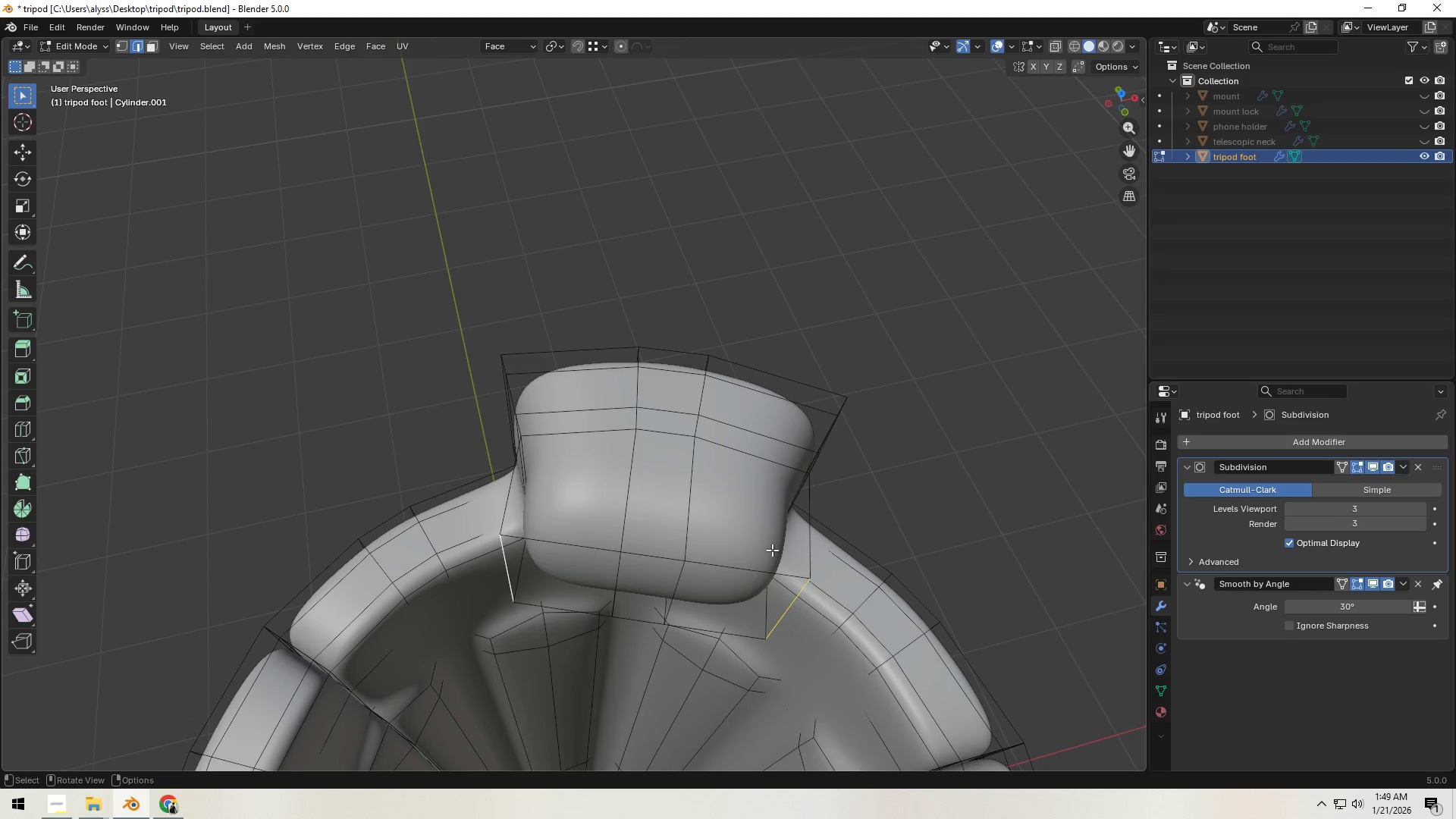 
key(S)
 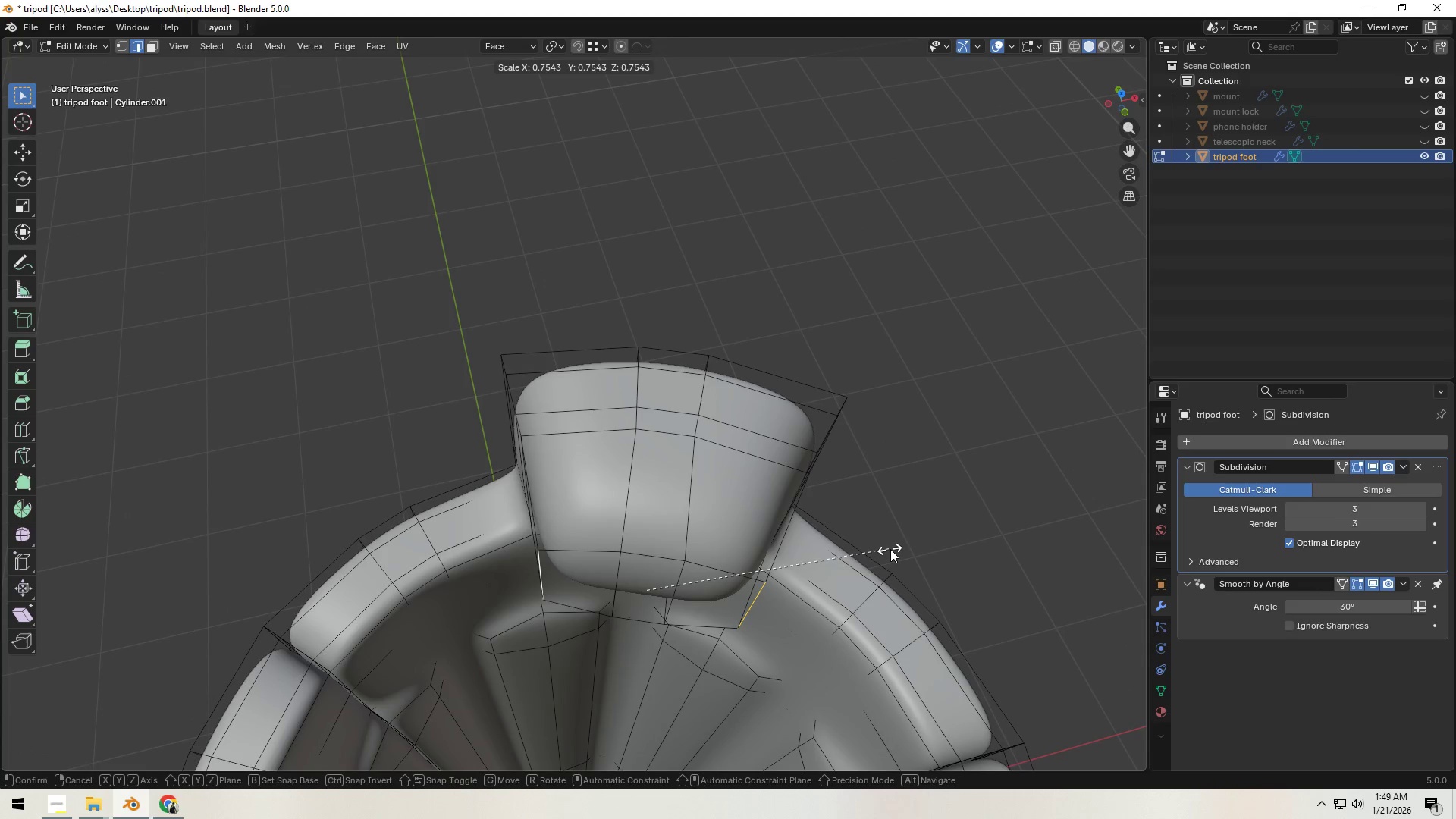 
left_click([890, 549])
 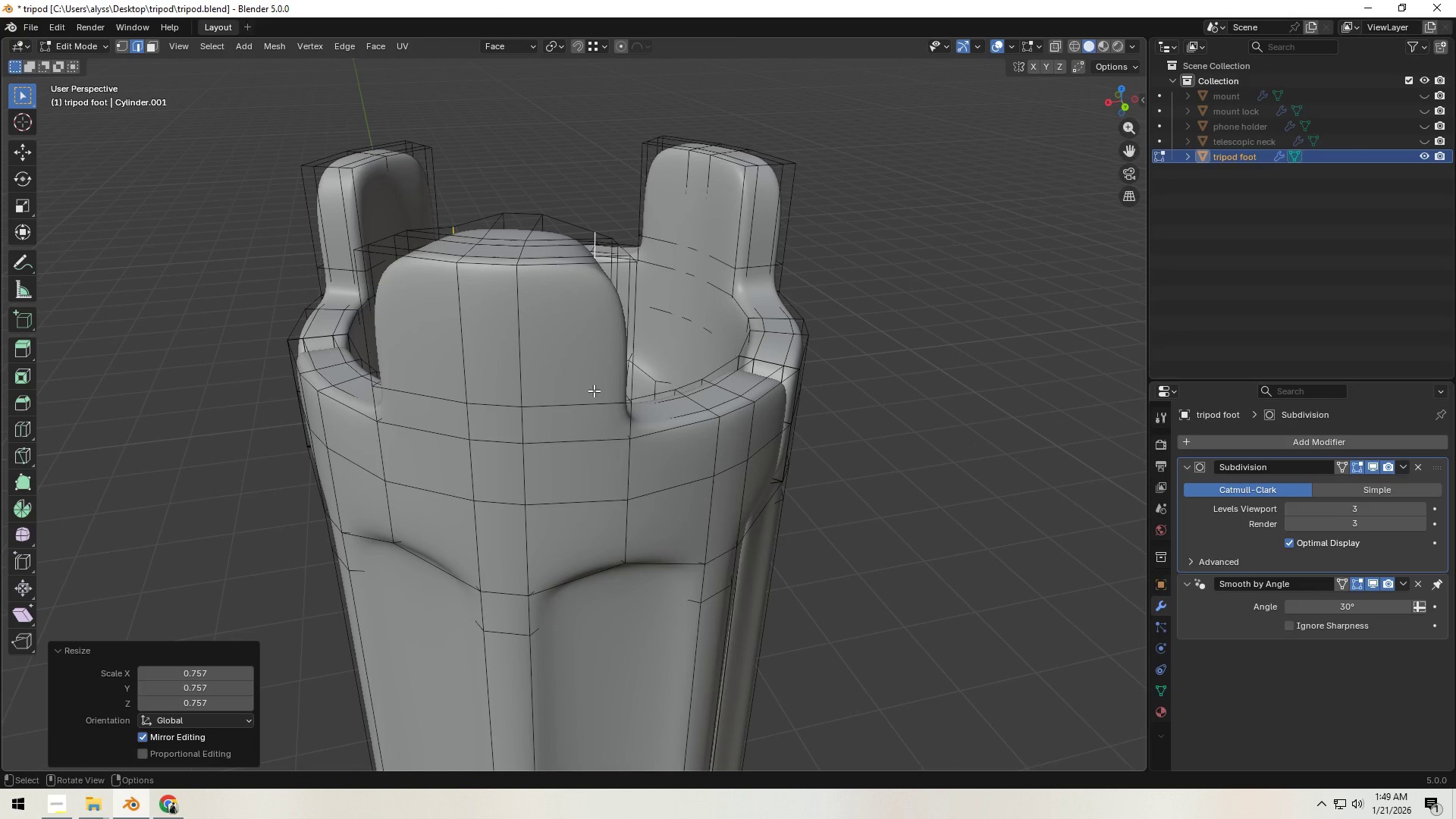 
hold_key(key=ShiftLeft, duration=0.52)
 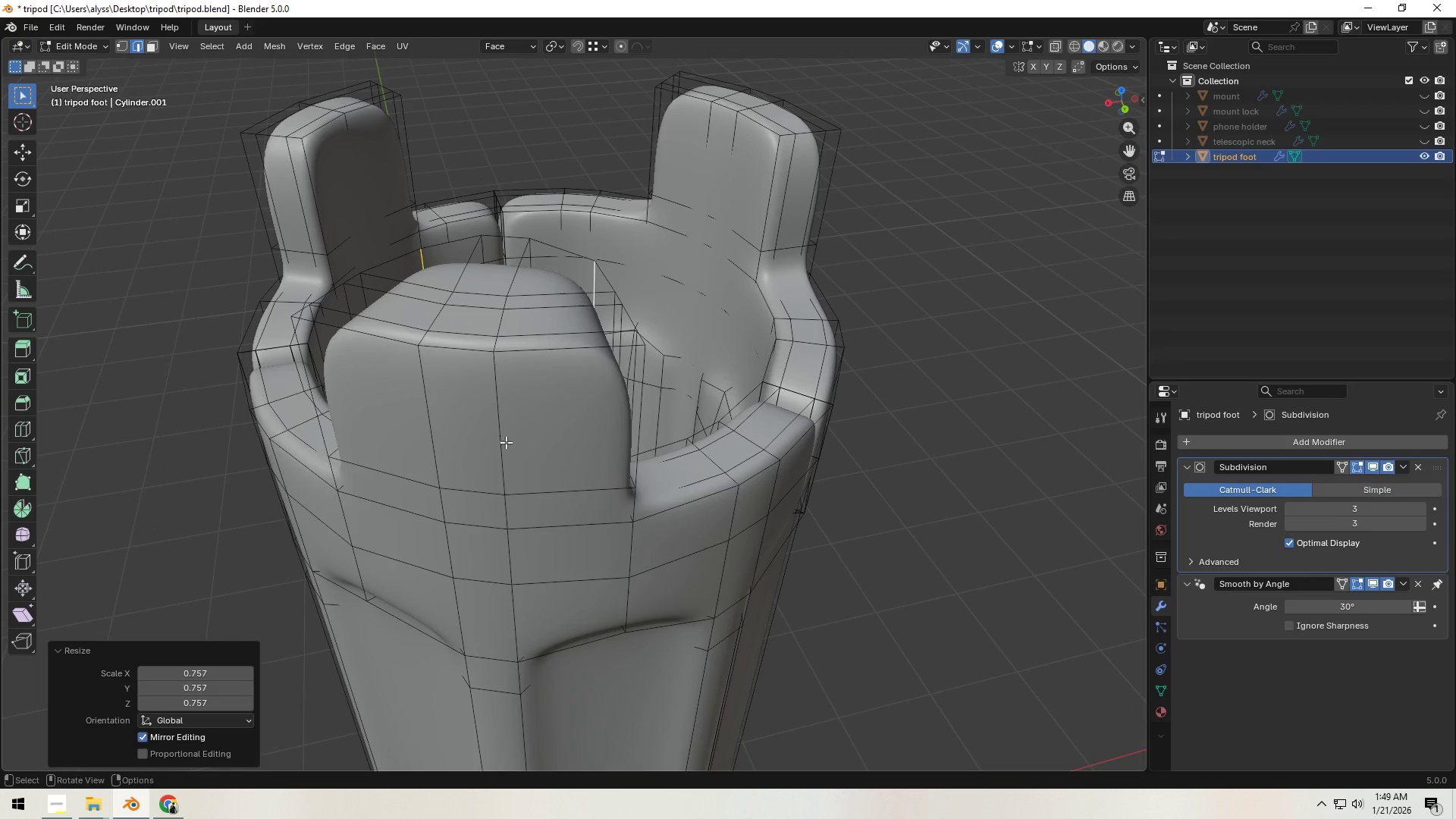 
scroll: coordinate [592, 416], scroll_direction: up, amount: 1.0
 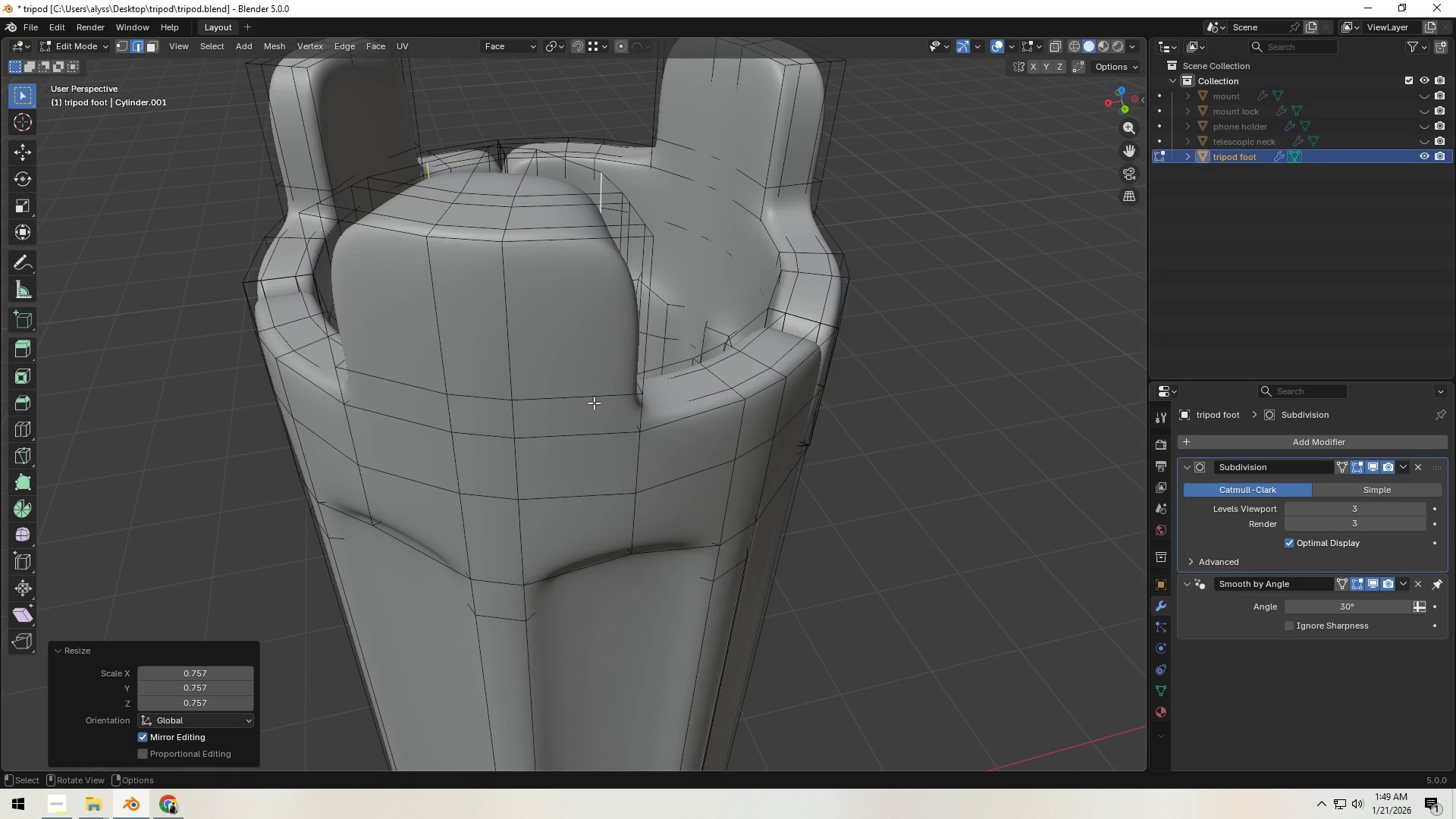 
left_click([501, 435])
 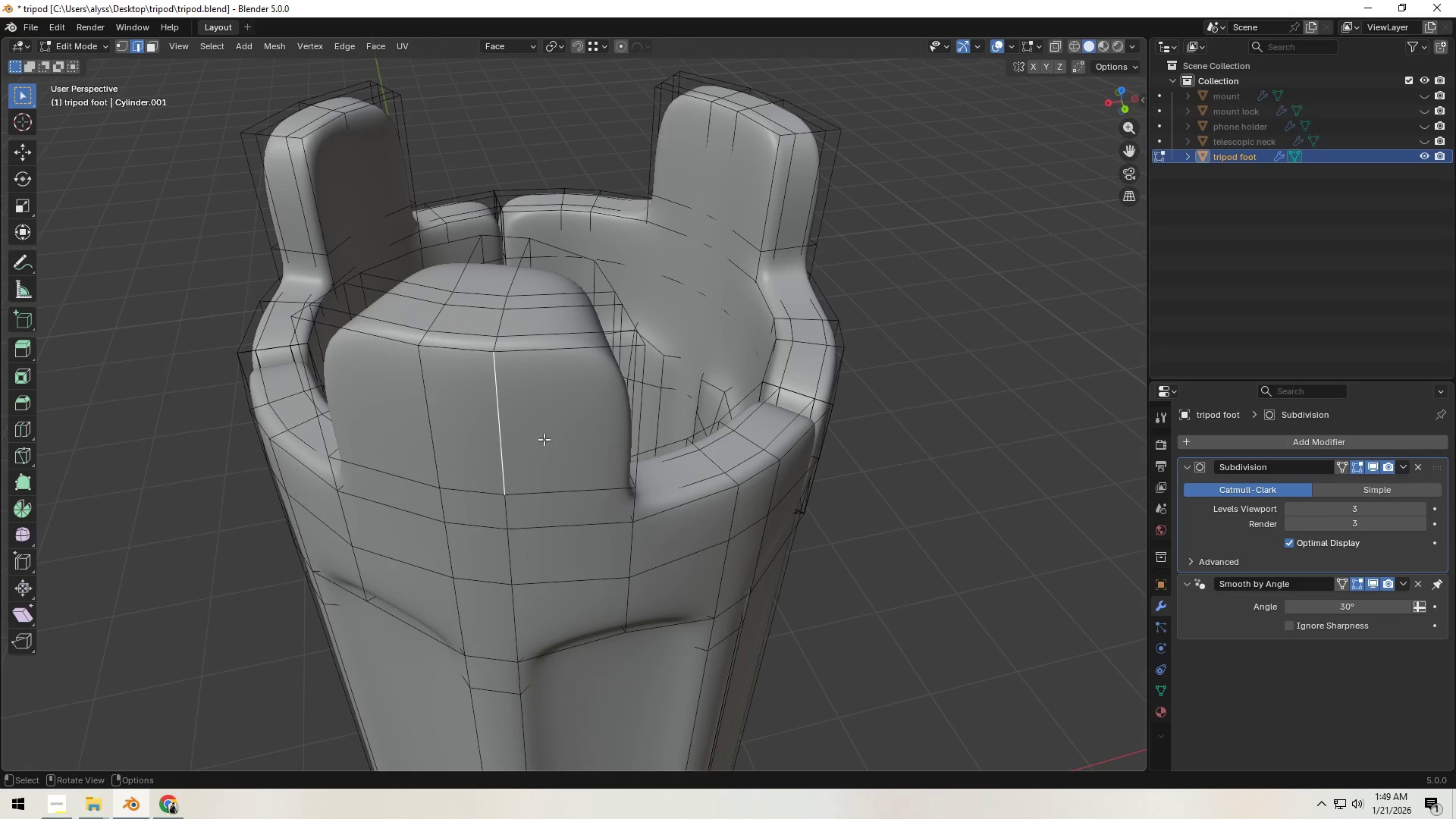 
type(gg)
 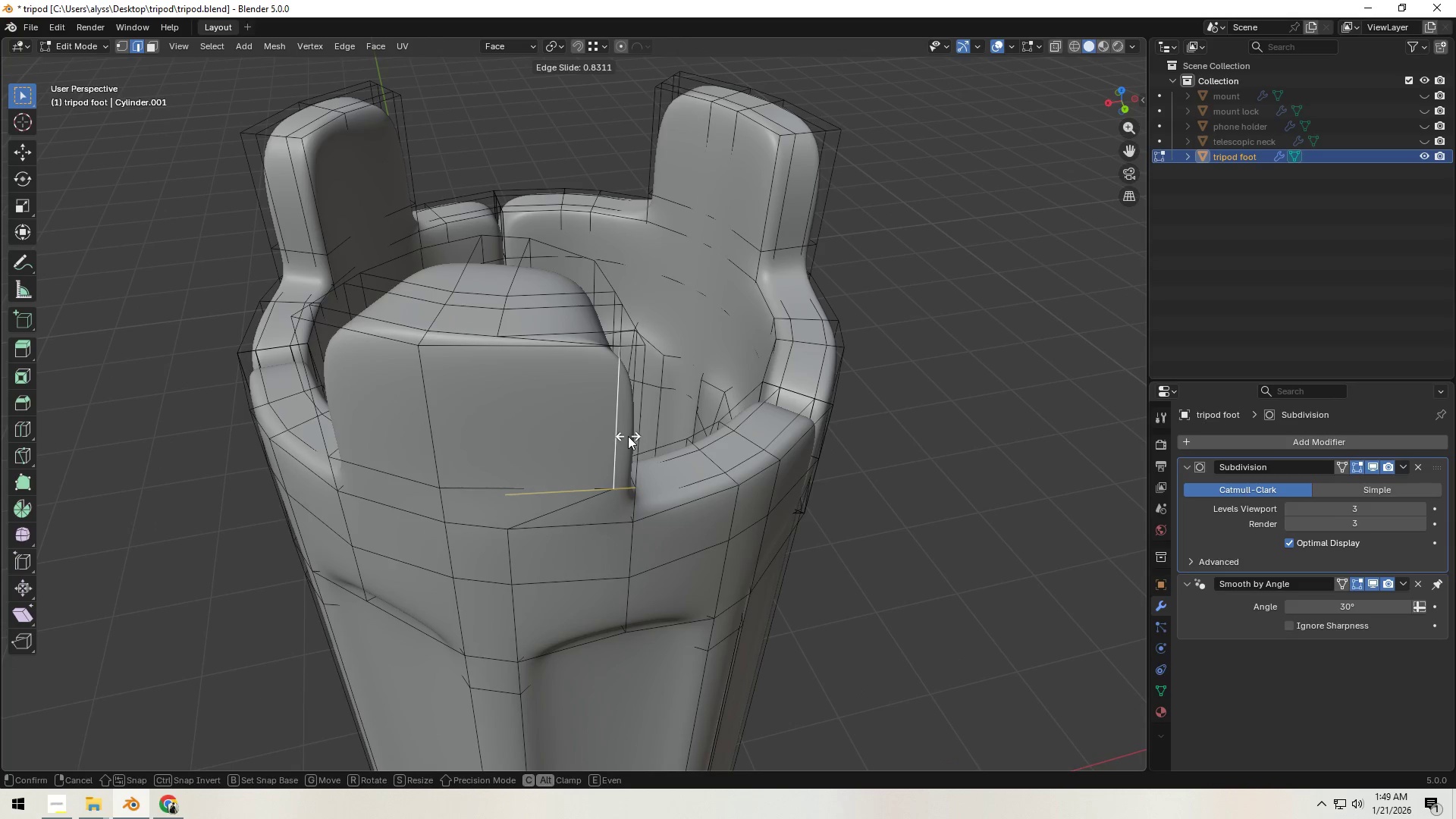 
right_click([628, 436])
 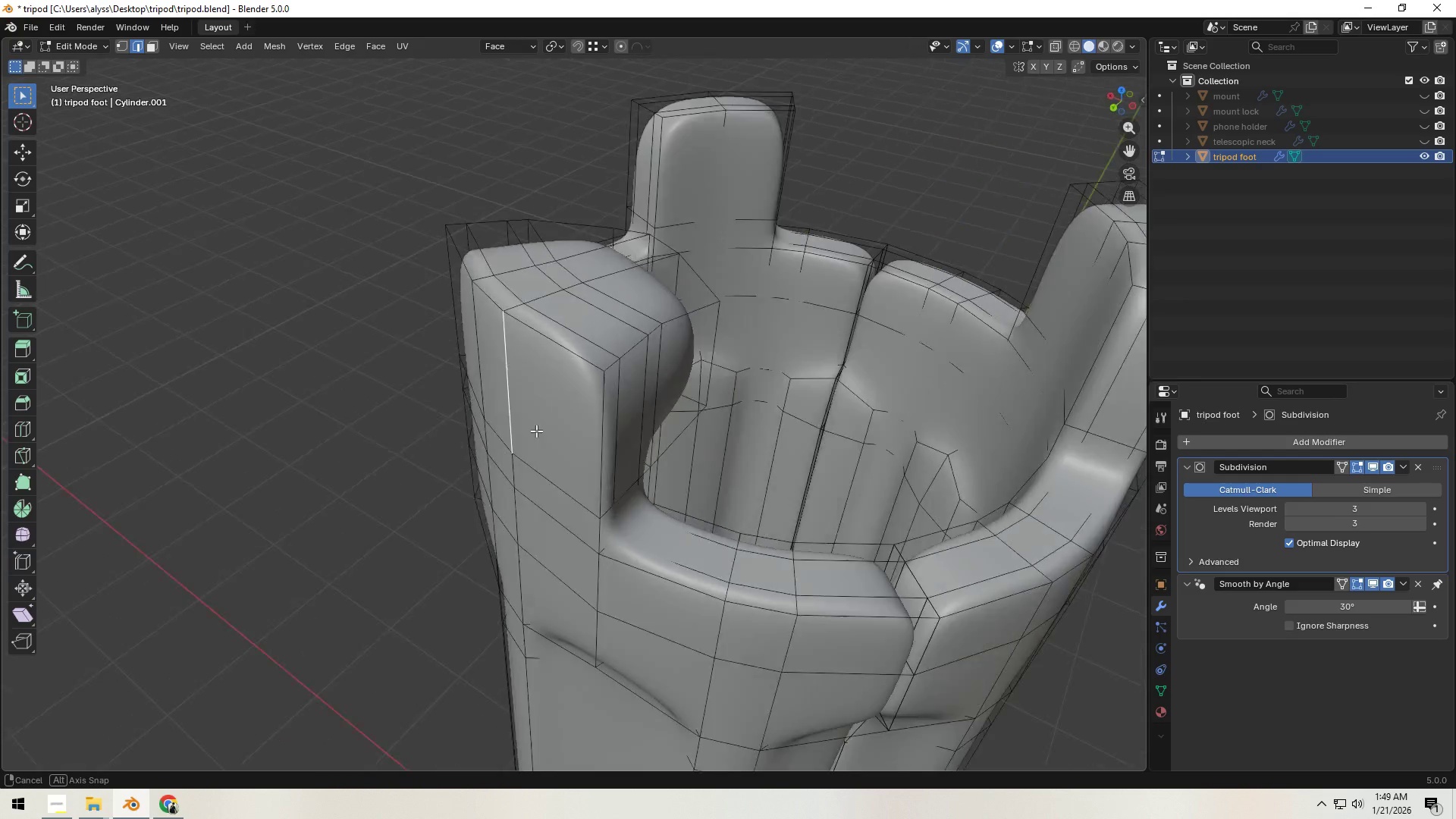 
type(gg)
 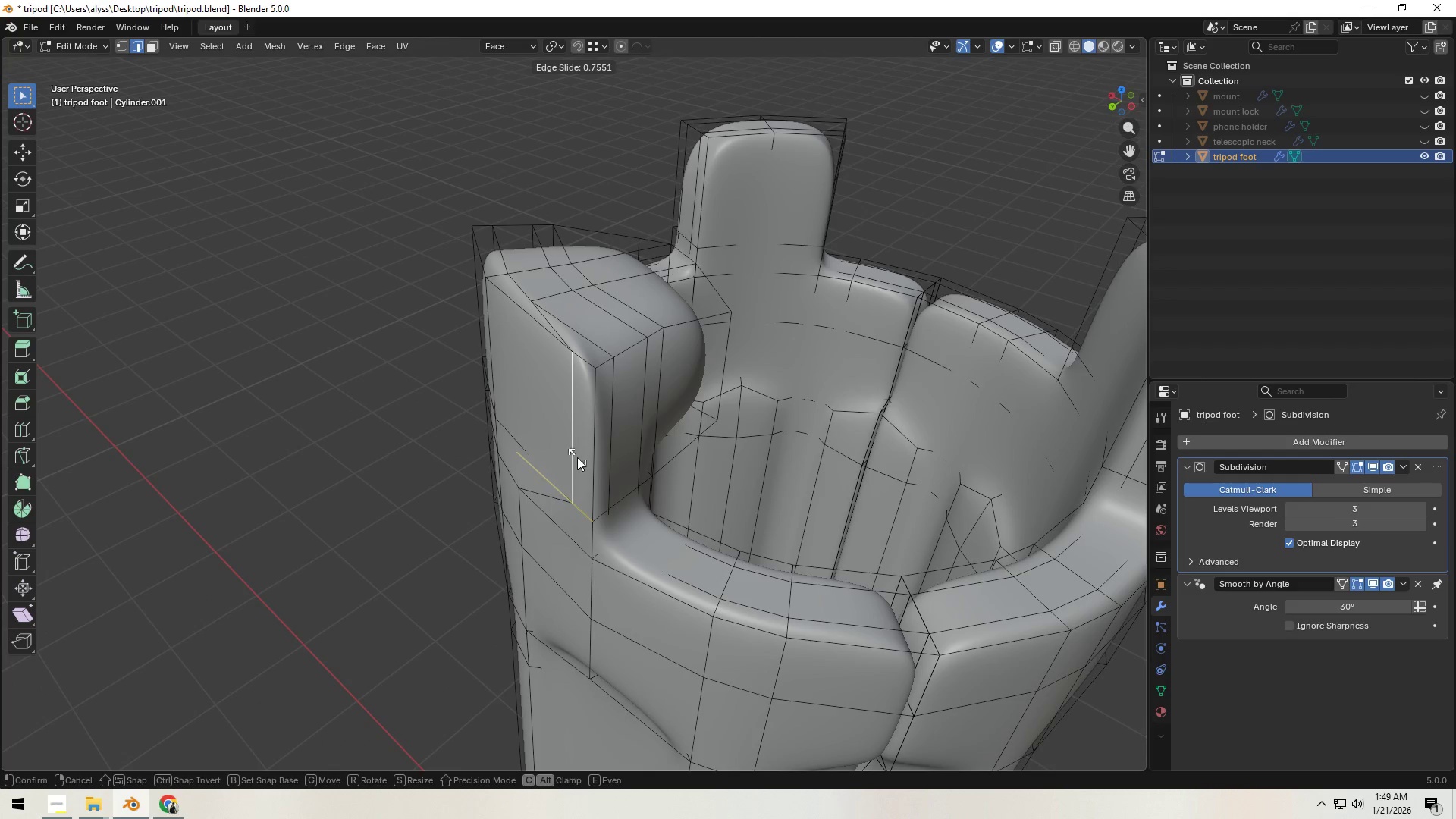 
right_click([577, 457])
 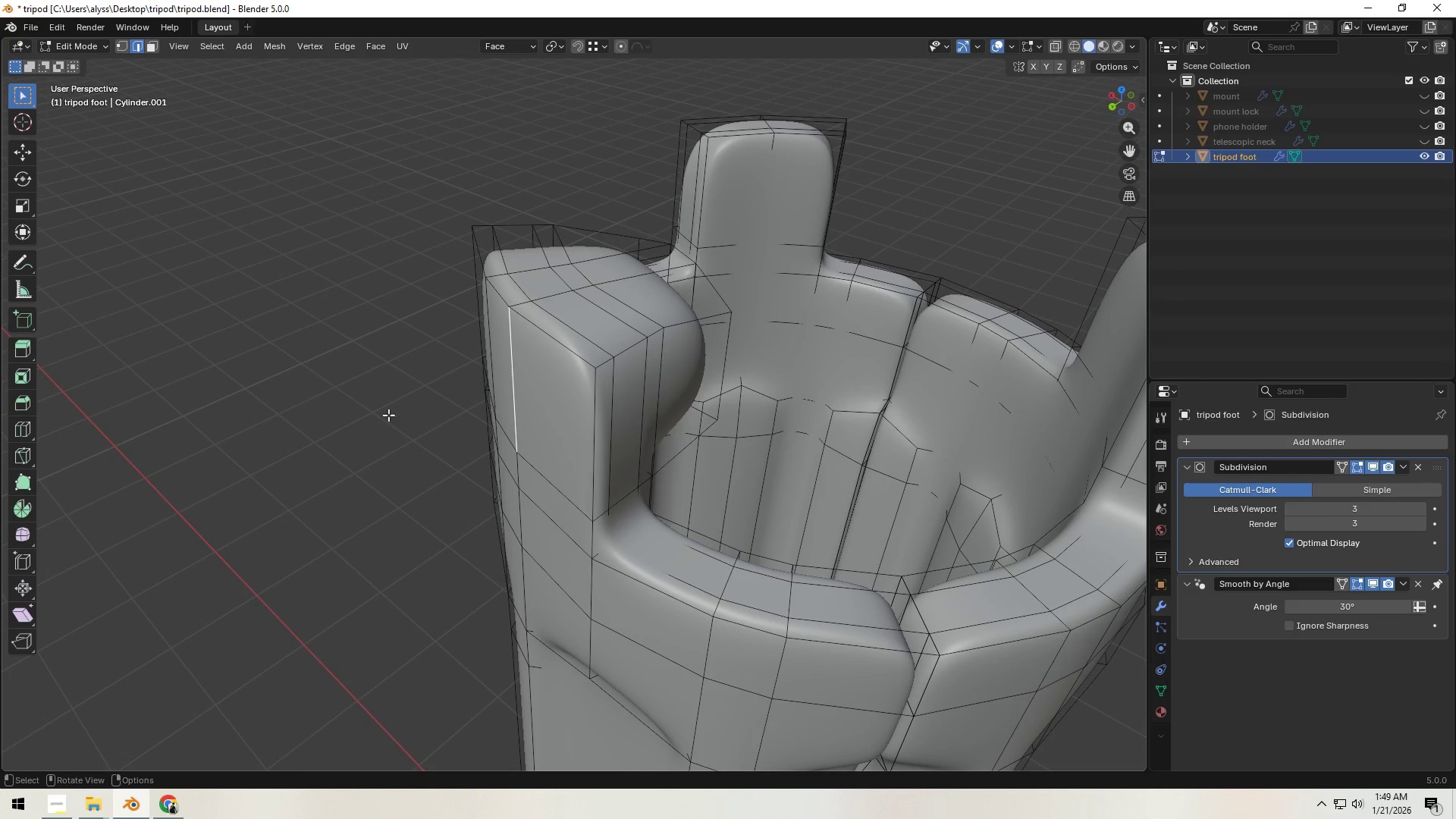 
left_click([361, 408])
 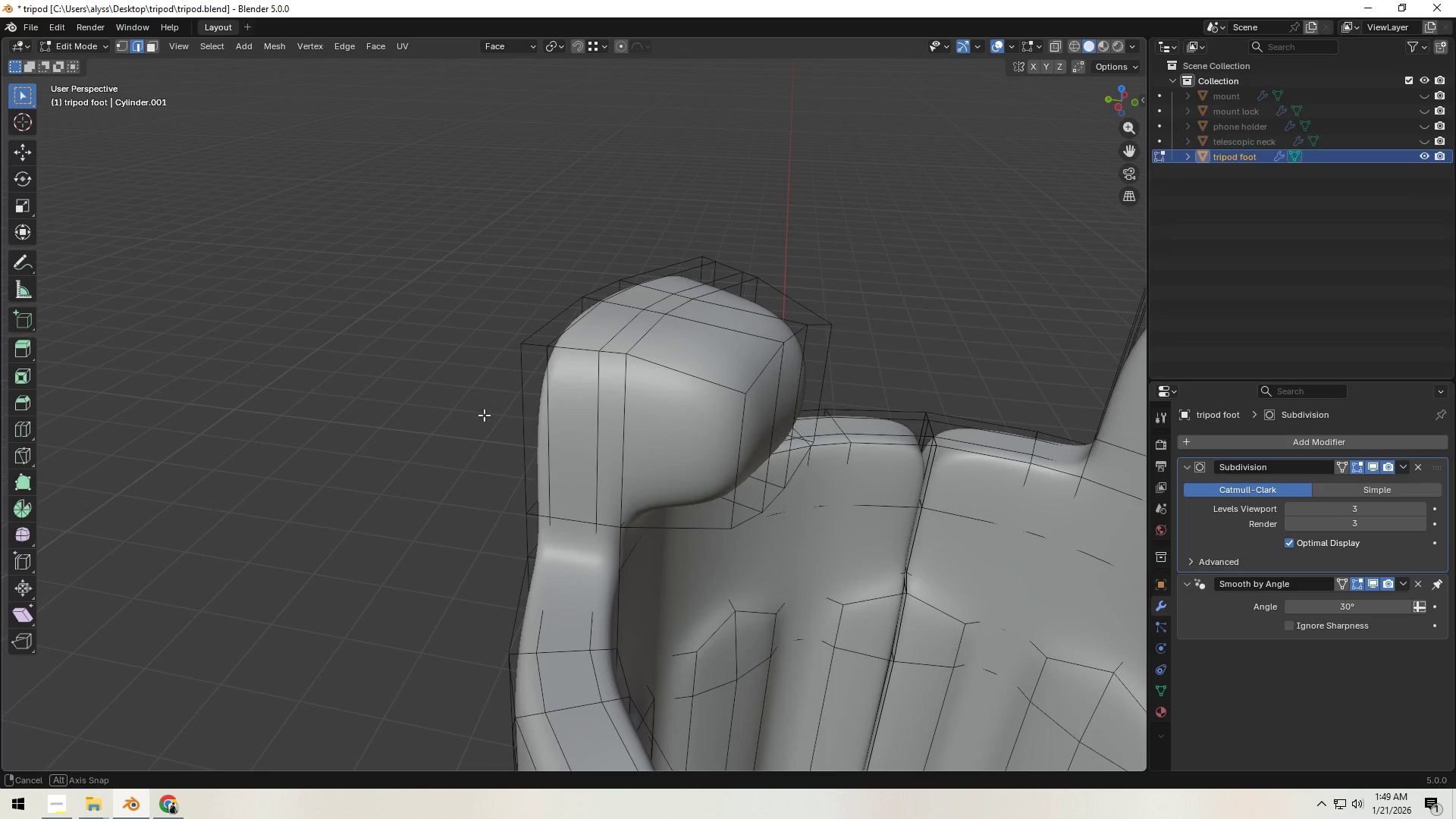 
hold_key(key=ShiftLeft, duration=0.55)
 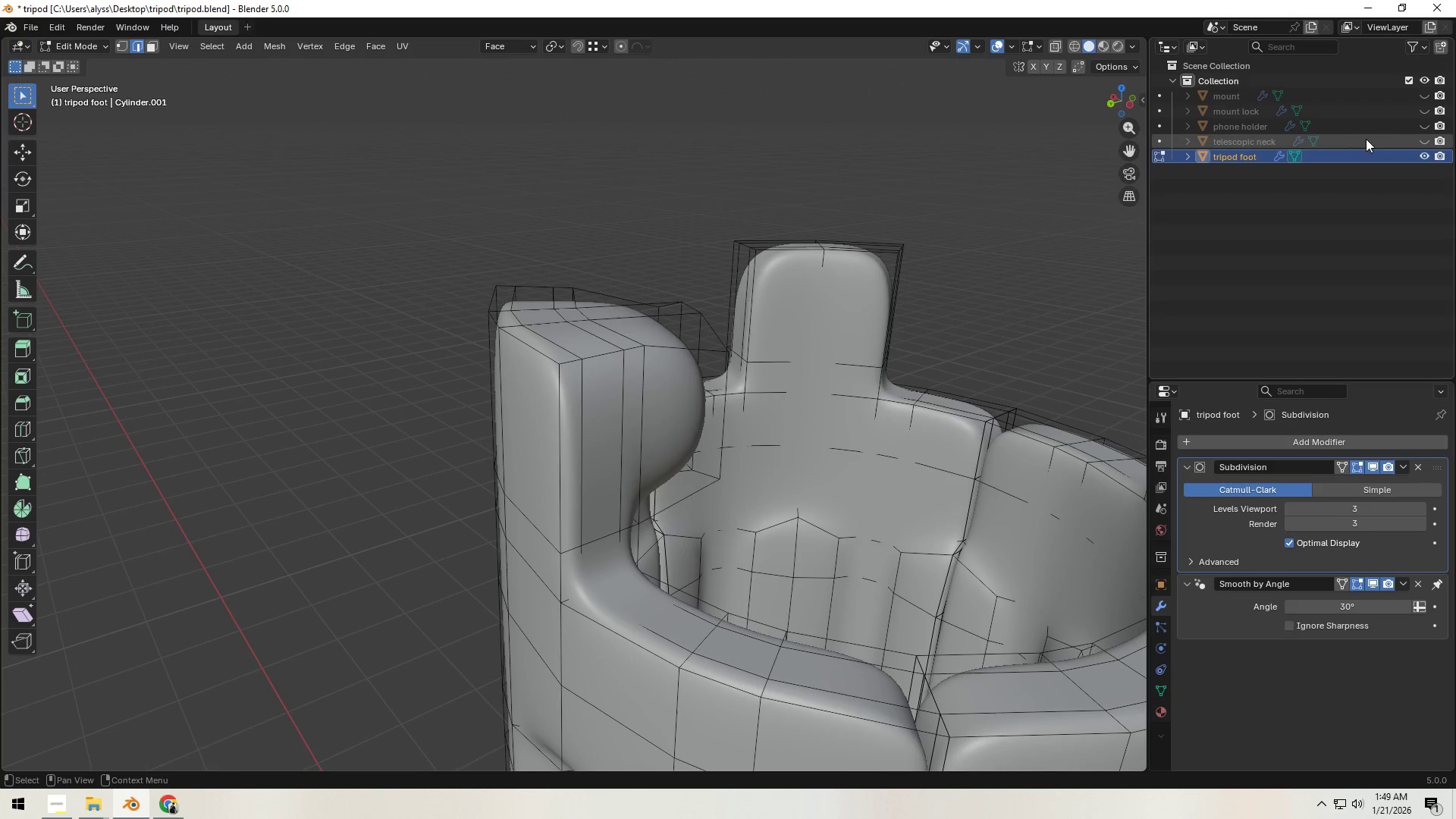 
left_click([1419, 140])
 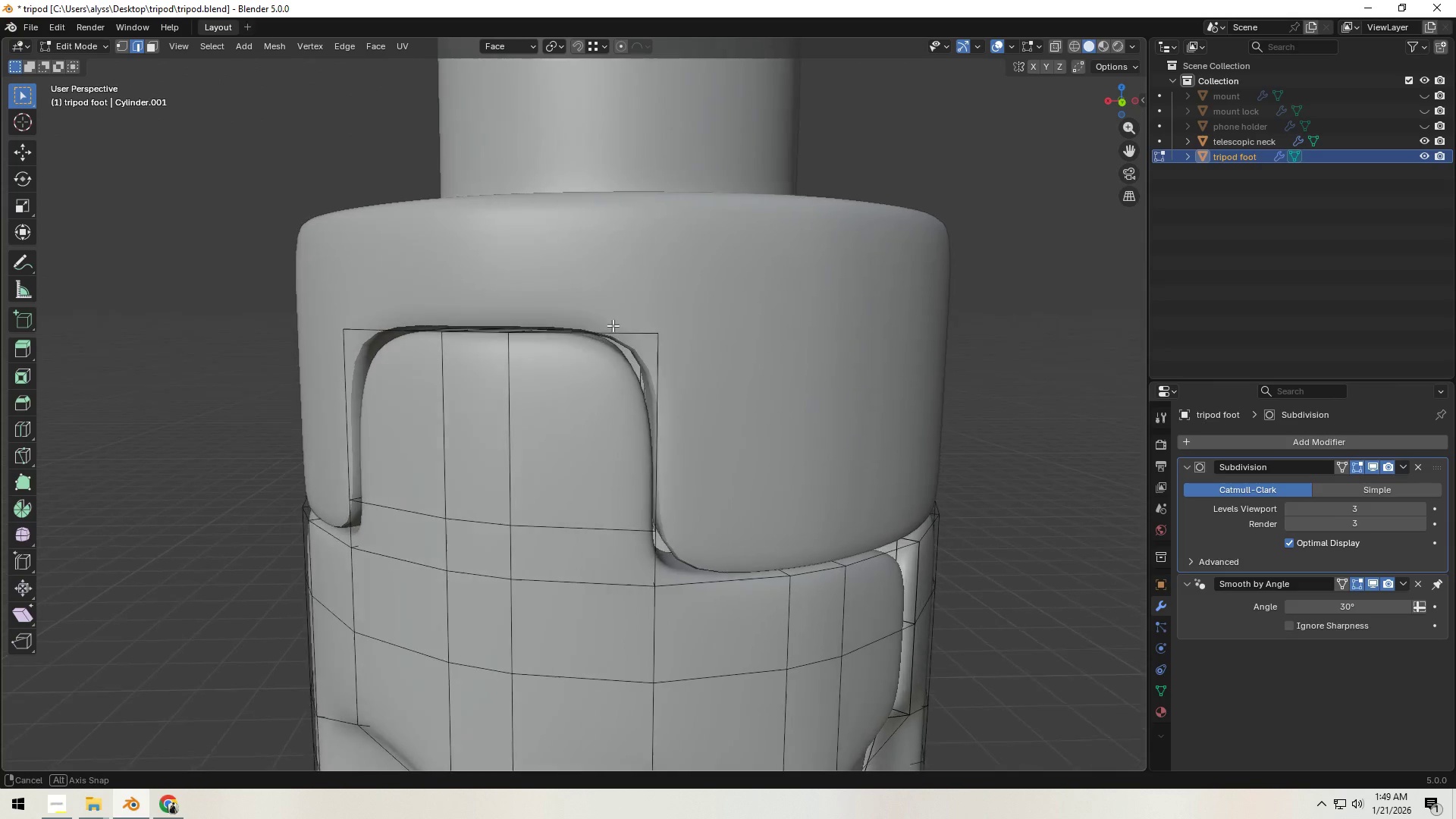 
key(Tab)
 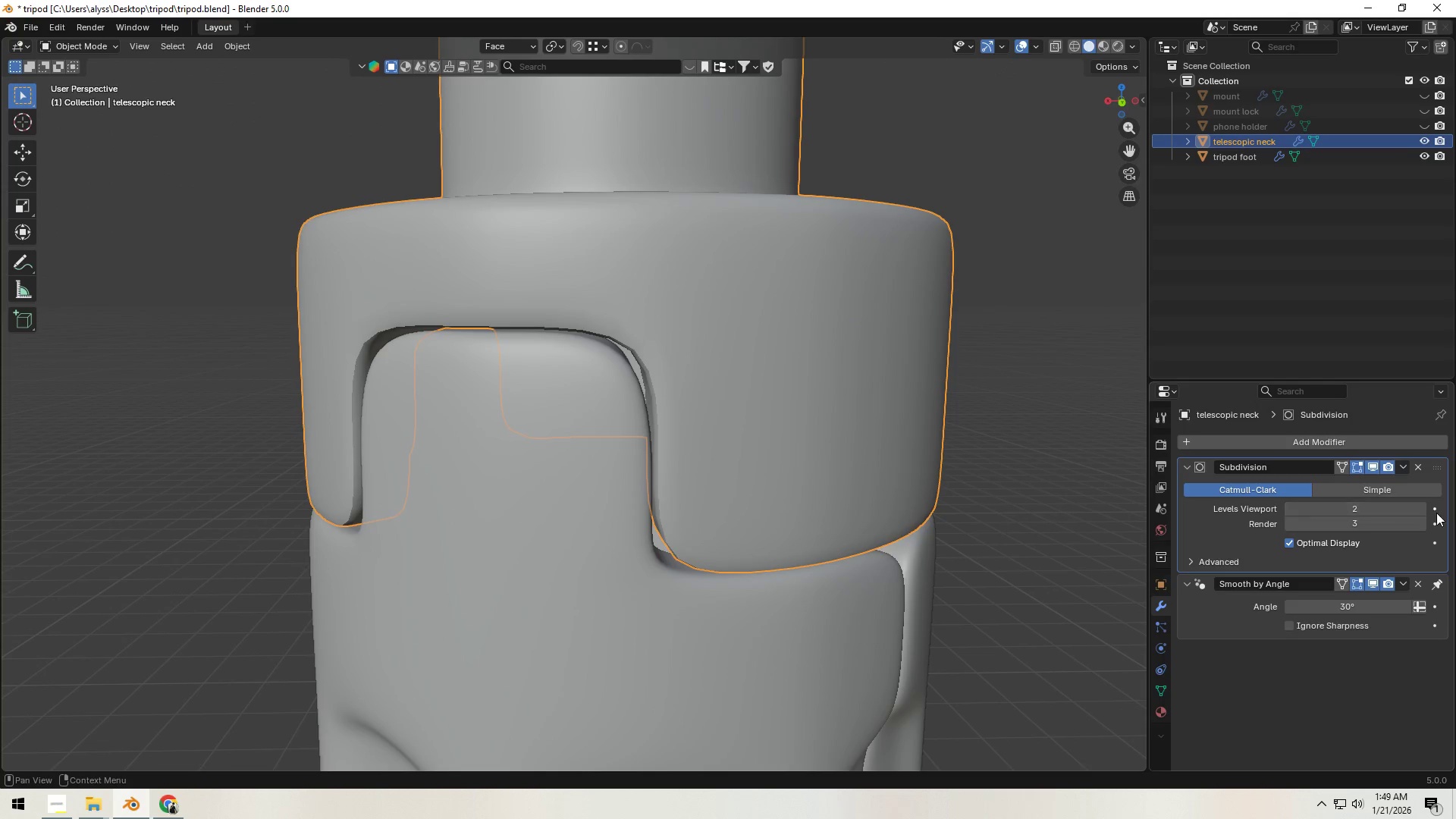 
left_click([1424, 510])
 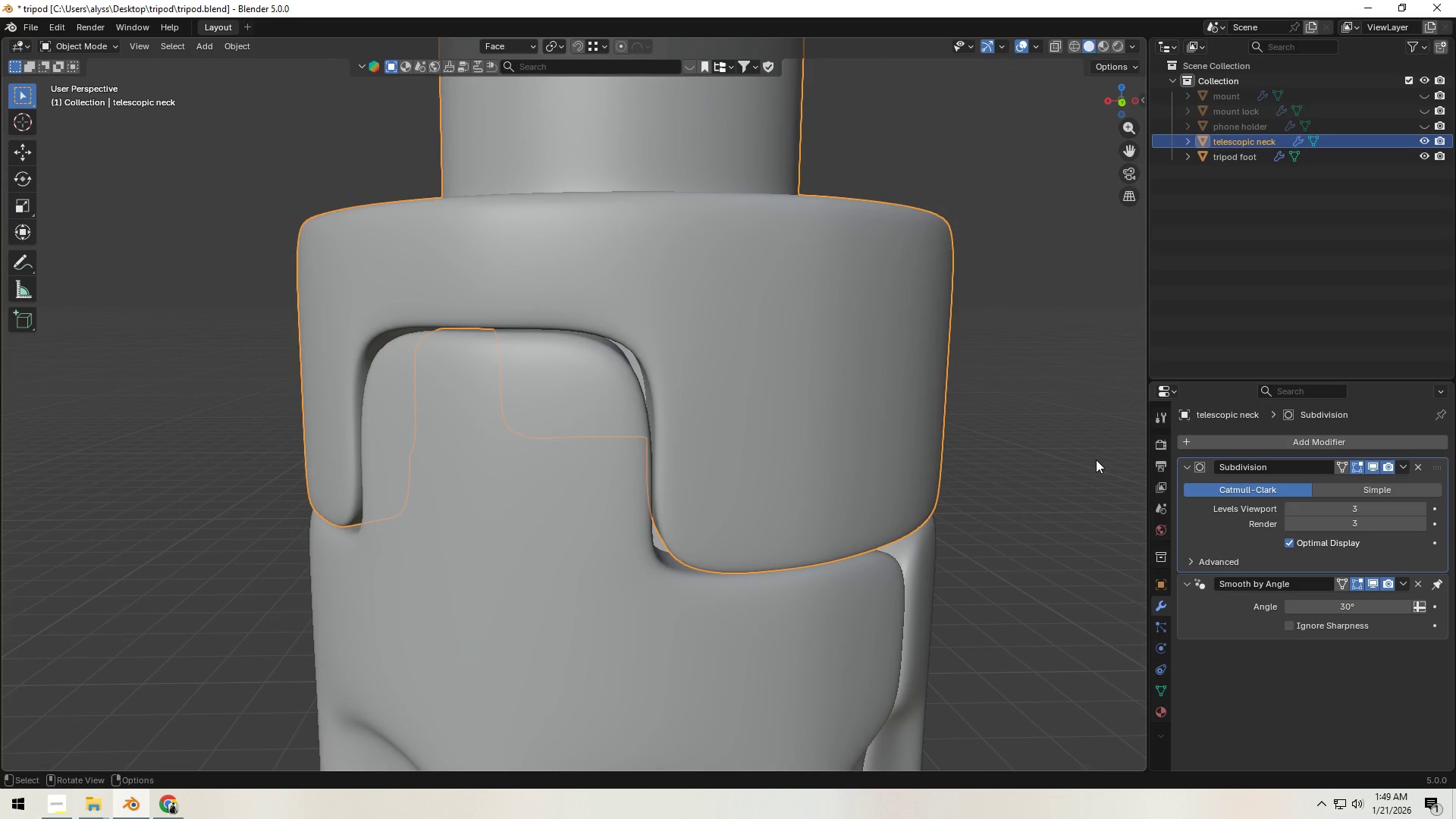 
left_click([1092, 457])
 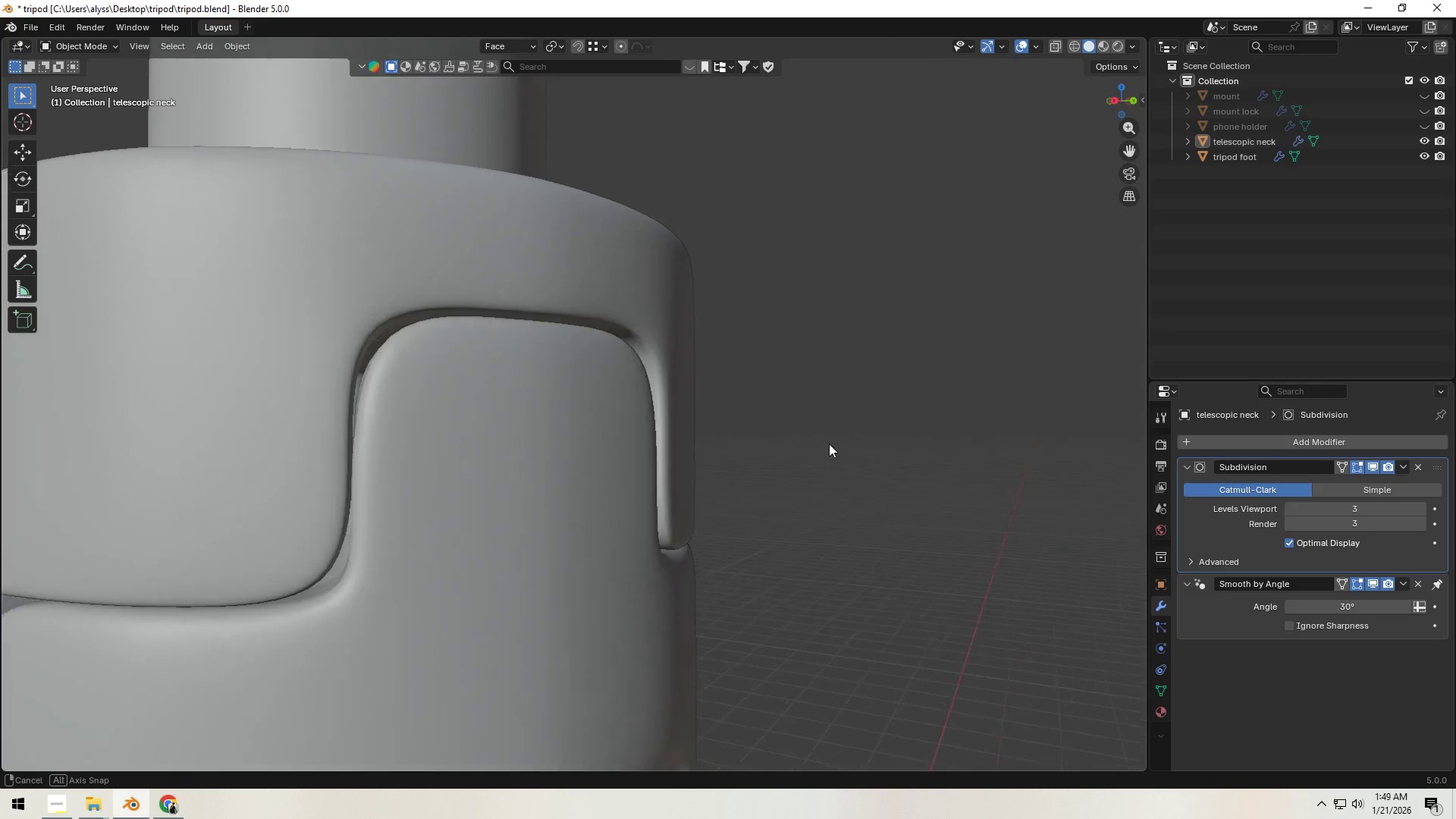 
scroll: coordinate [731, 504], scroll_direction: down, amount: 4.0
 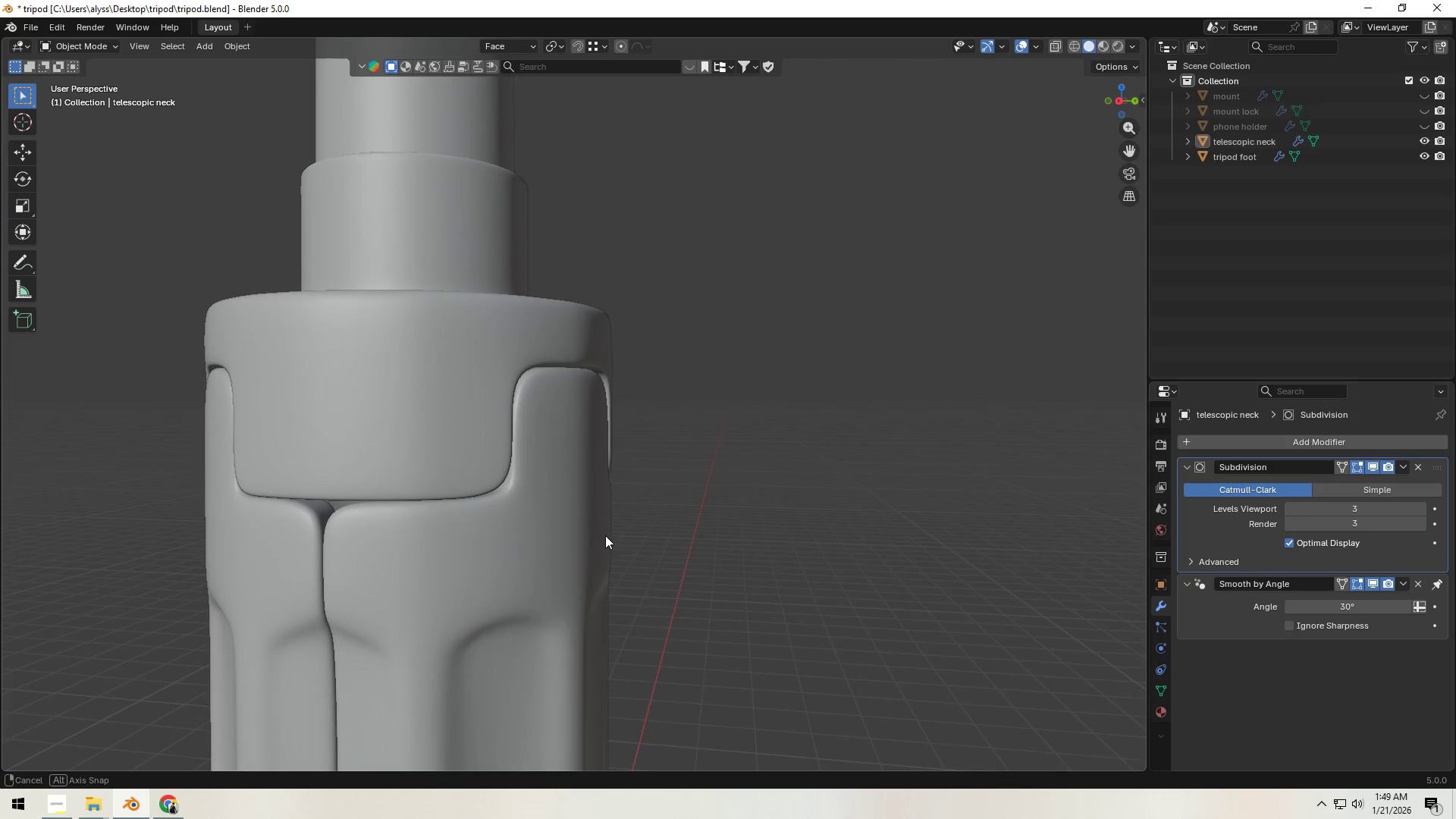 
left_click([574, 530])
 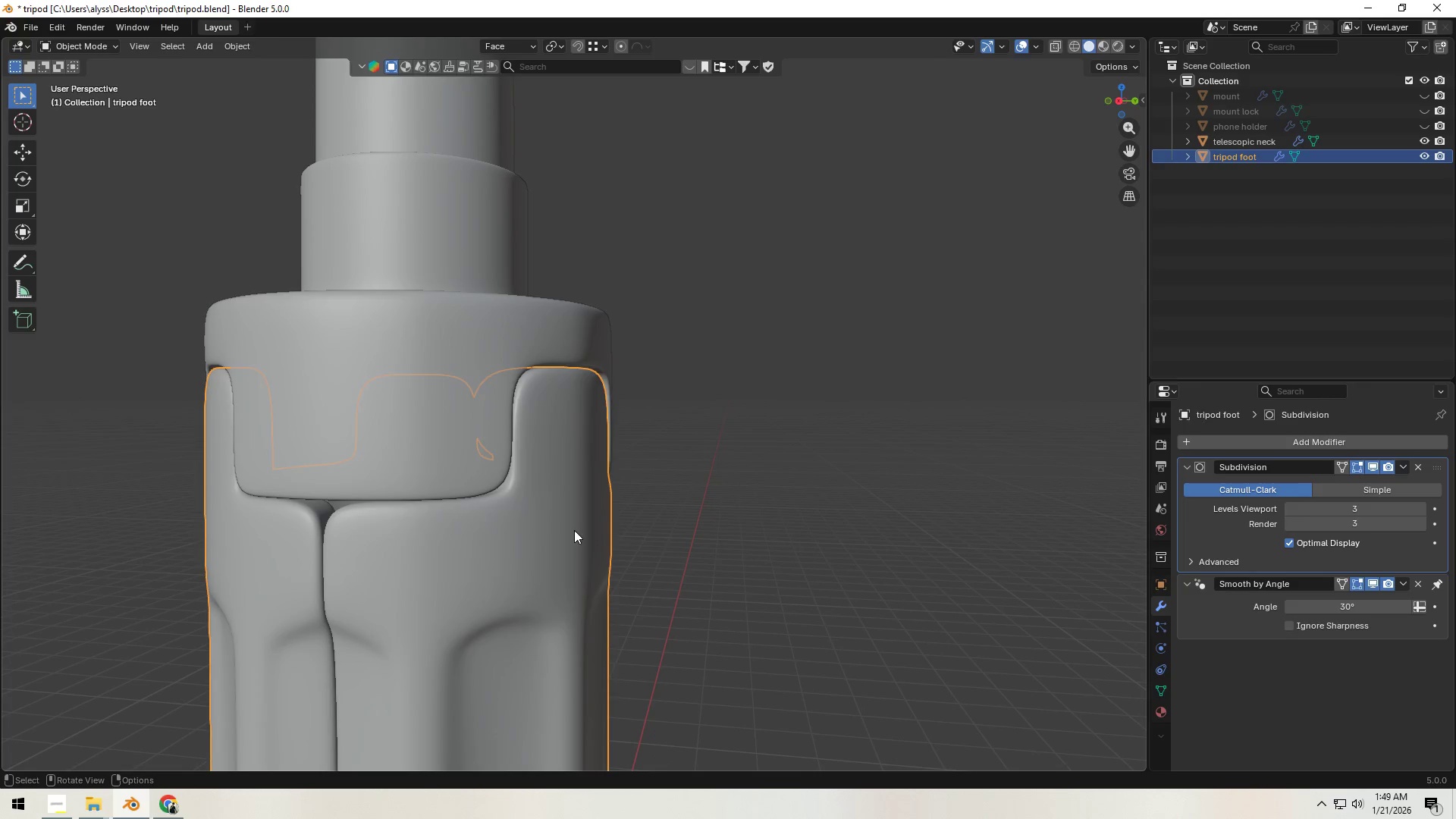 
key(Tab)
 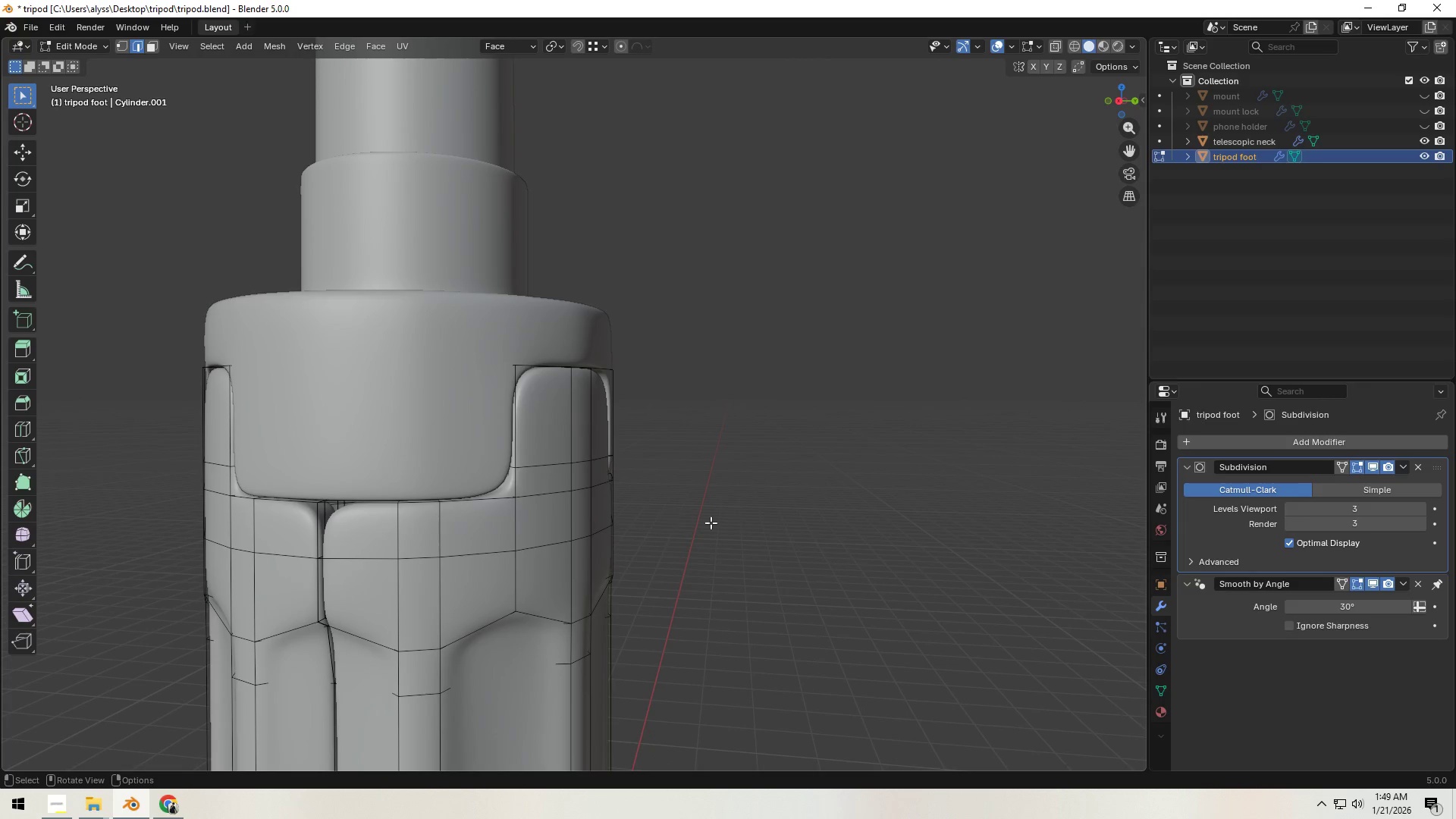 
key(Tab)
 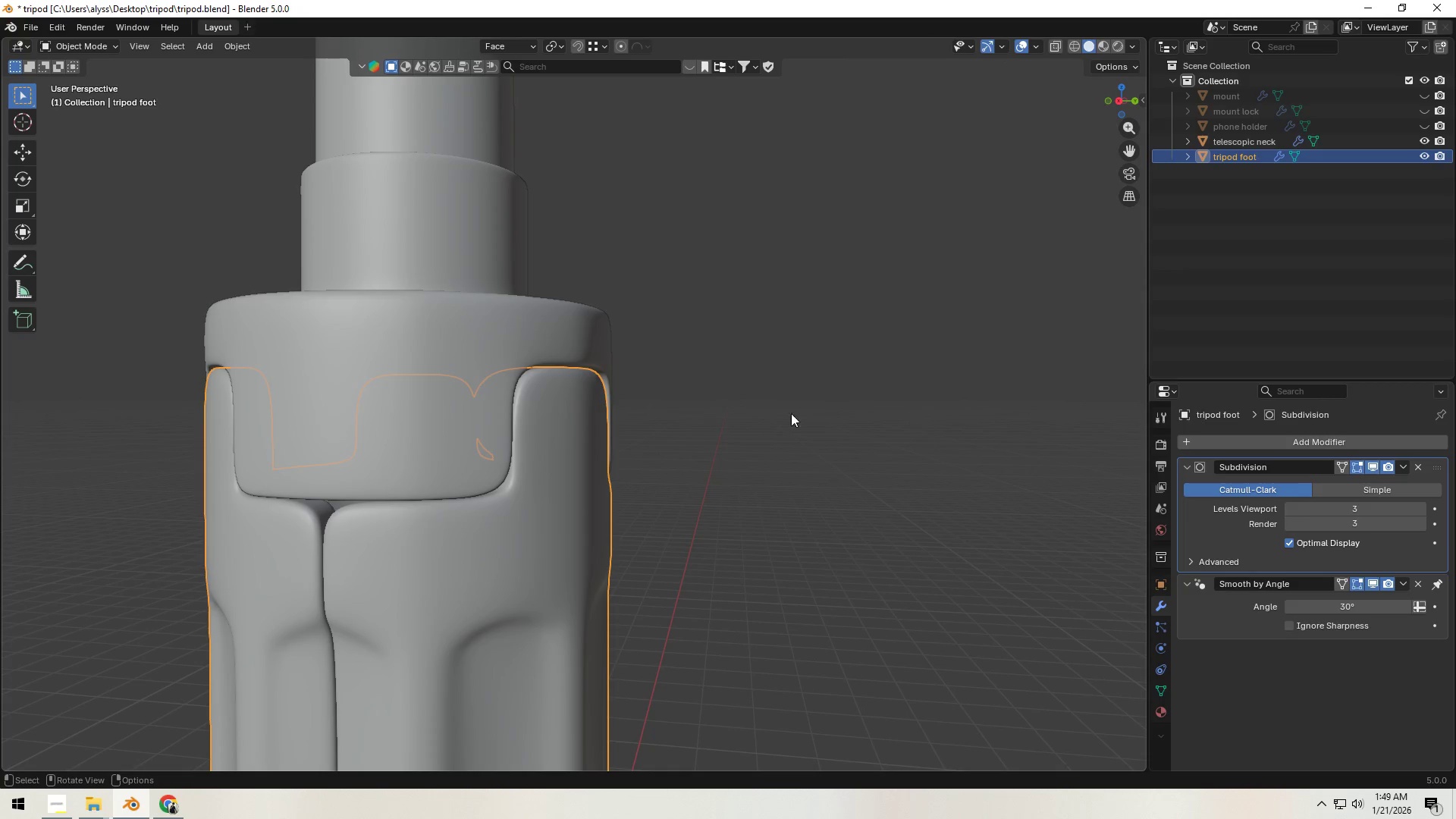 
left_click([772, 383])
 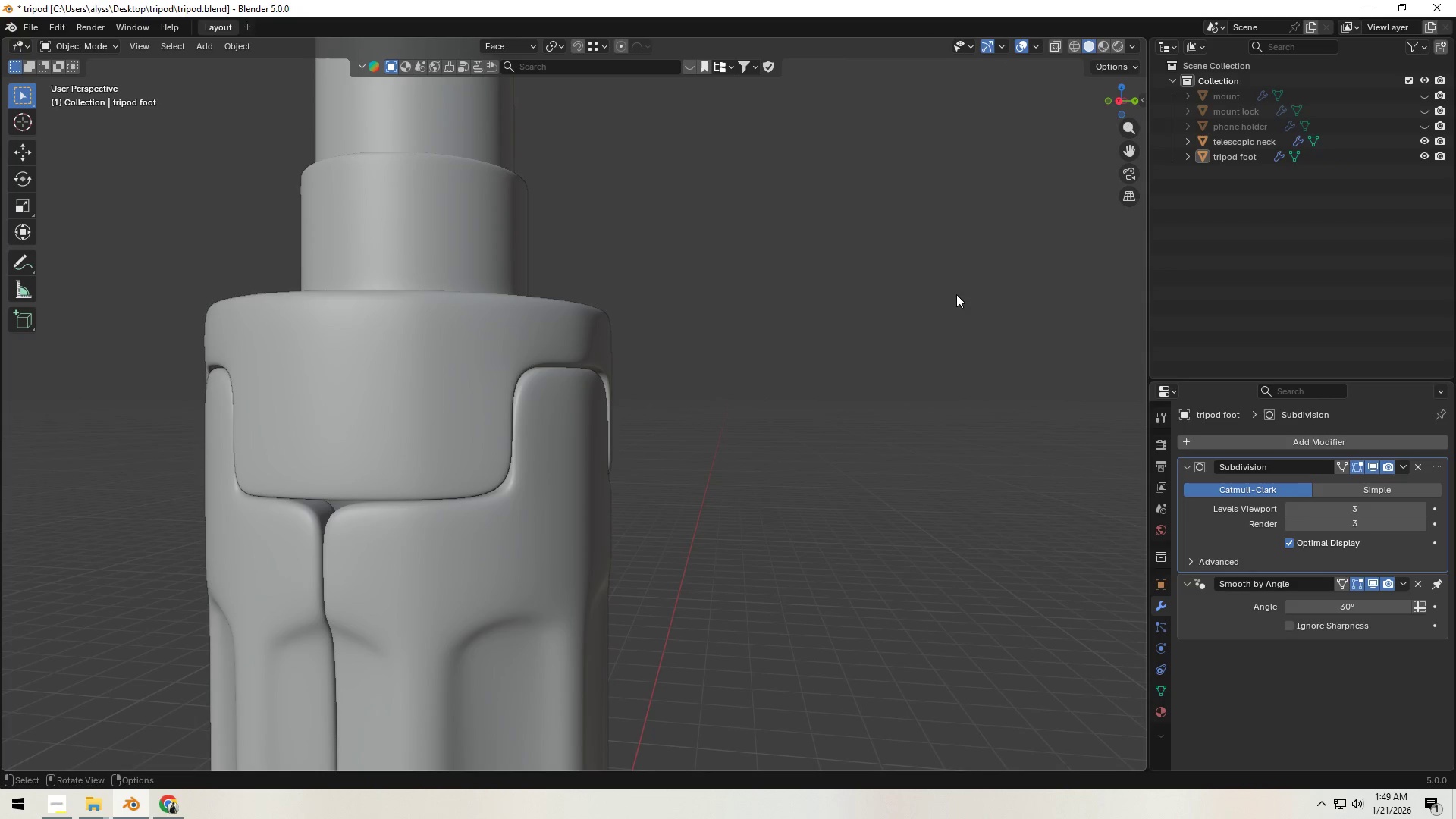 
left_click_drag(start_coordinate=[469, 340], to_coordinate=[474, 340])
 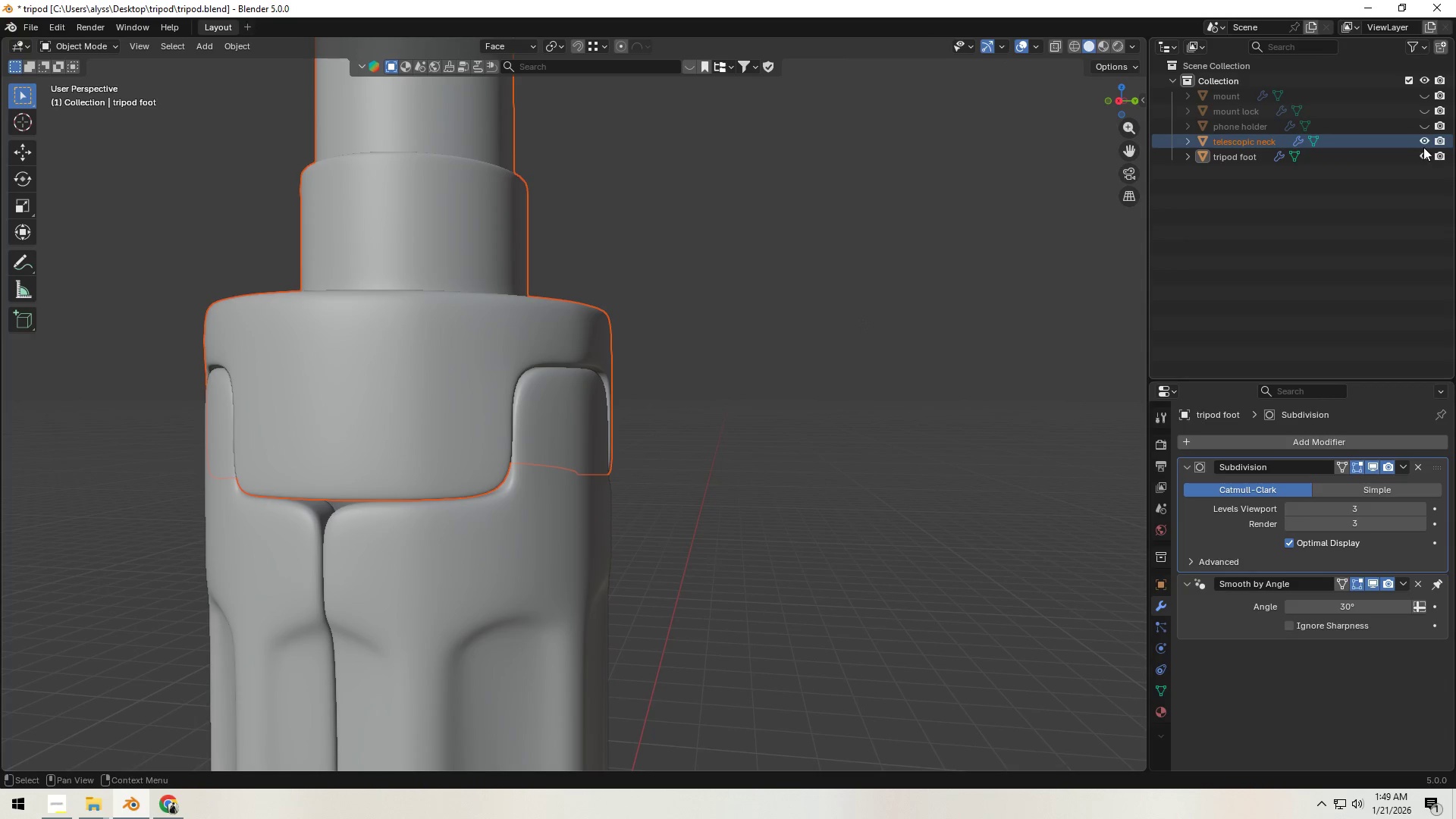 
left_click([1425, 139])
 